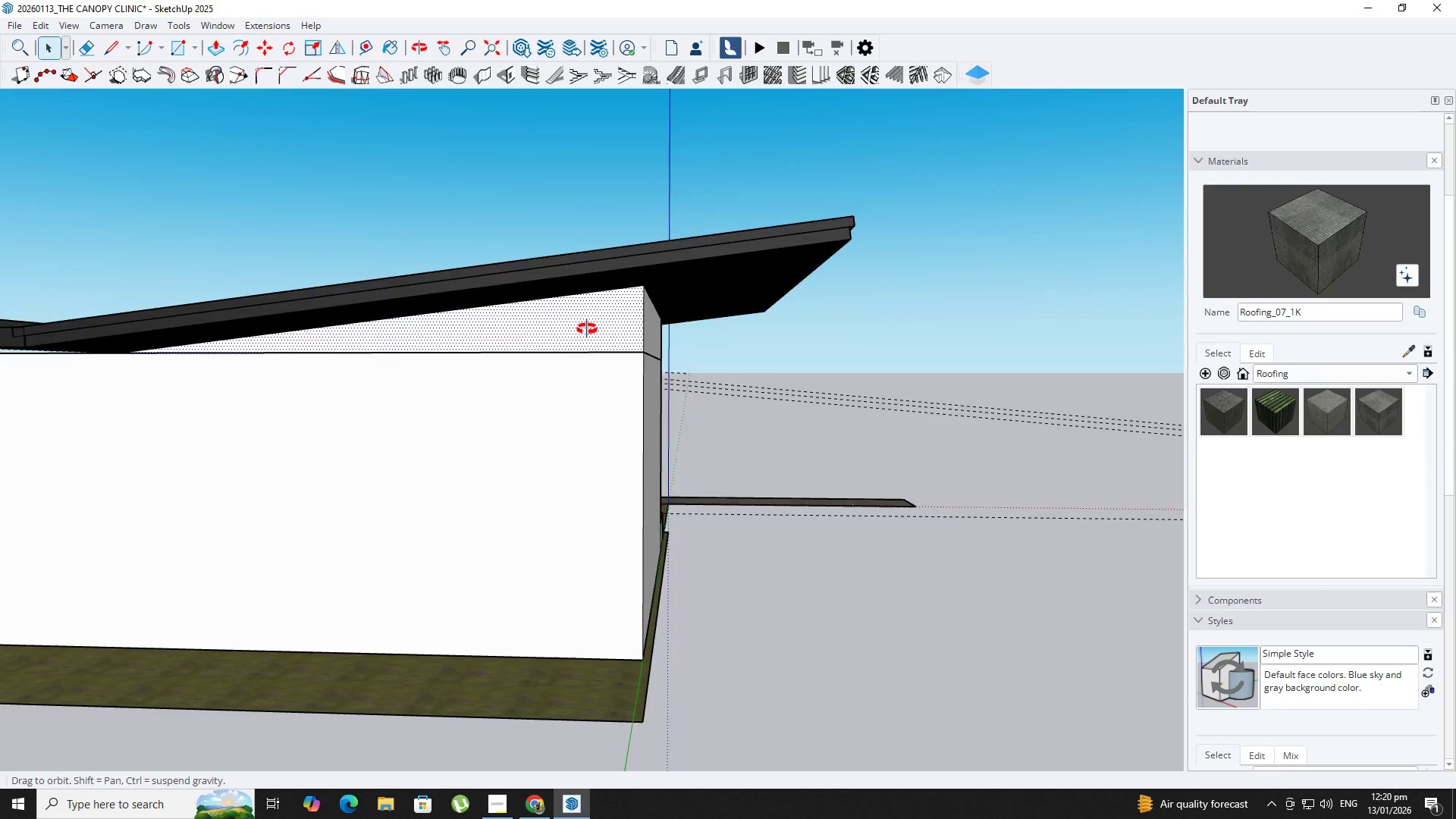 
scroll: coordinate [155, 404], scroll_direction: down, amount: 6.0
 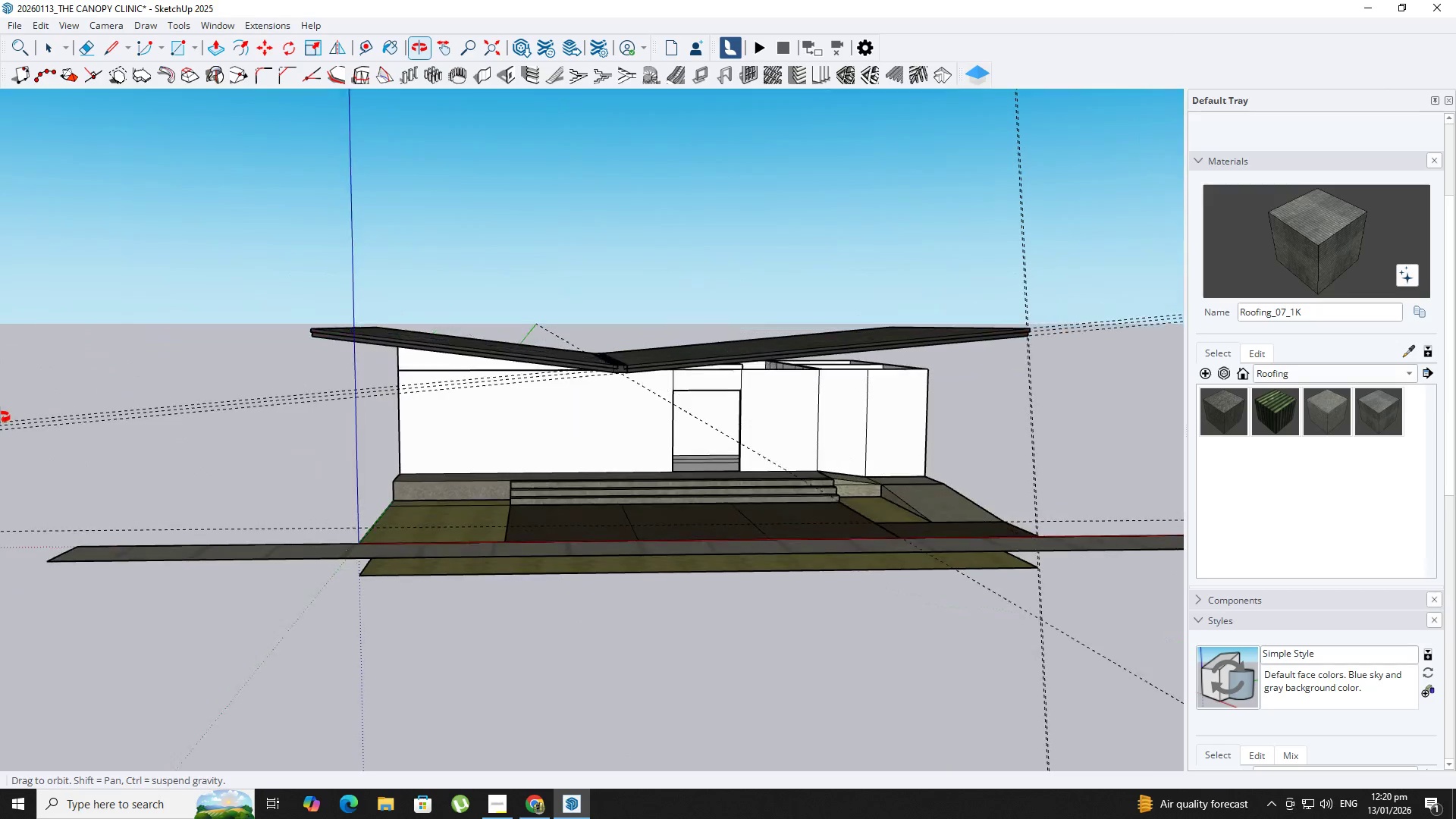 
middle_click([0, 385])
 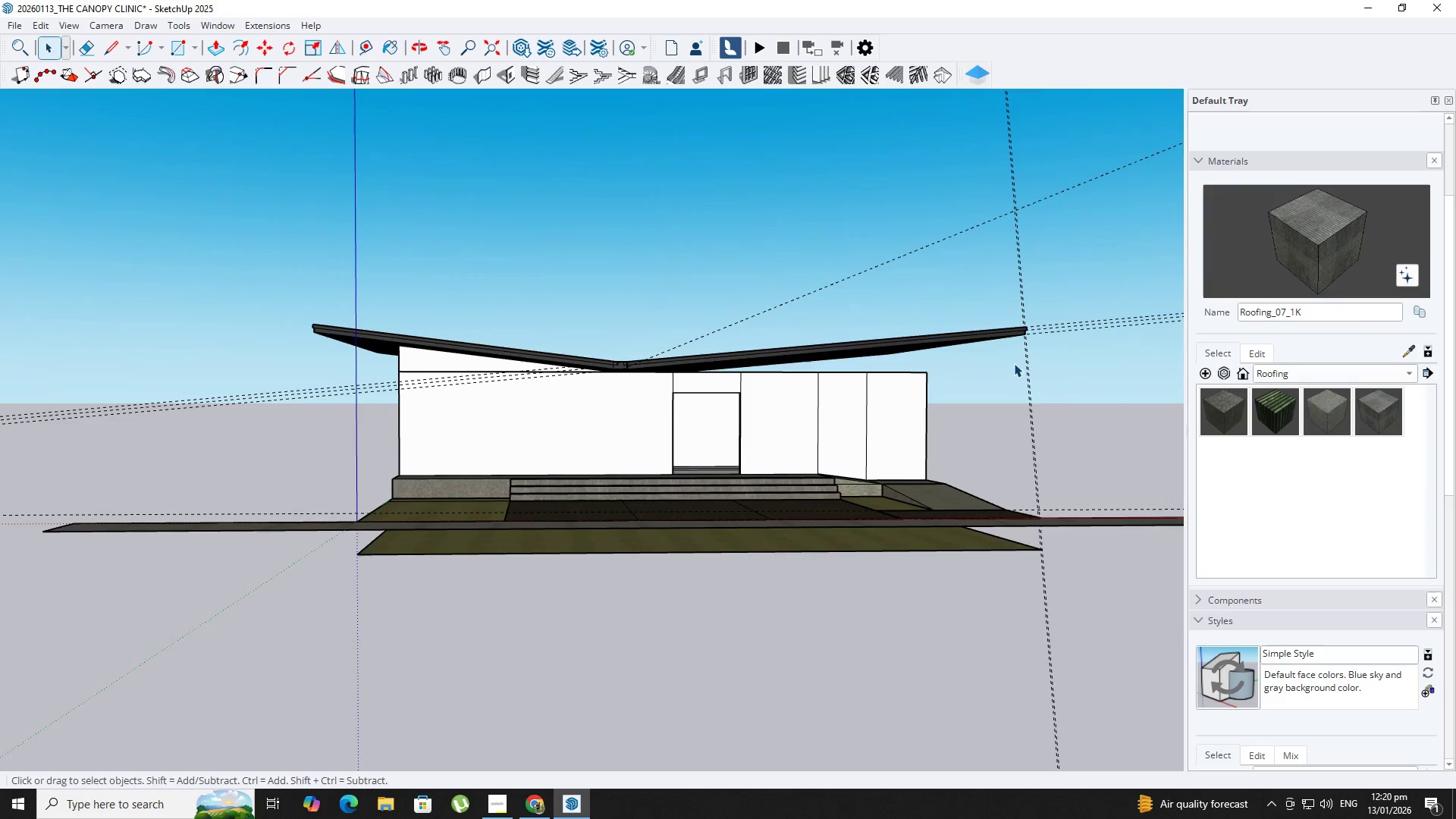 
key(L)
 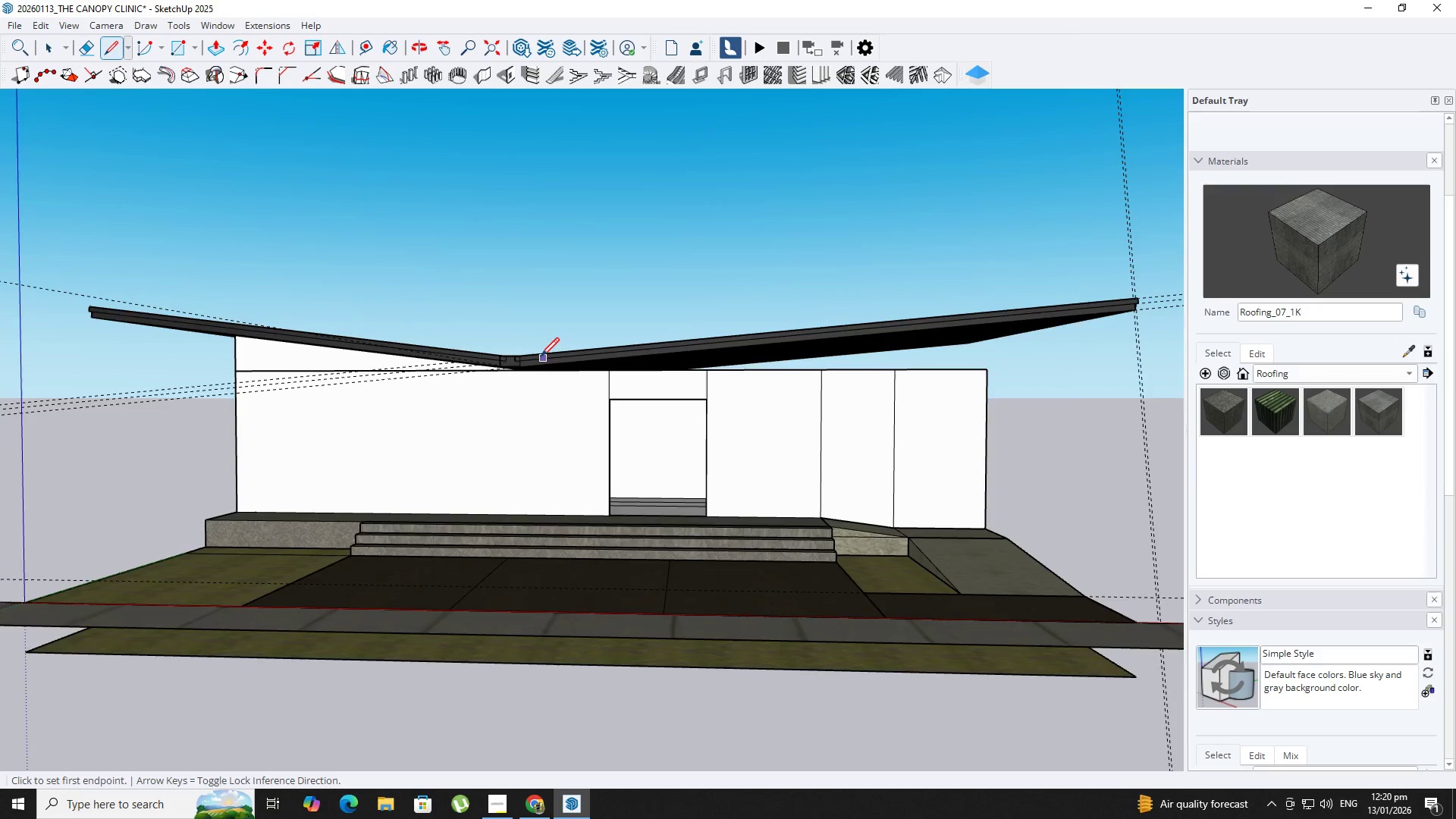 
scroll: coordinate [525, 372], scroll_direction: up, amount: 8.0
 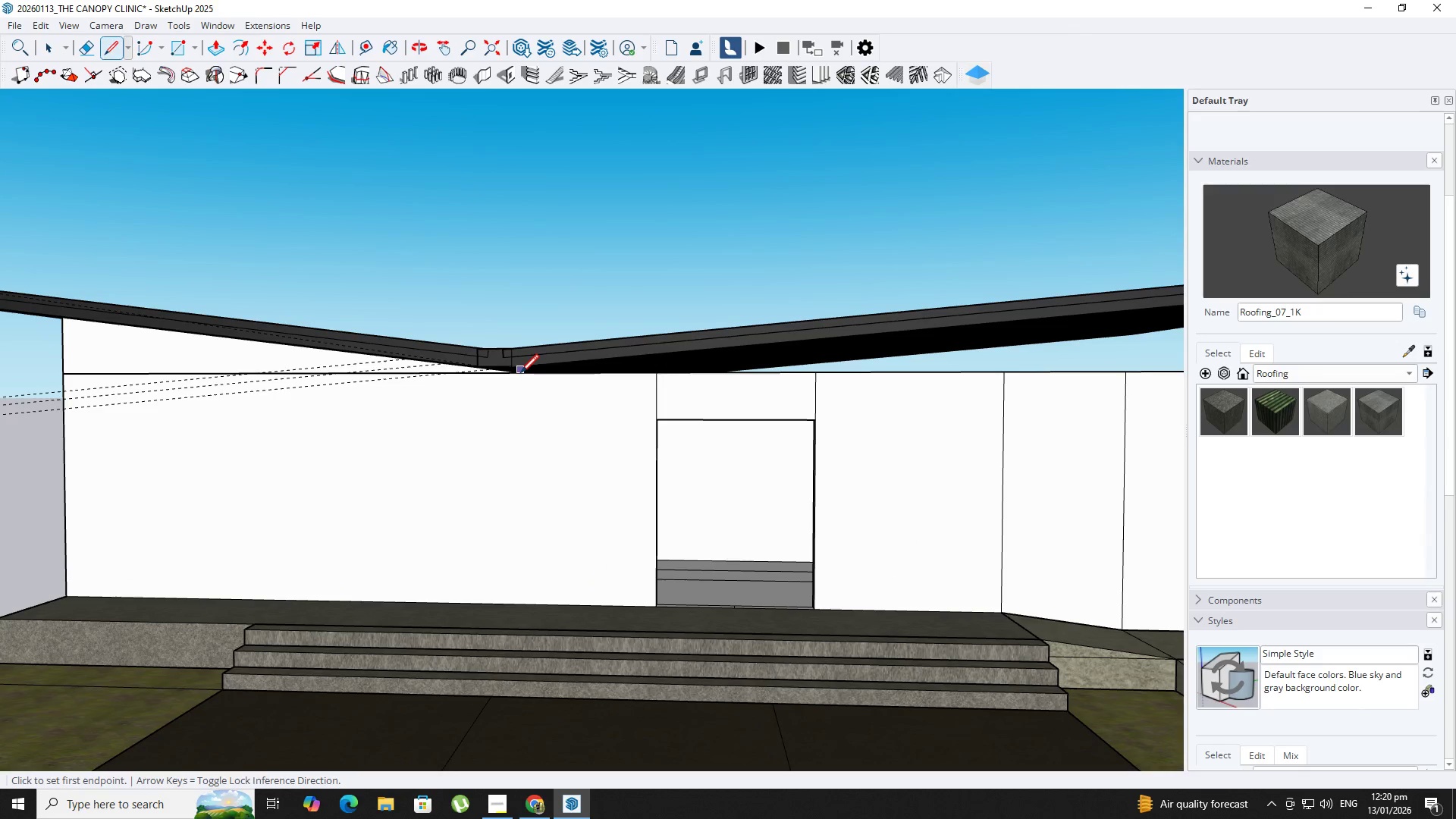 
hold_key(key=ShiftLeft, duration=0.42)
 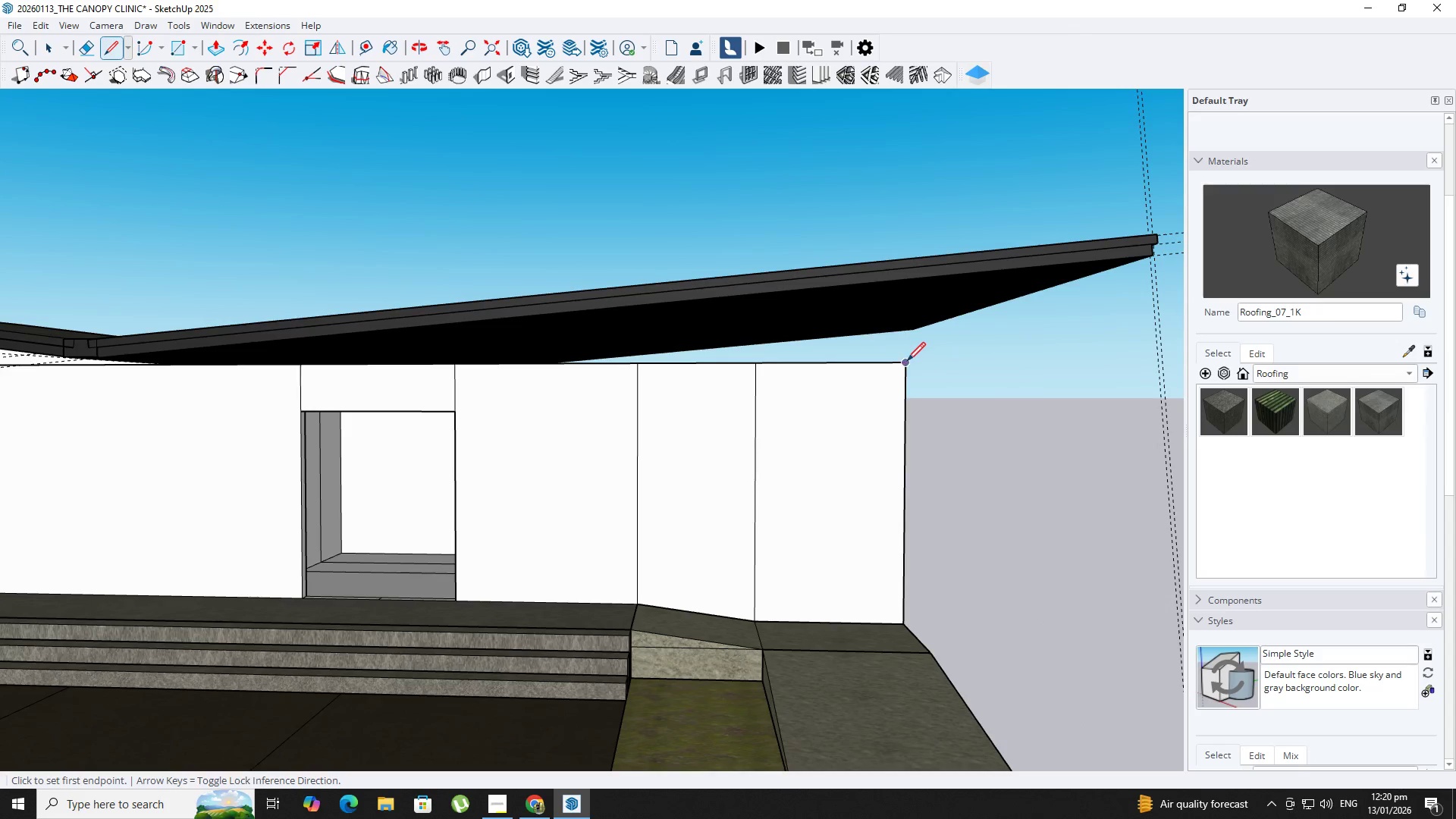 
key(ArrowUp)
 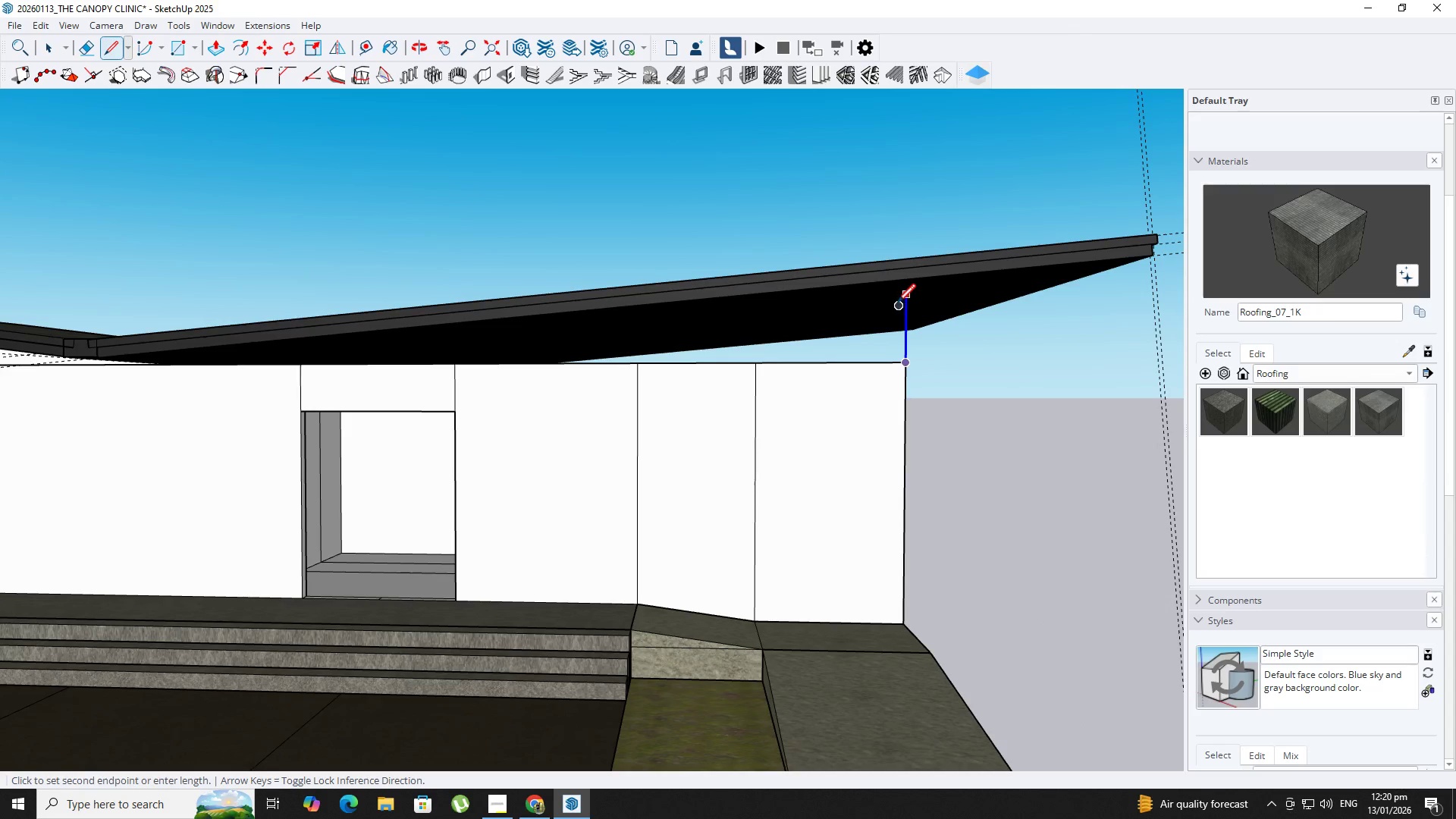 
left_click([896, 303])
 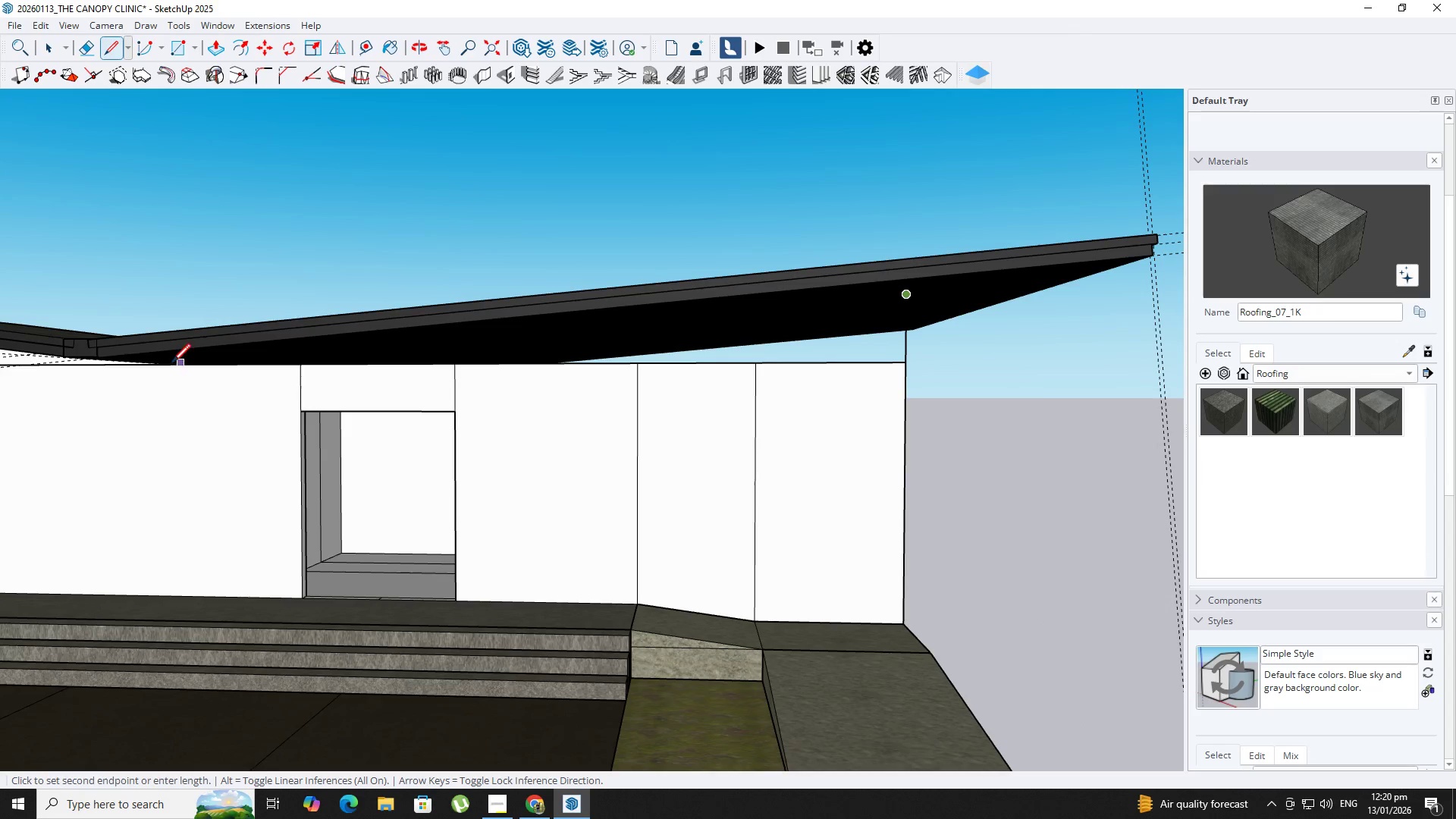 
scroll: coordinate [136, 413], scroll_direction: up, amount: 4.0
 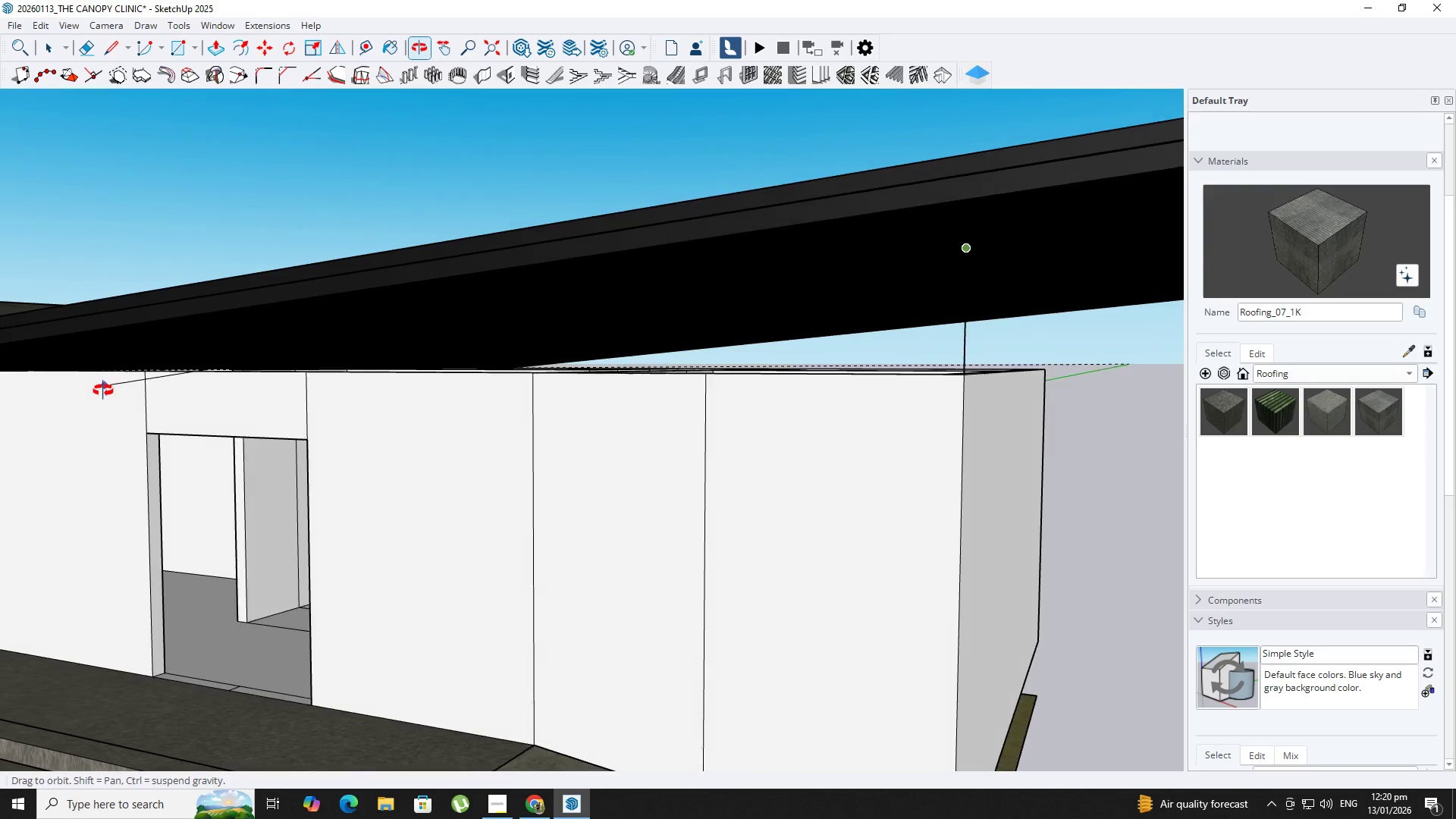 
hold_key(key=ShiftLeft, duration=0.61)
 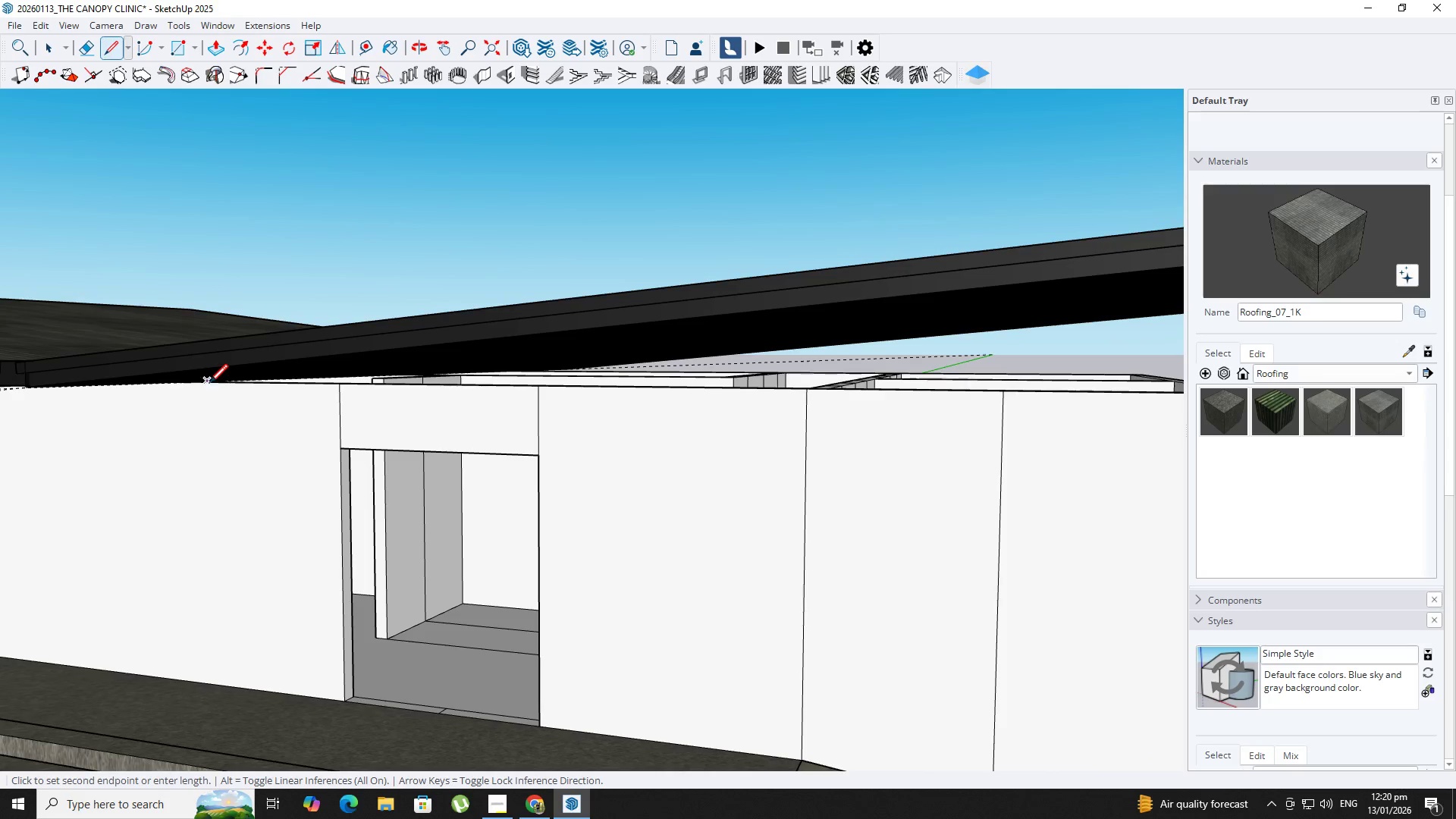 
hold_key(key=ShiftLeft, duration=3.36)
scroll: coordinate [190, 381], scroll_direction: up, amount: 14.0
 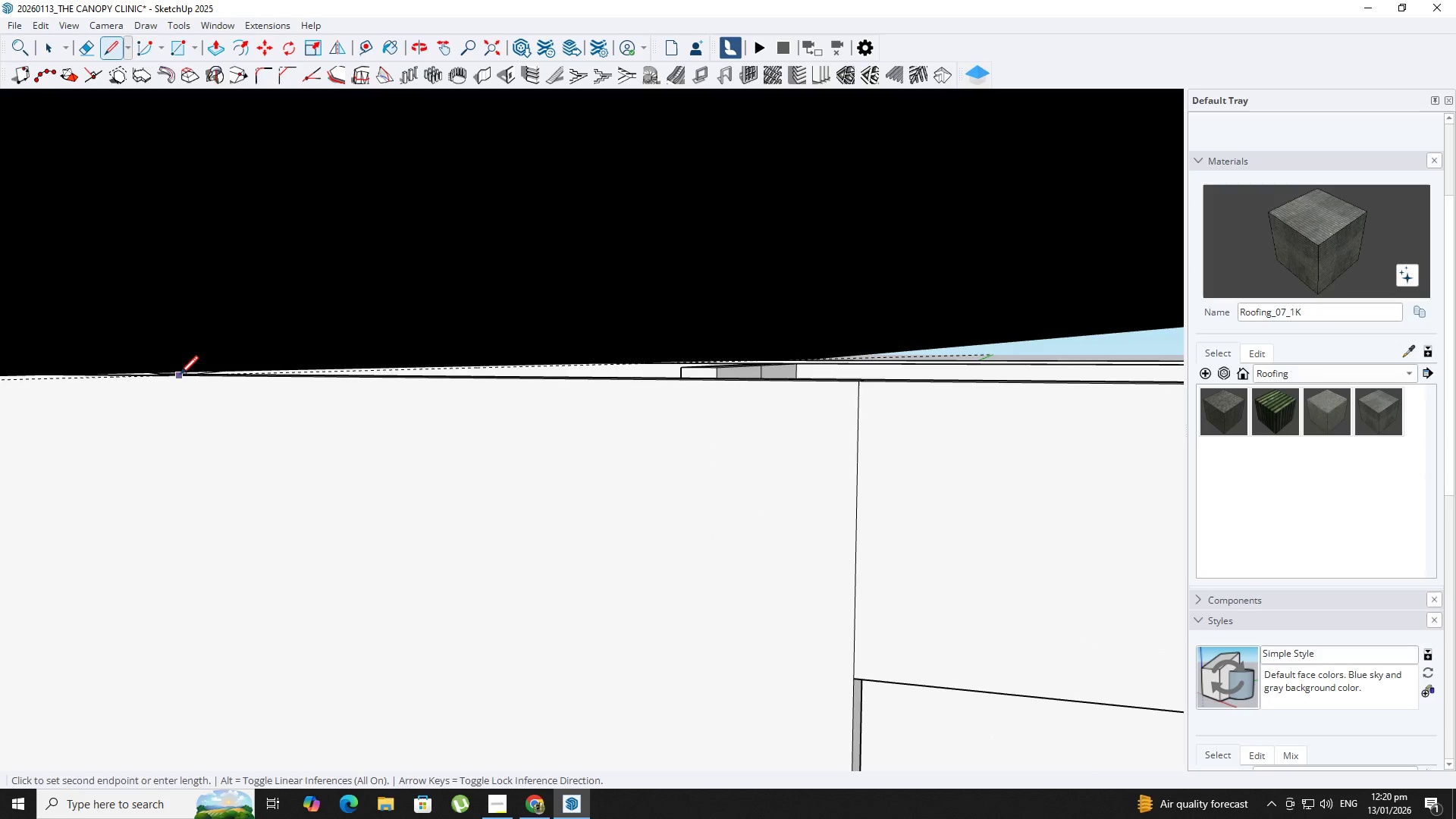 
hold_key(key=ShiftLeft, duration=1.5)
 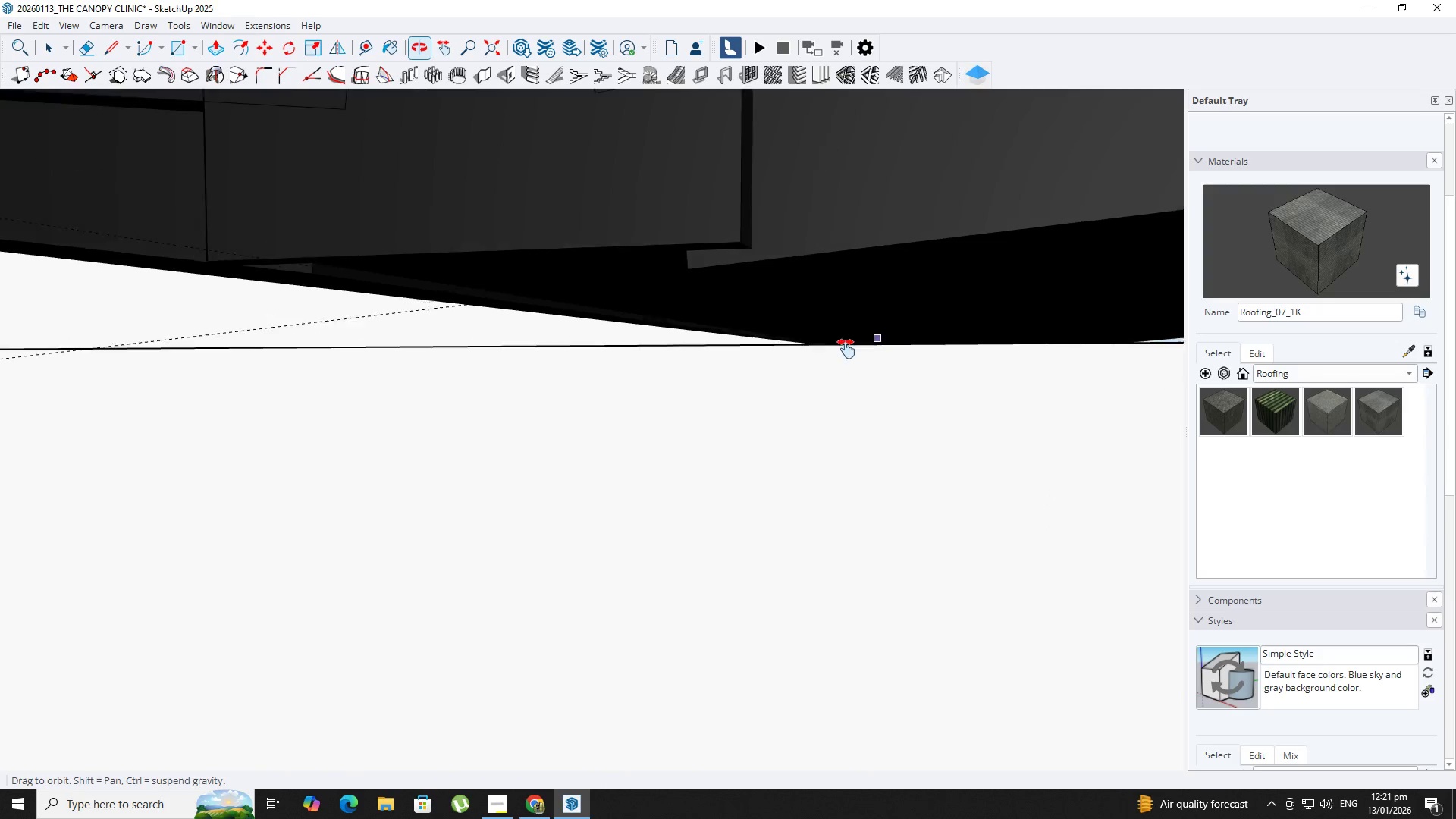 
hold_key(key=ShiftLeft, duration=1.38)
 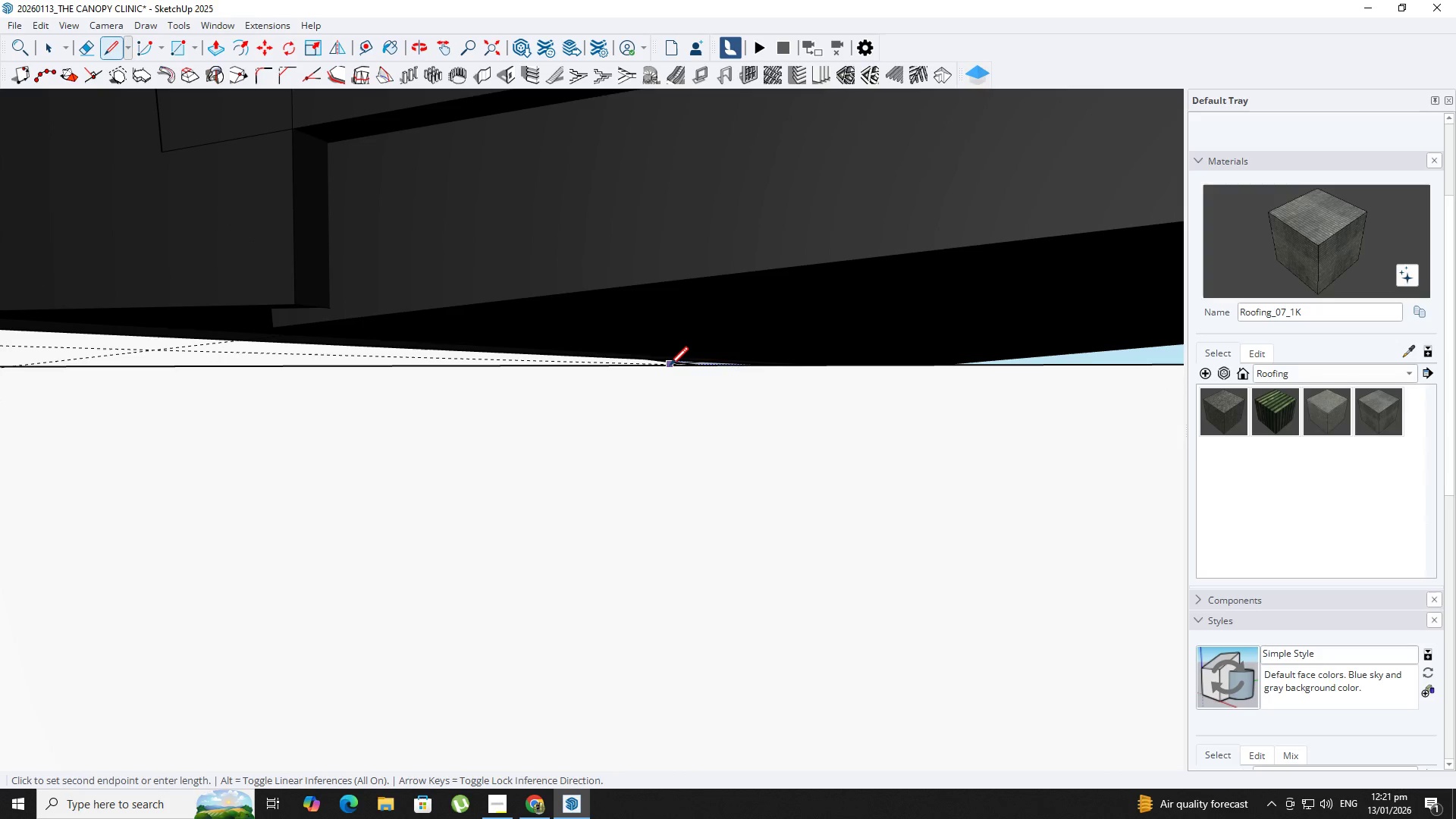 
left_click([667, 367])
 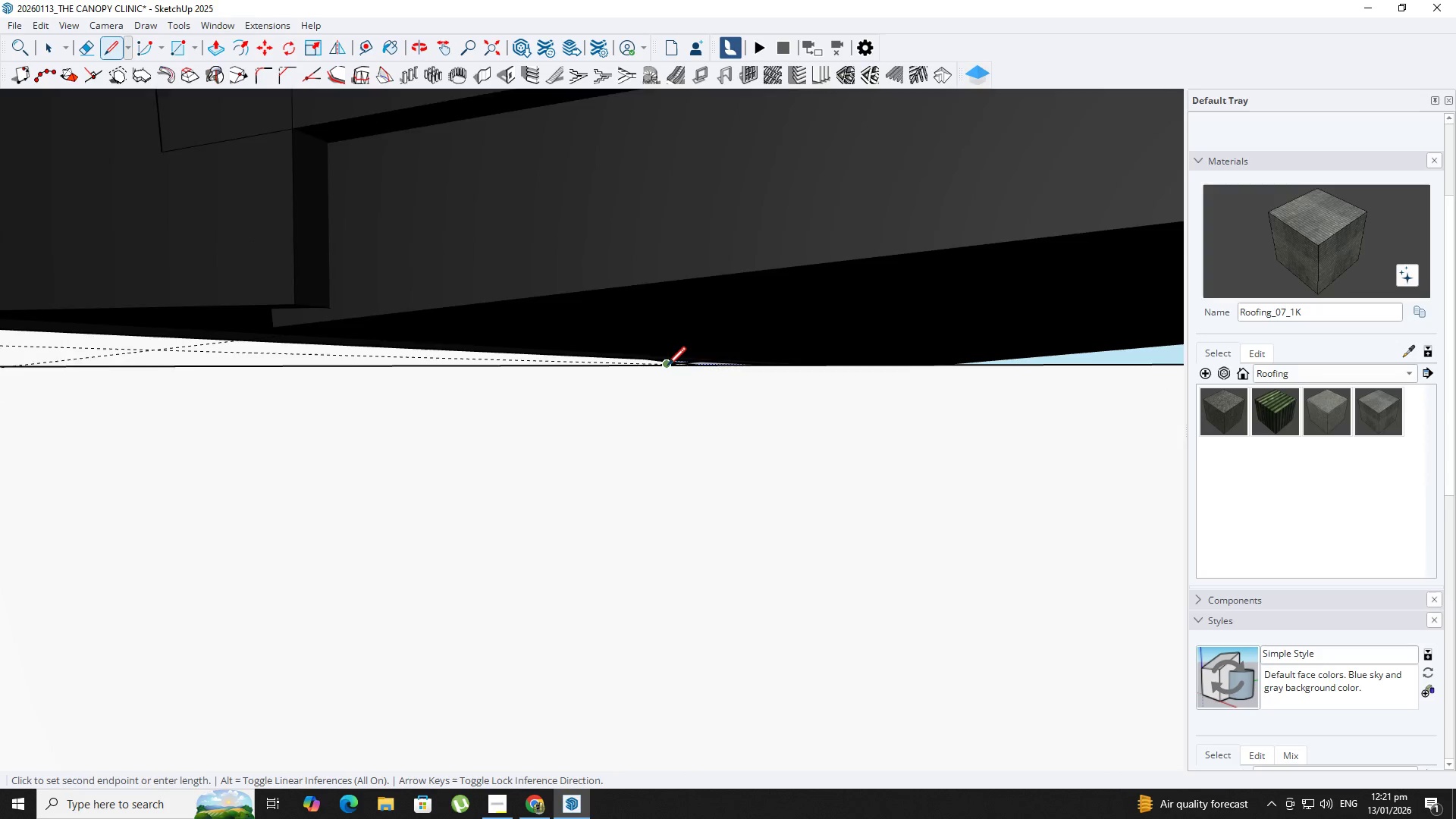 
hold_key(key=ShiftLeft, duration=0.48)
scroll: coordinate [411, 394], scroll_direction: down, amount: 17.0
 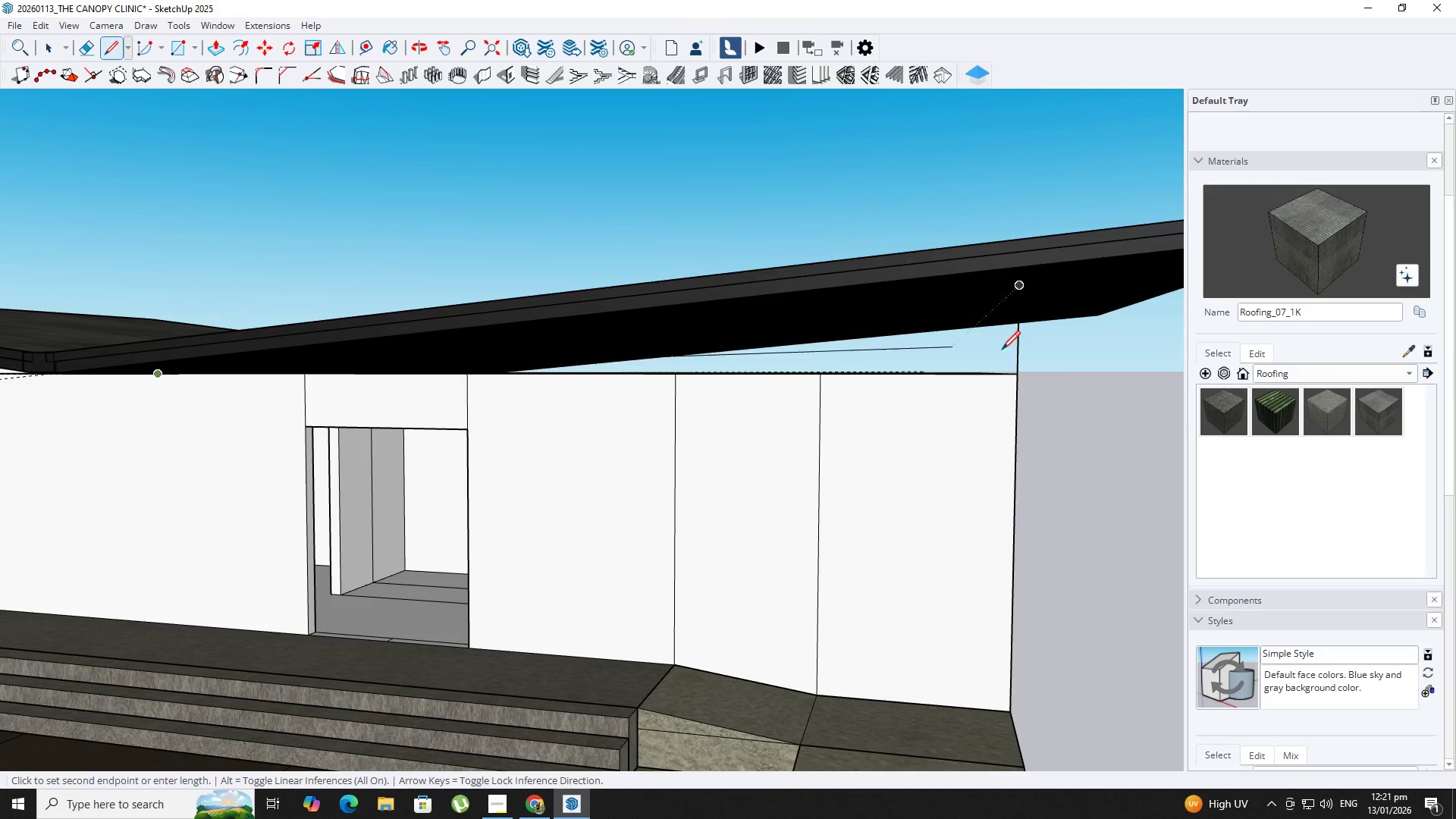 
left_click([1016, 375])
 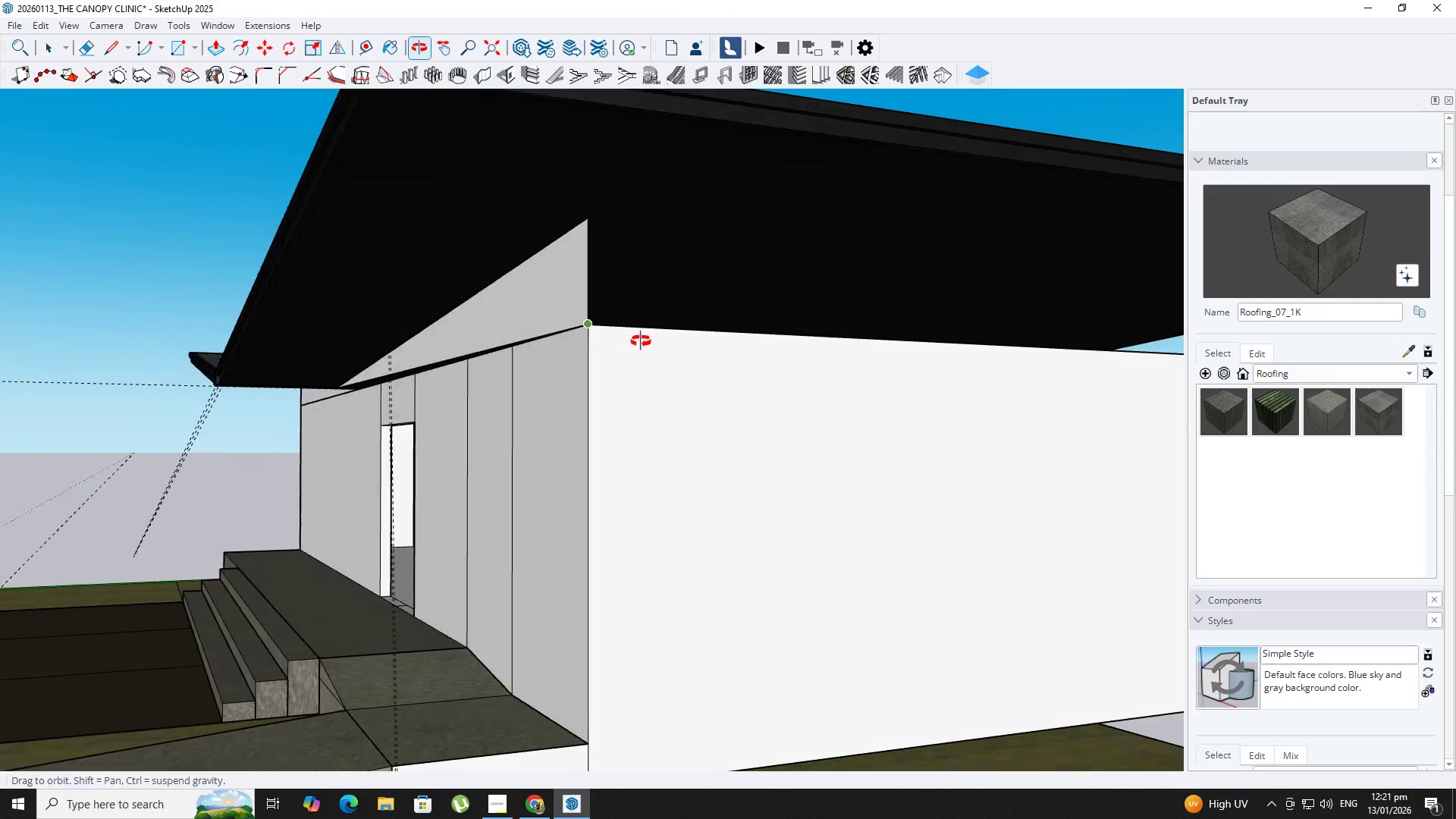 
key(Control+Z)
 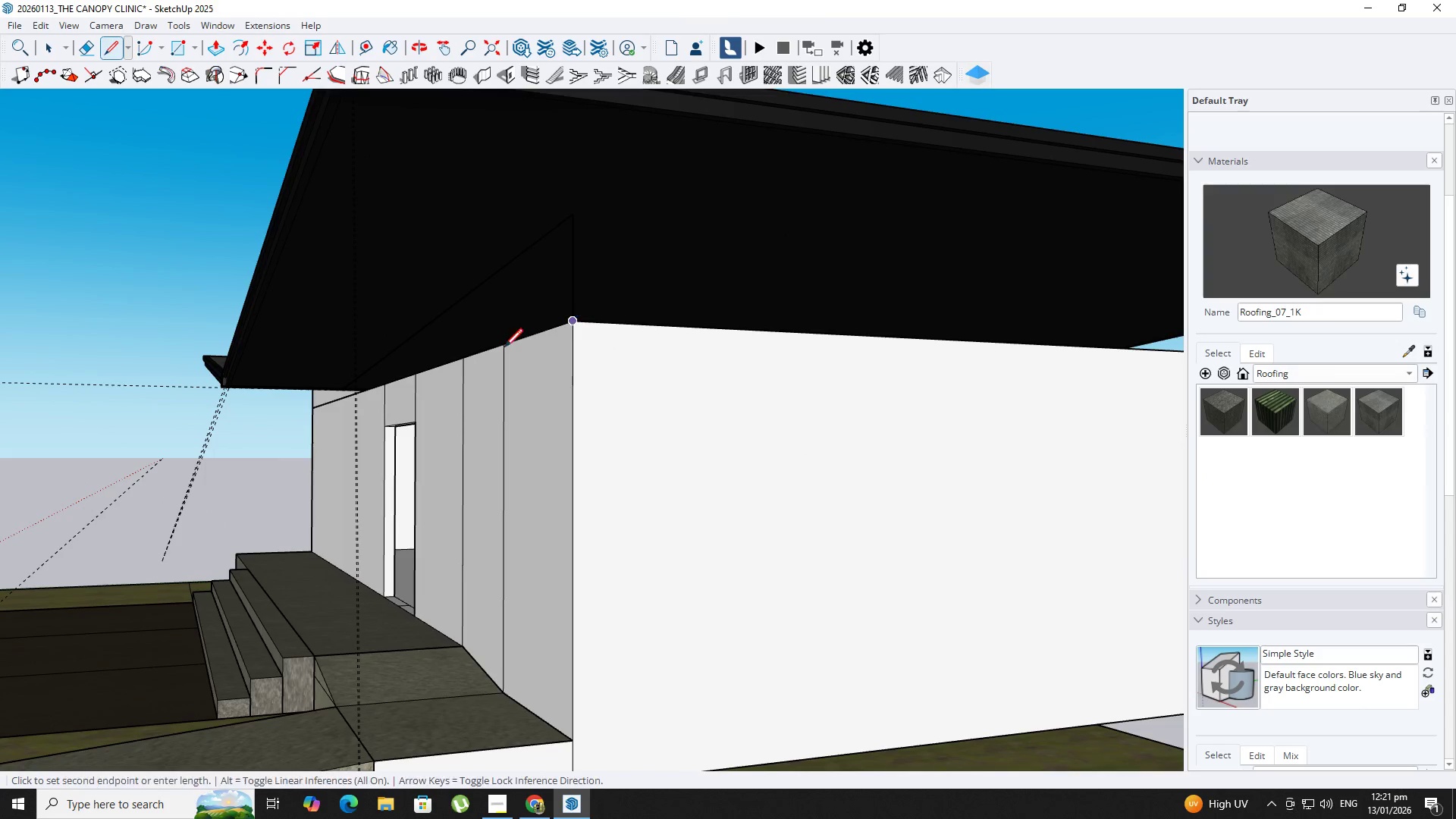 
scroll: coordinate [353, 390], scroll_direction: up, amount: 18.0
 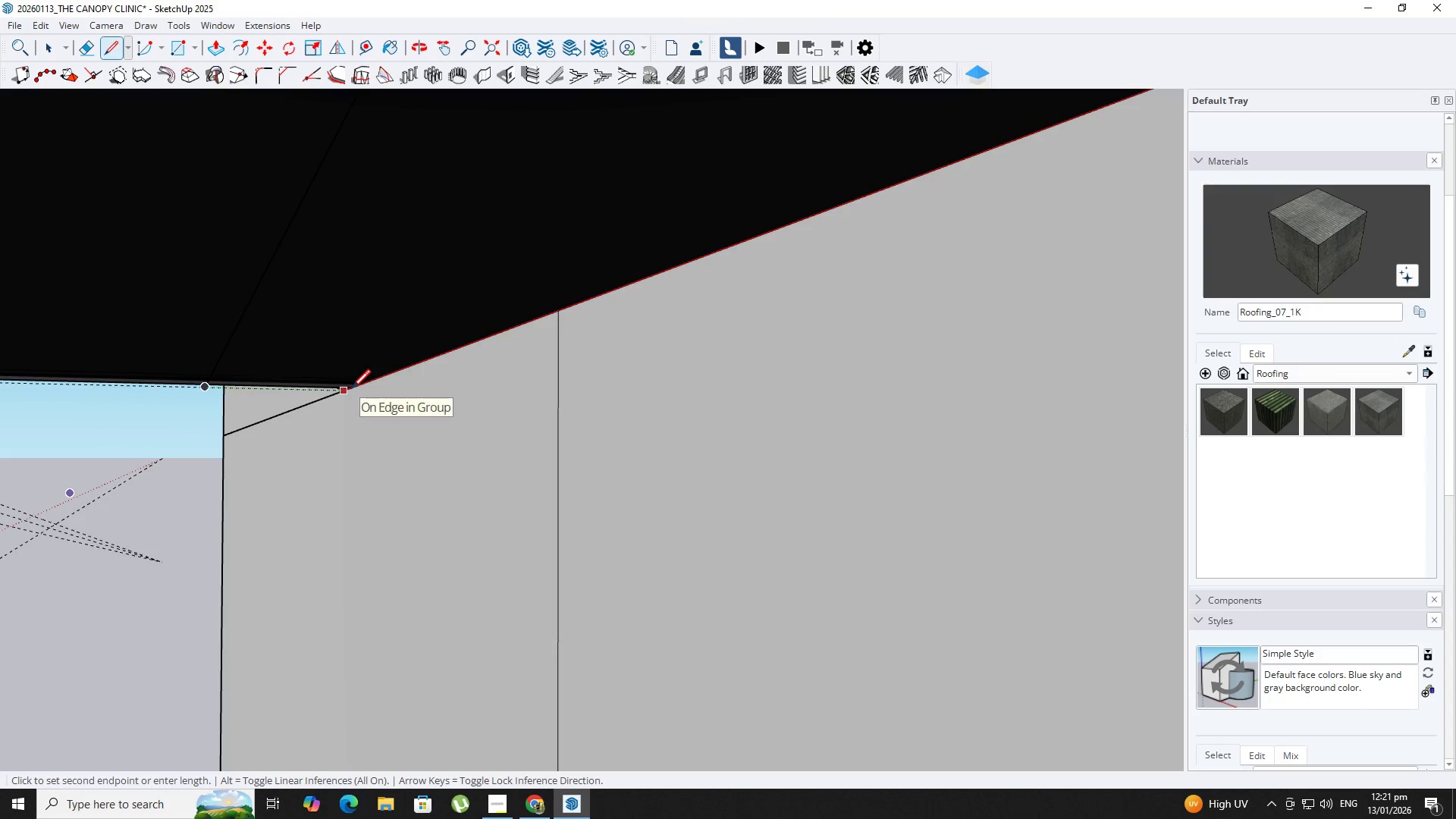 
left_click([352, 390])
 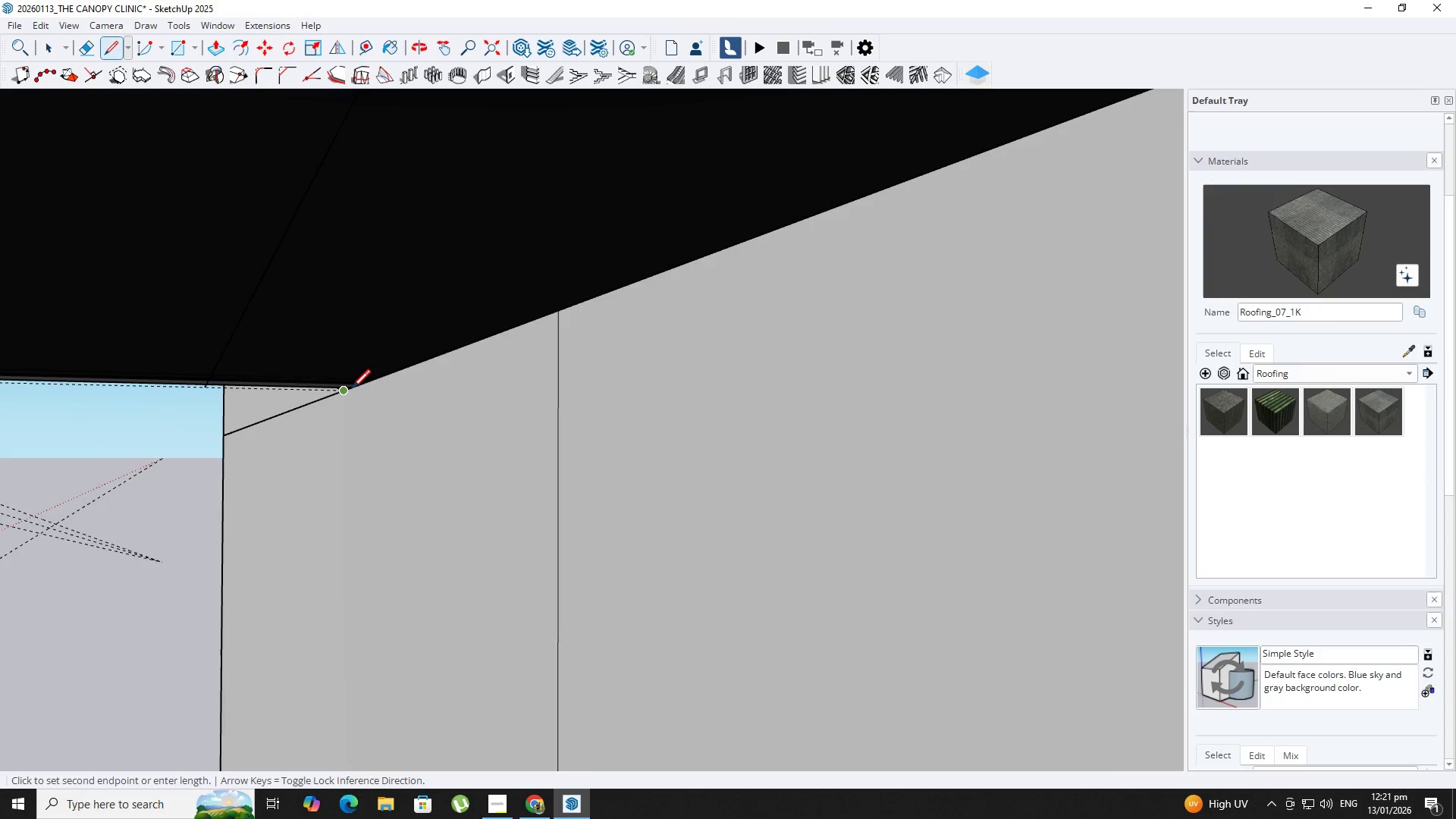 
scroll: coordinate [367, 394], scroll_direction: down, amount: 25.0
 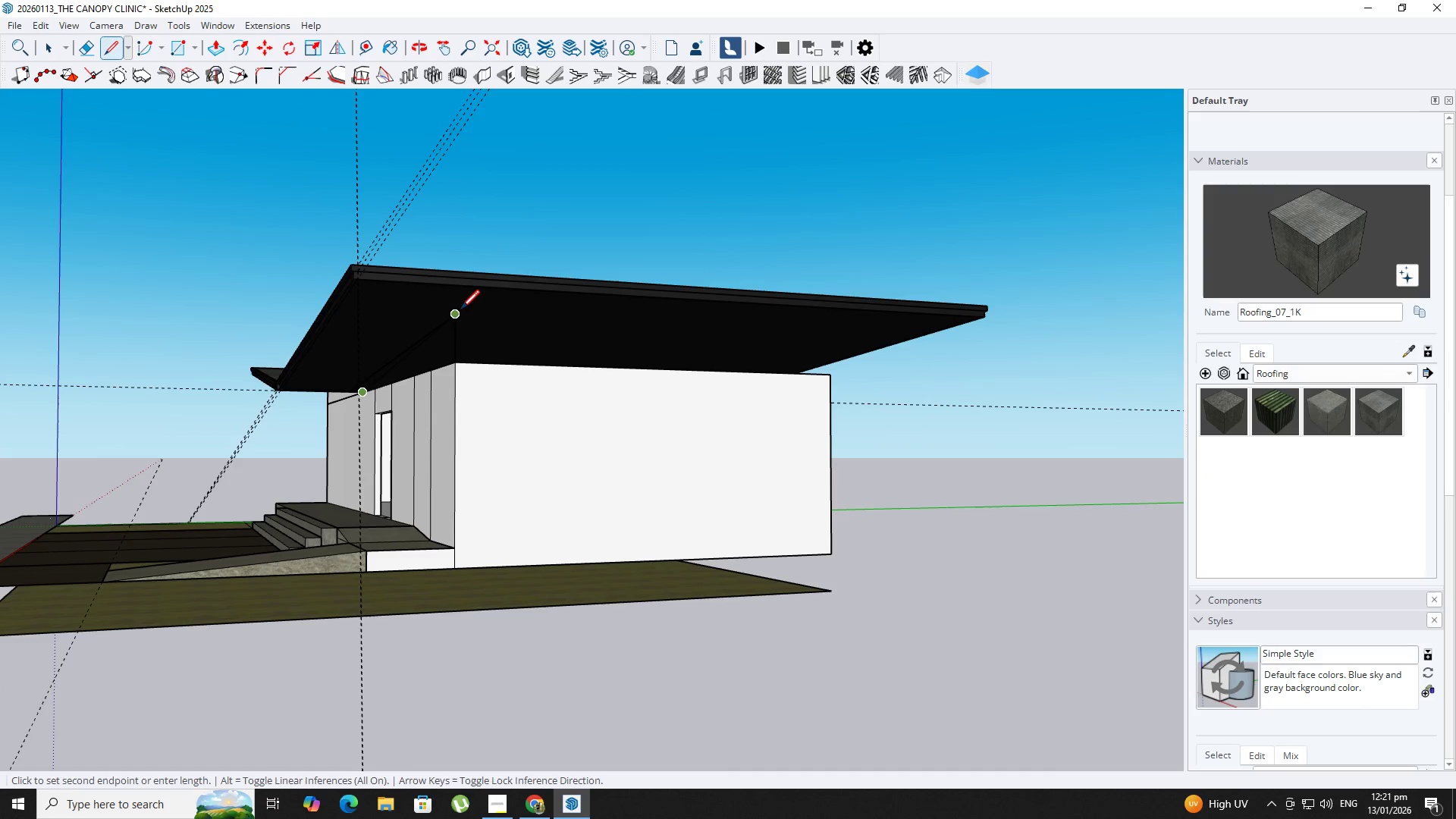 
left_click([459, 308])
 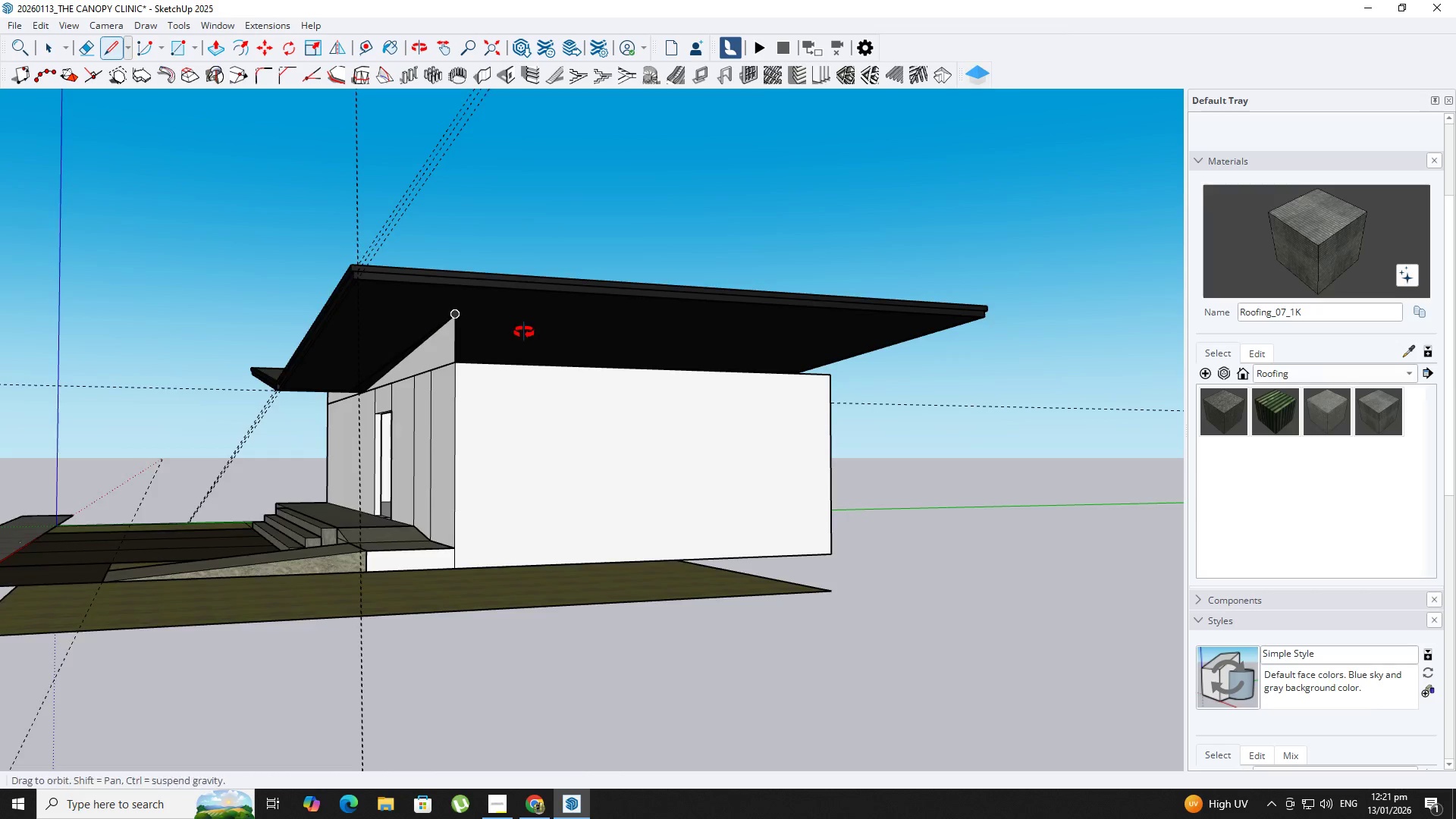 
scroll: coordinate [632, 334], scroll_direction: up, amount: 1.0
 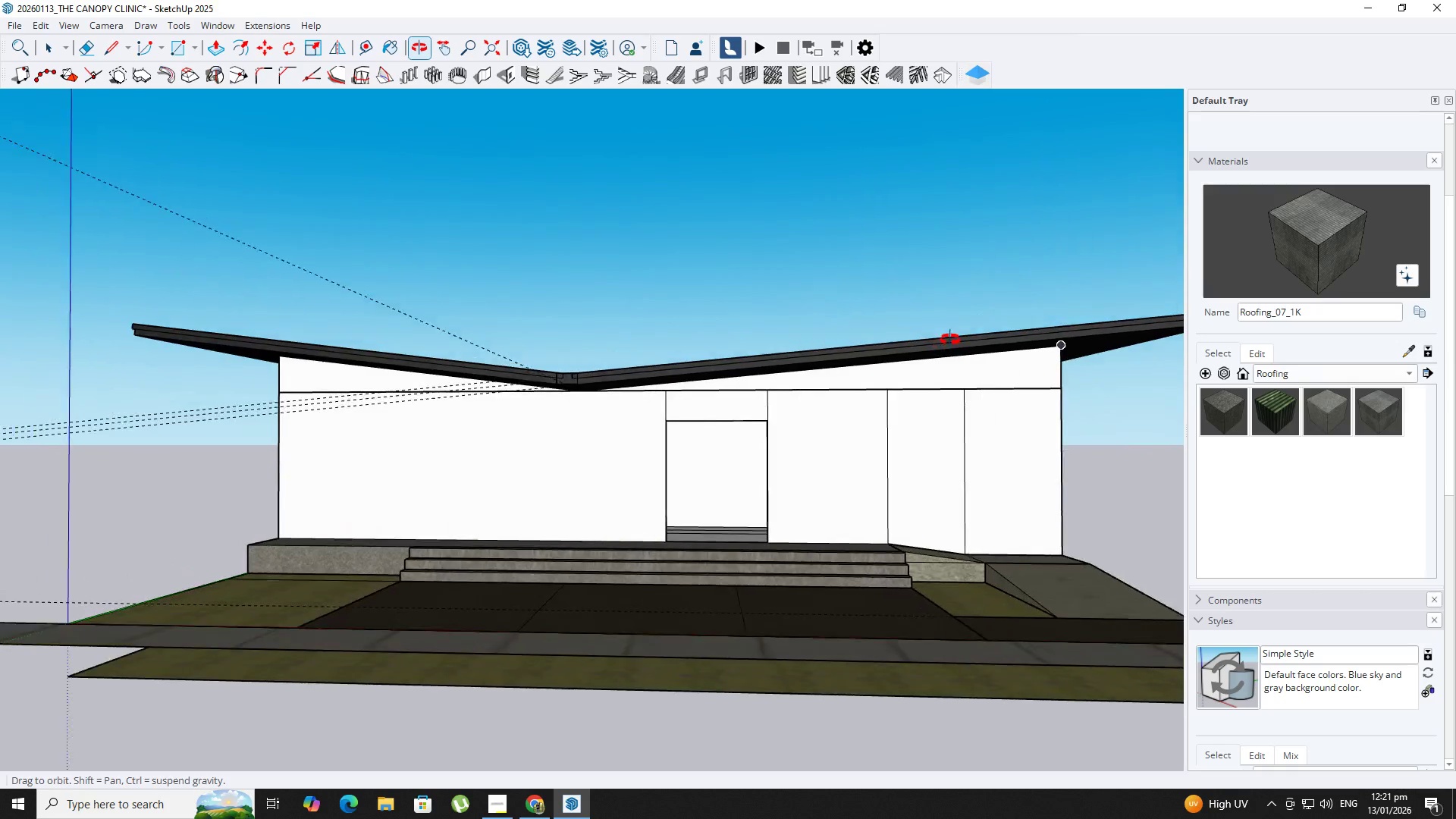 
key(Shift+ShiftLeft)
 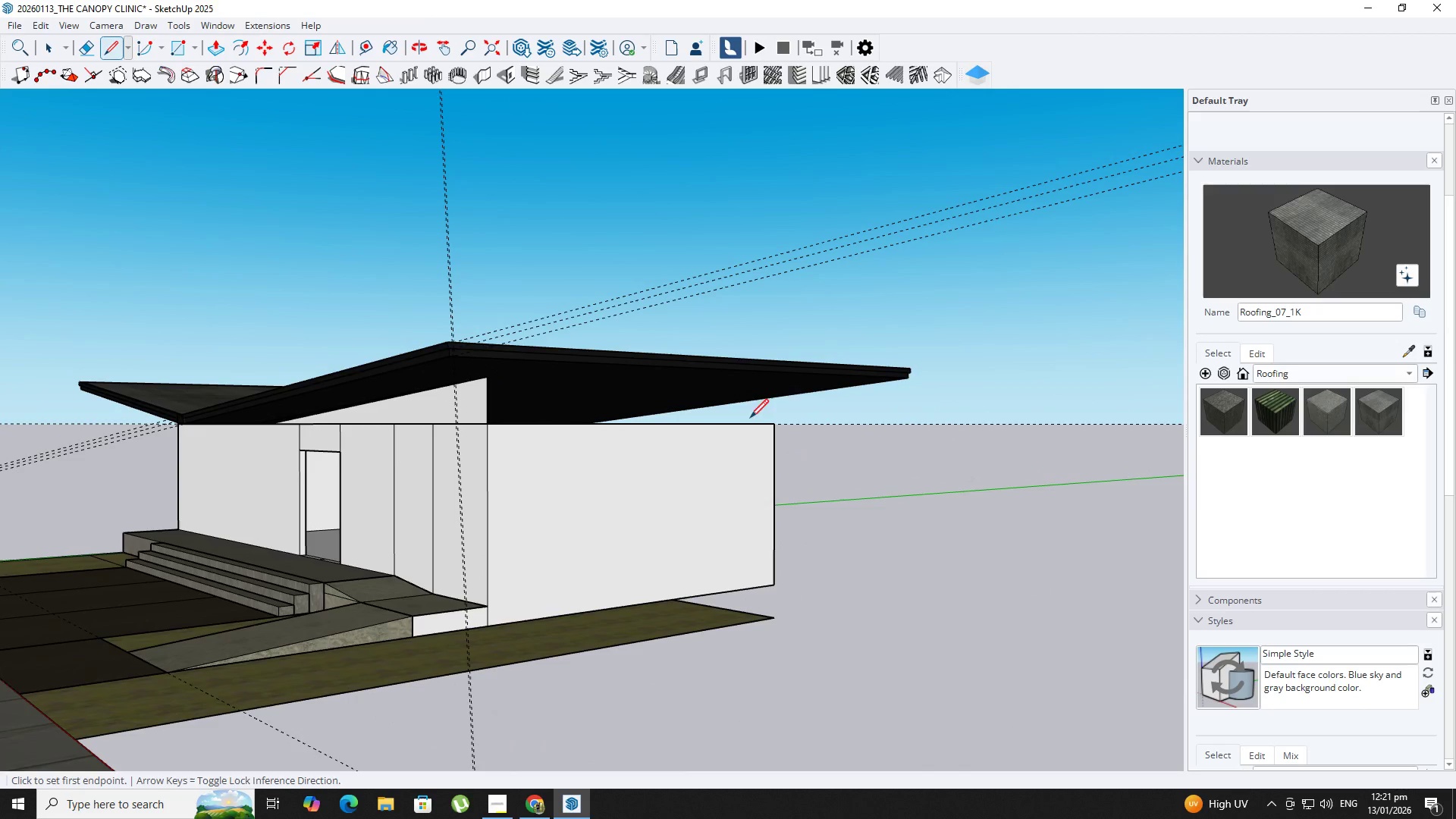 
left_click([774, 427])
 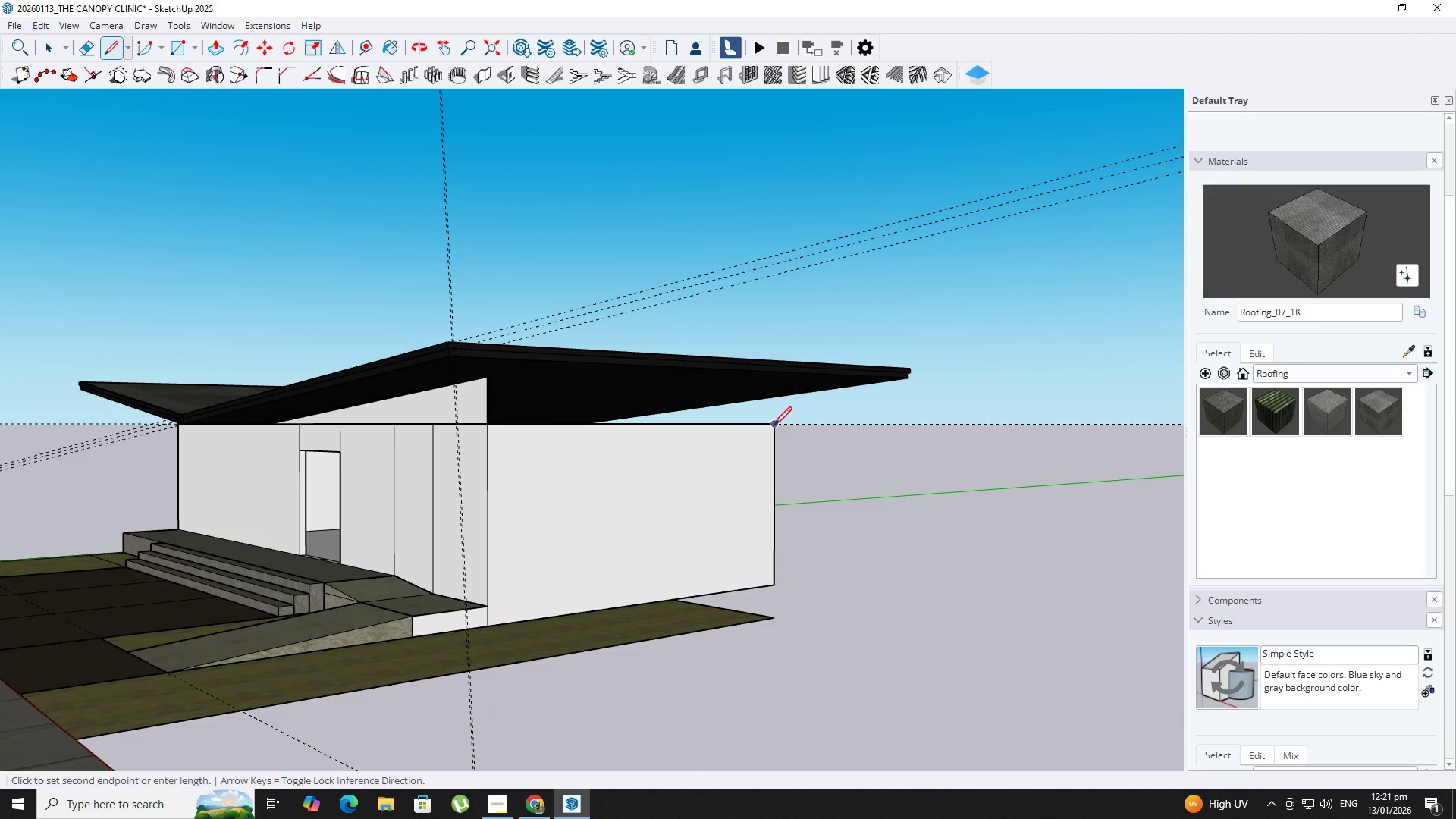 
key(ArrowUp)
 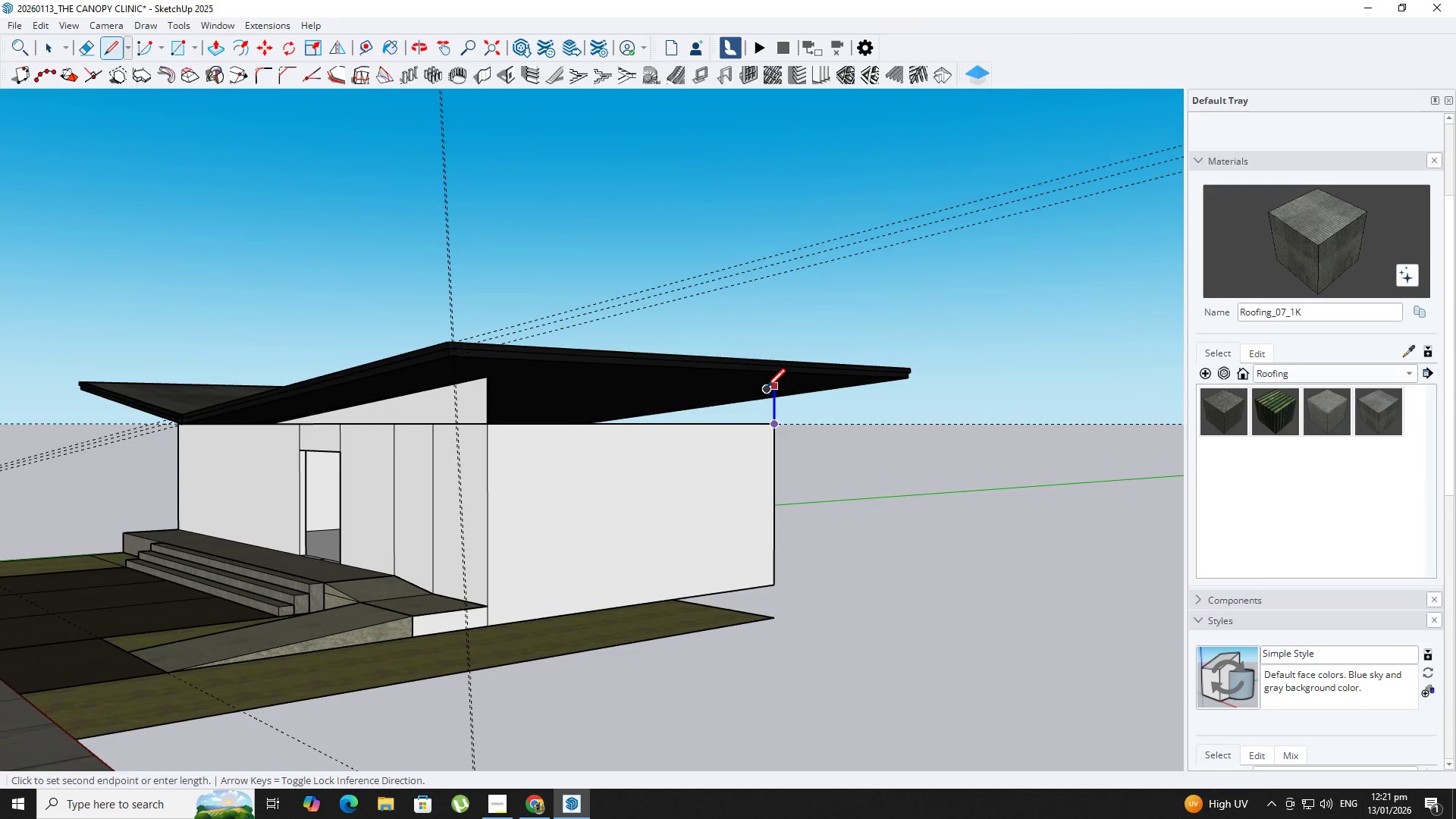 
left_click_drag(start_coordinate=[766, 389], to_coordinate=[755, 389])
 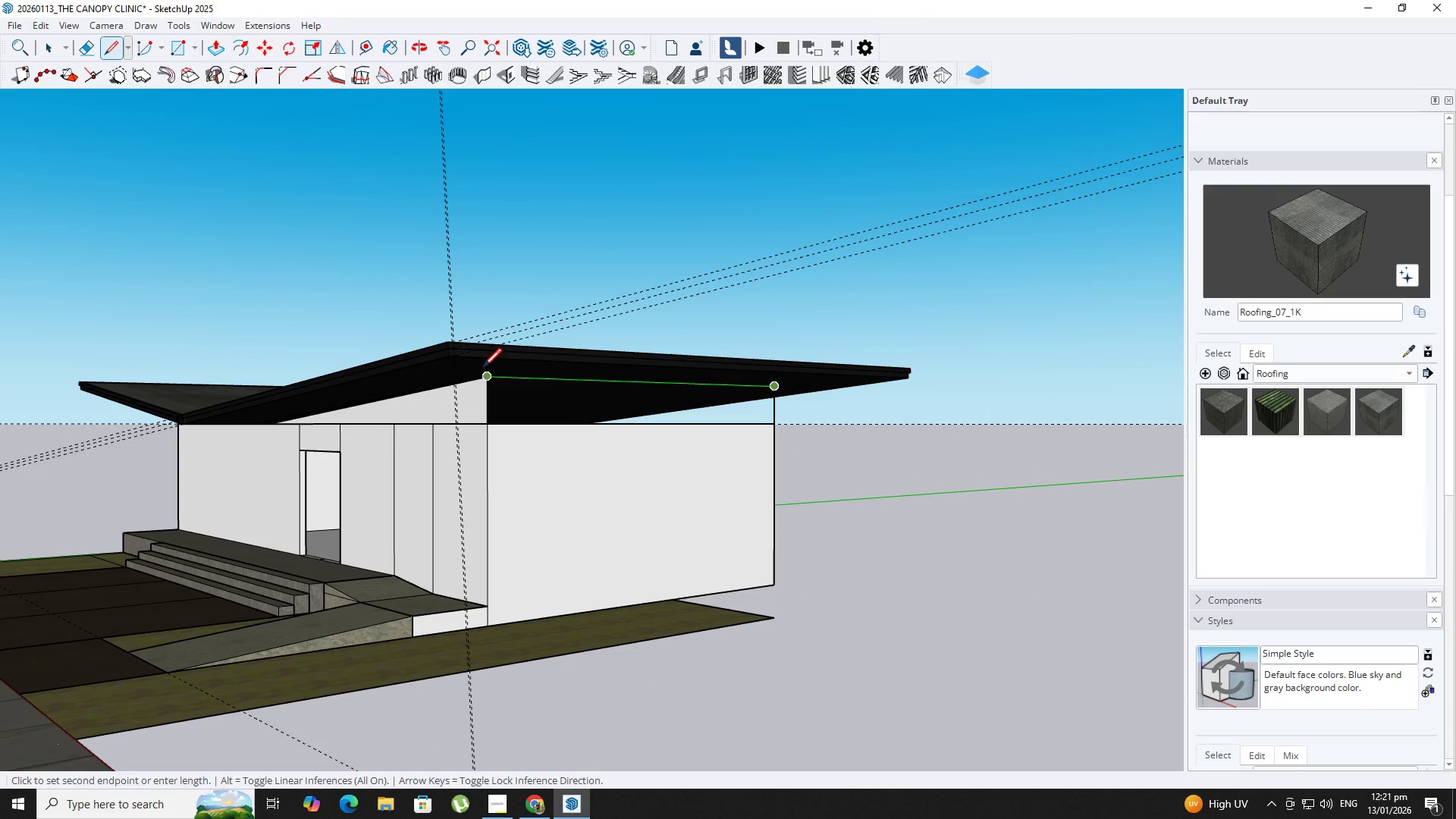 
left_click([483, 369])
 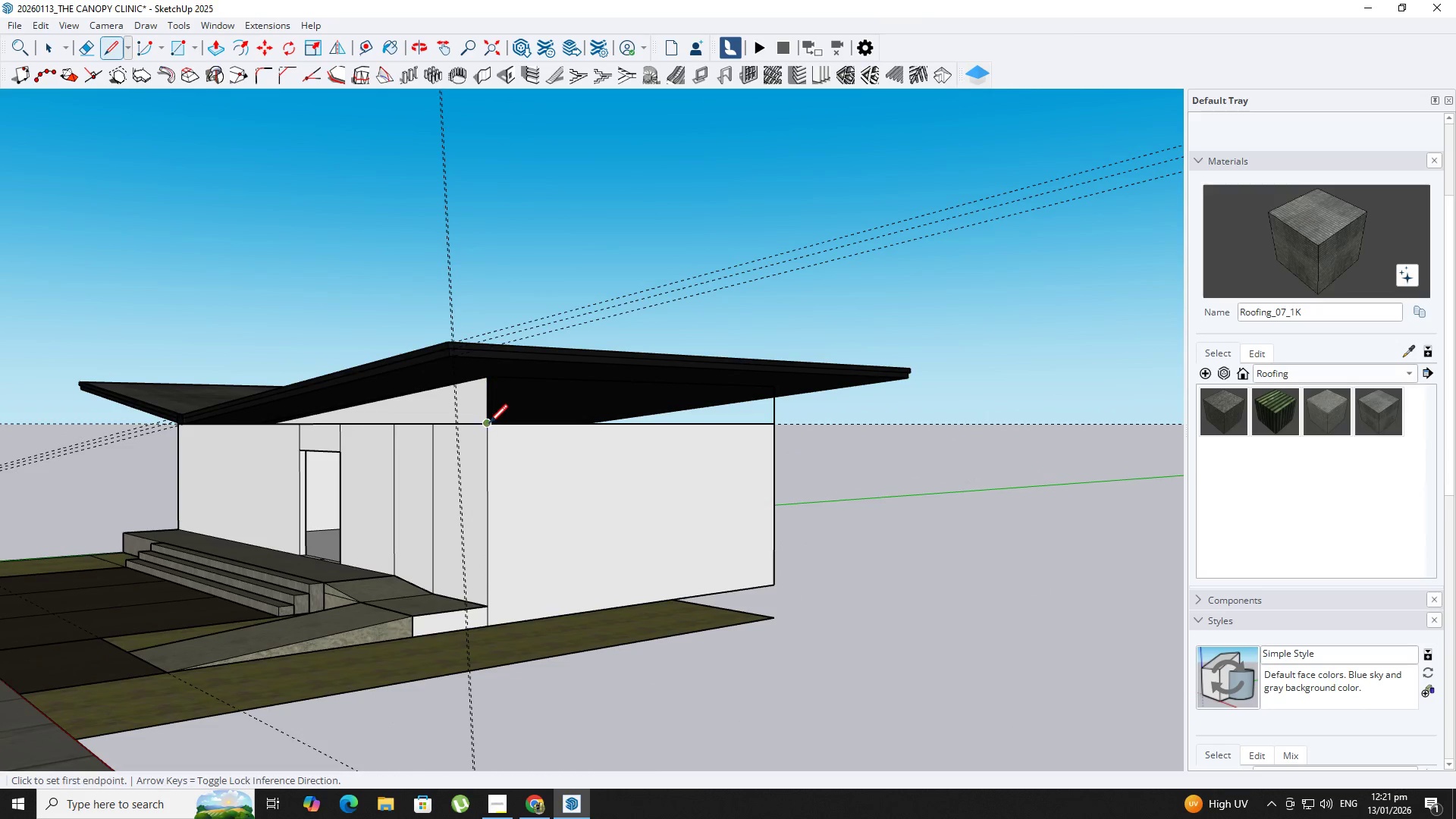 
double_click([490, 425])
 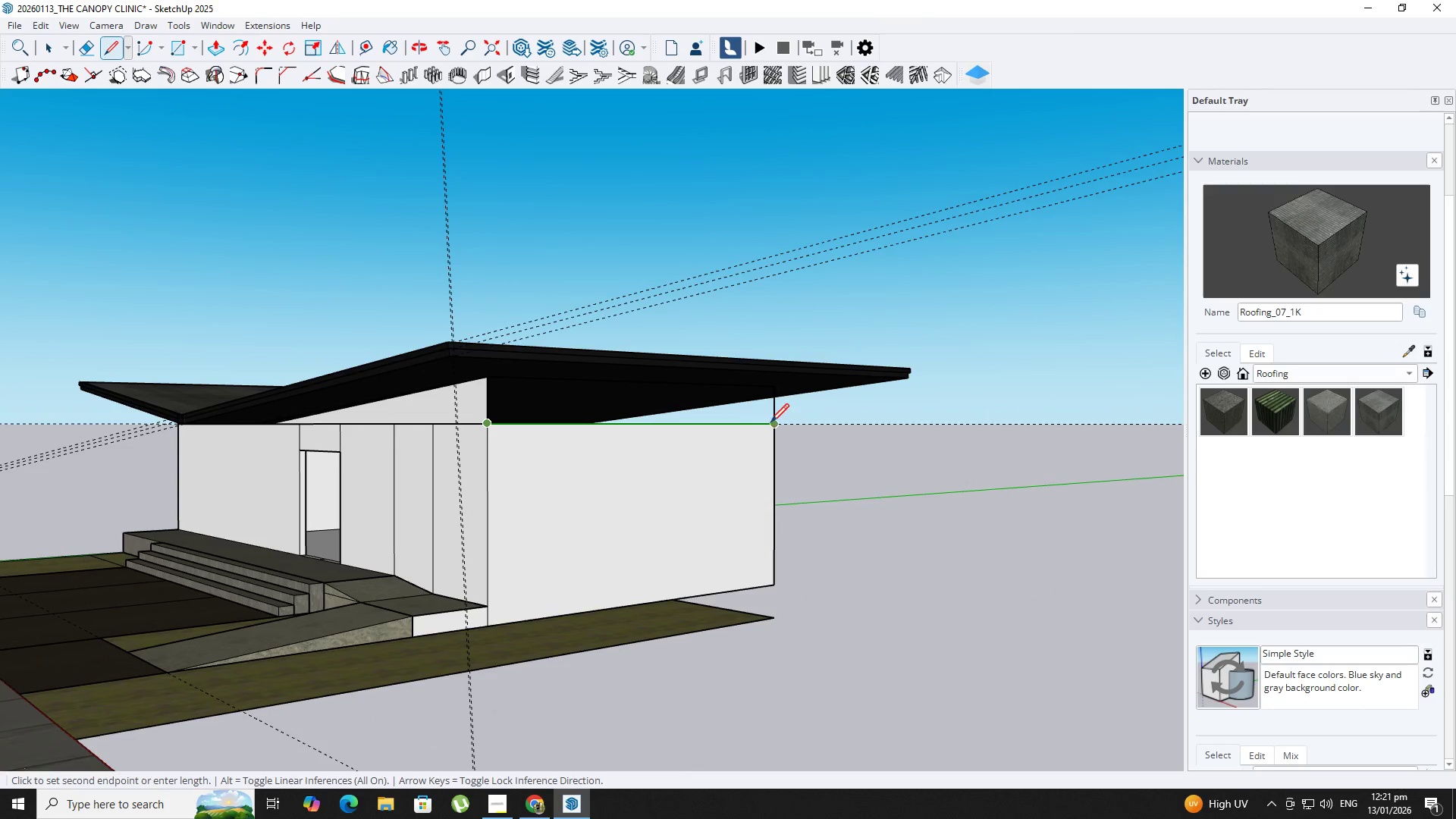 
left_click([772, 424])
 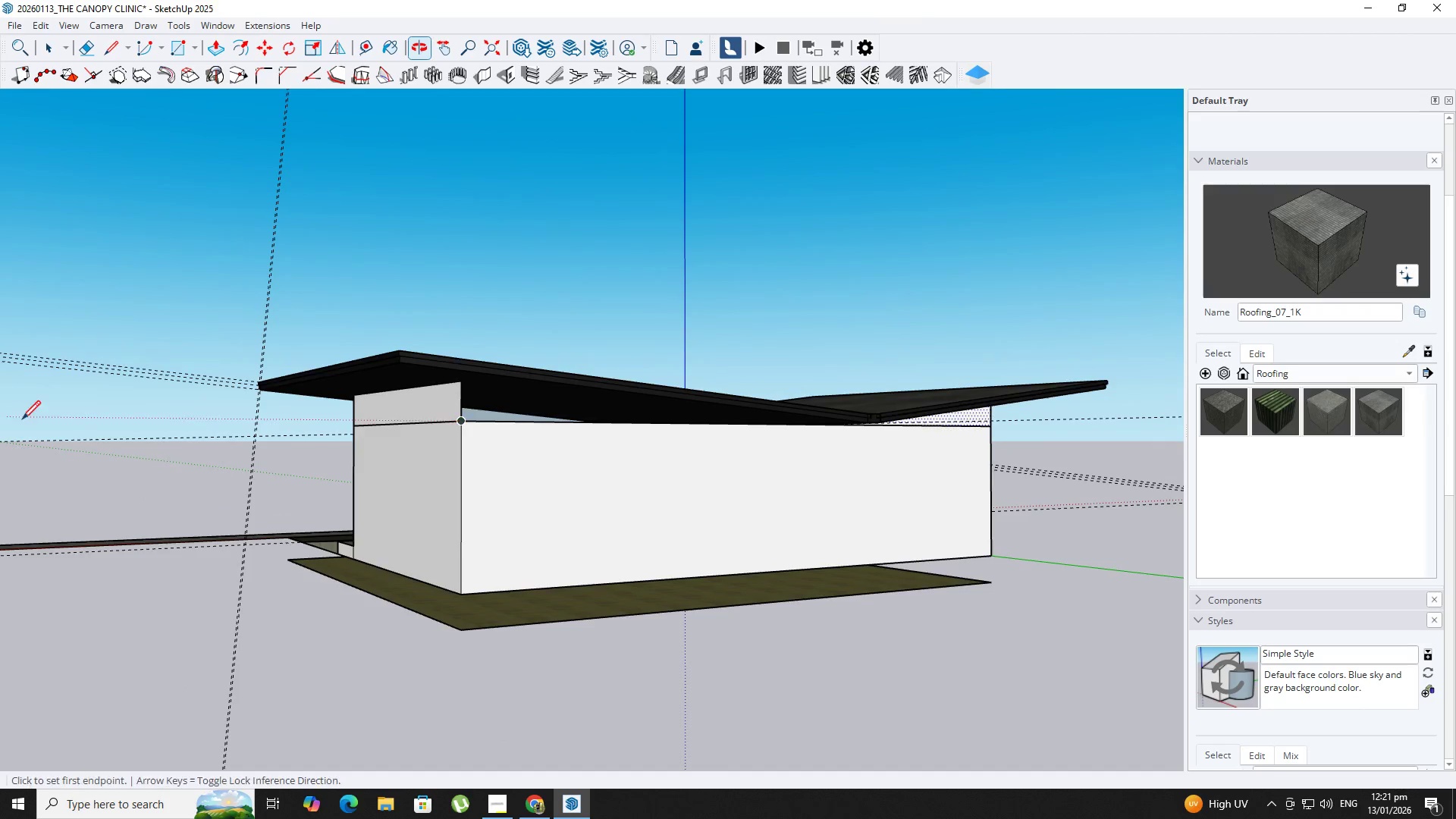 
key(Space)
 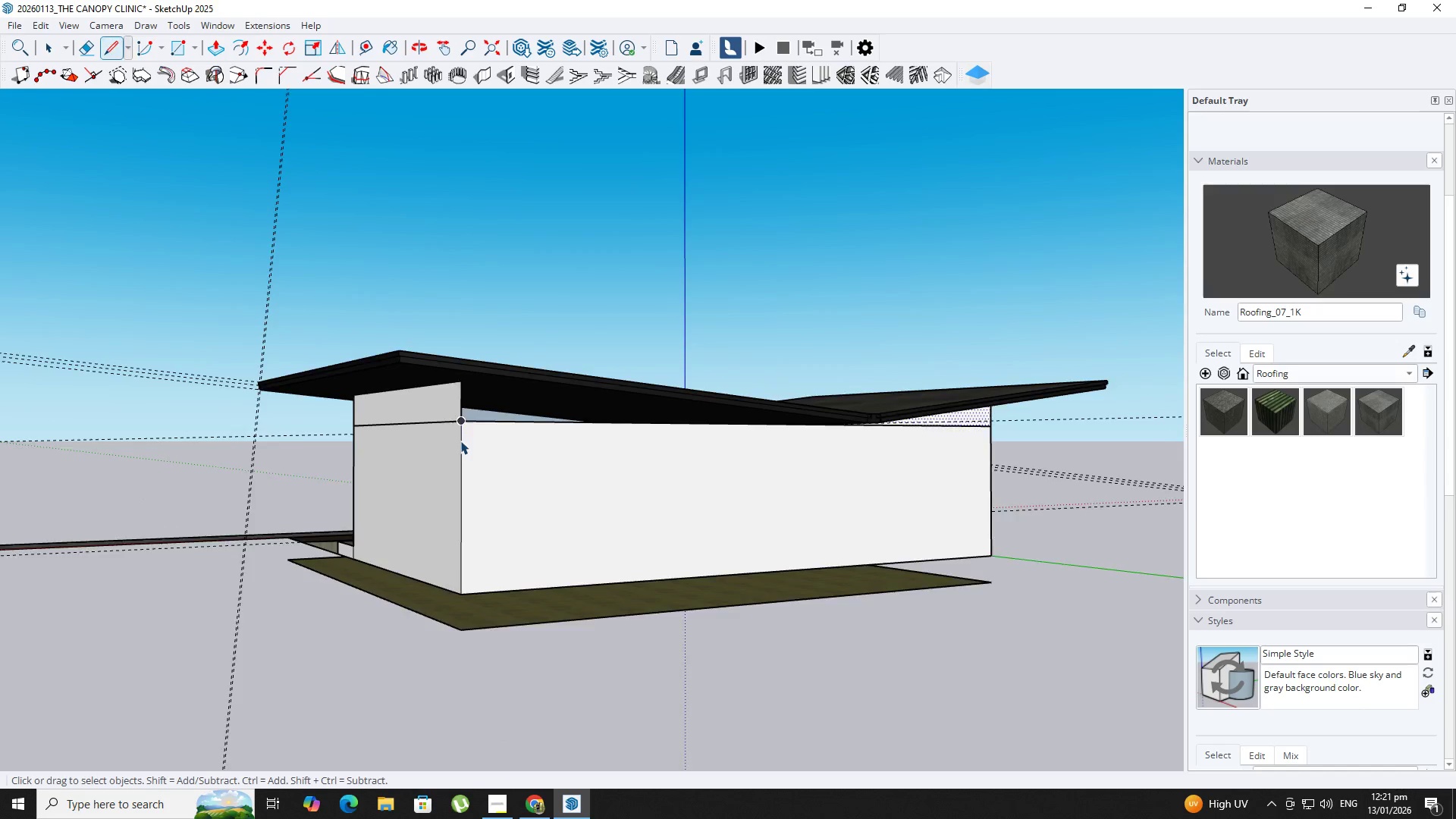 
left_click([470, 410])
 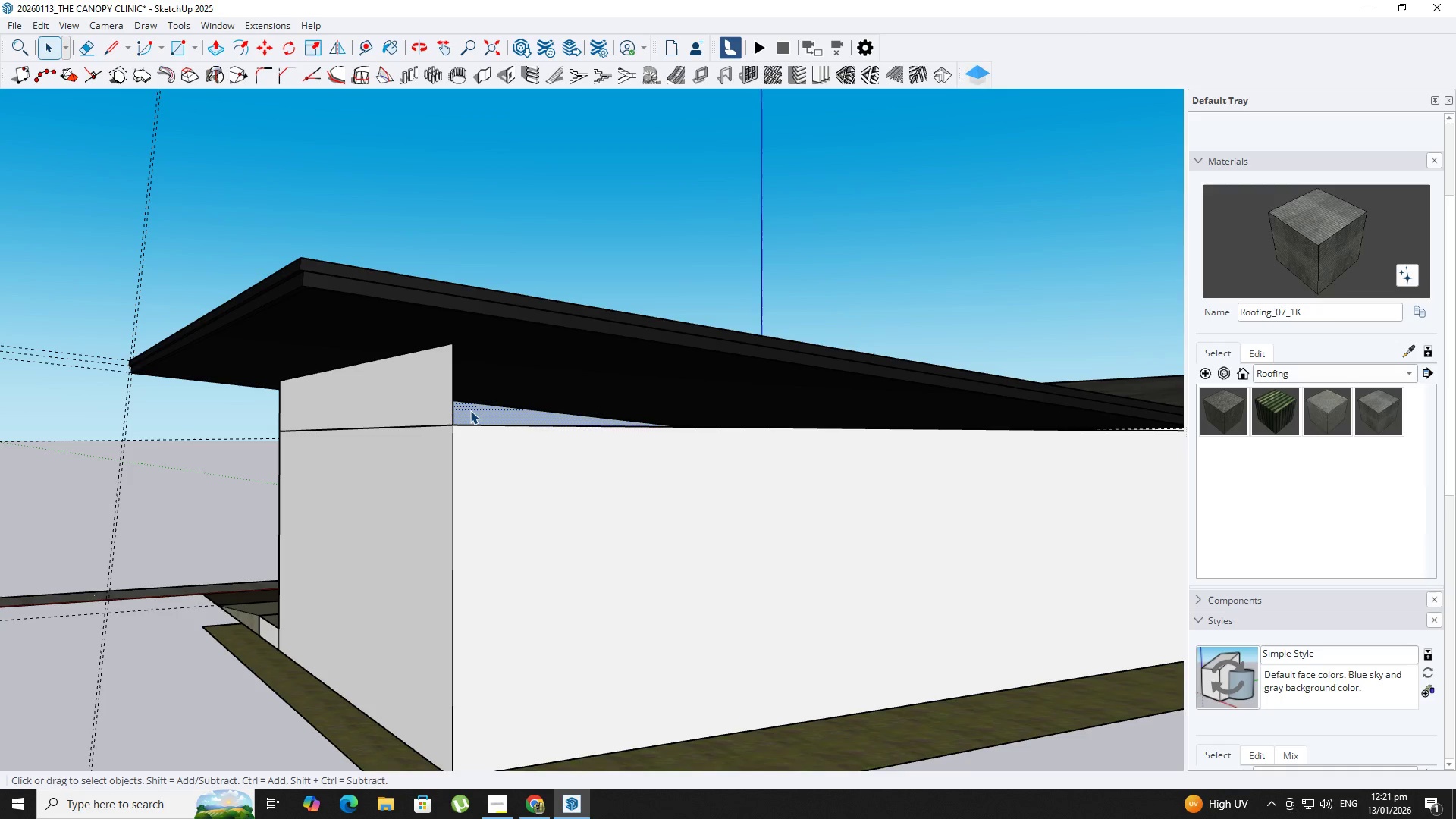 
scroll: coordinate [475, 403], scroll_direction: up, amount: 5.0
 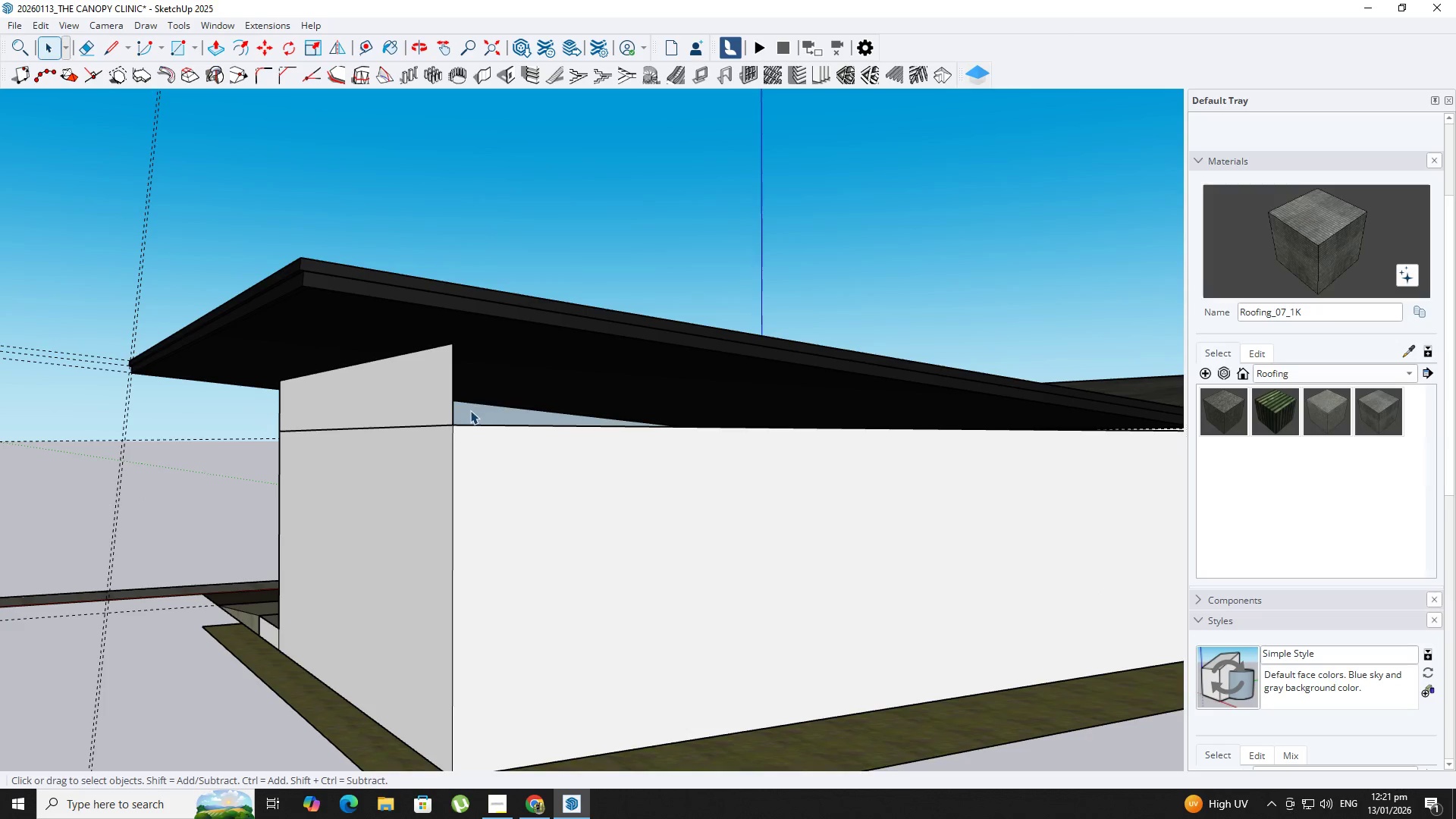 
key(M)
 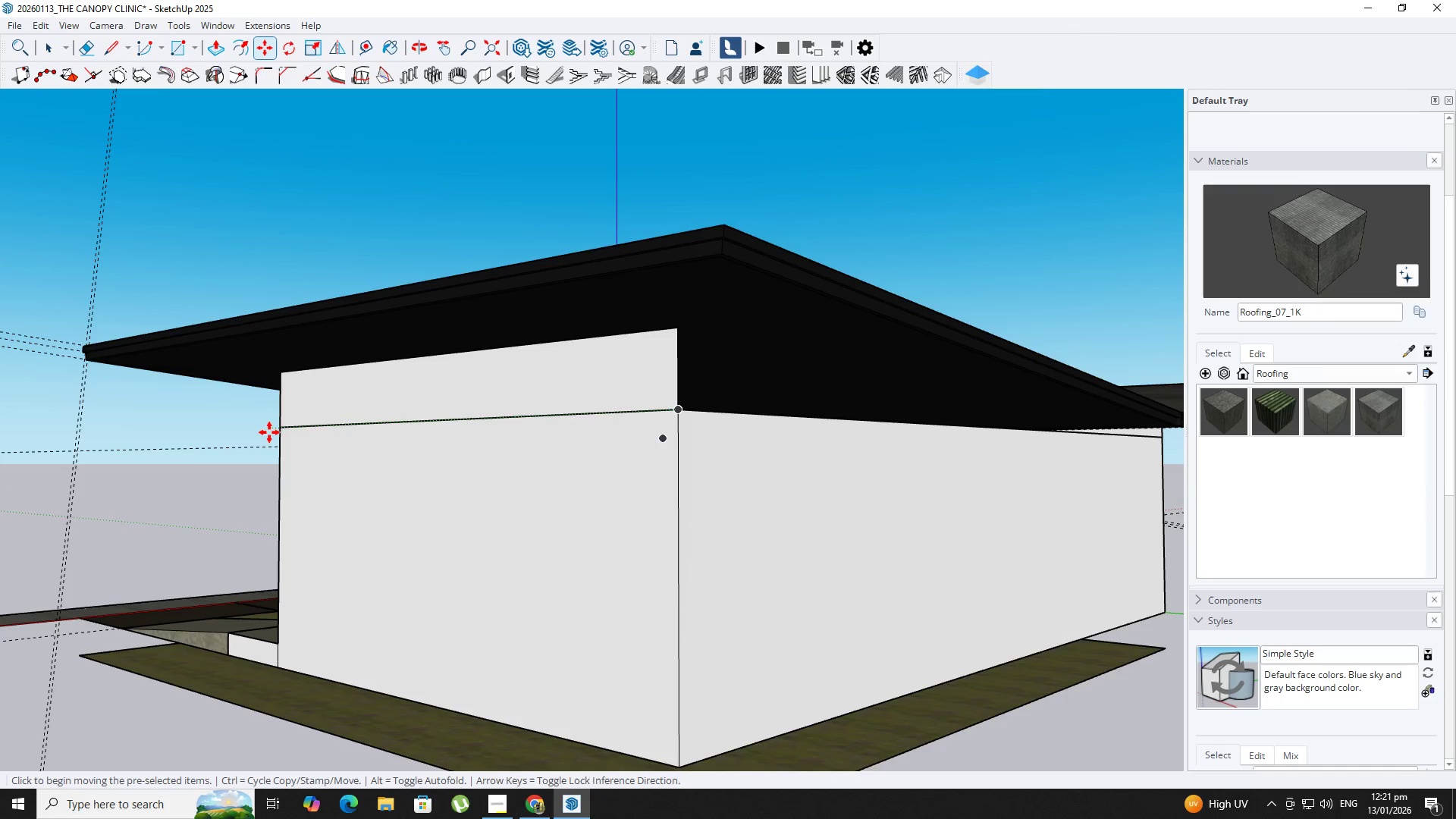 
left_click([279, 431])
 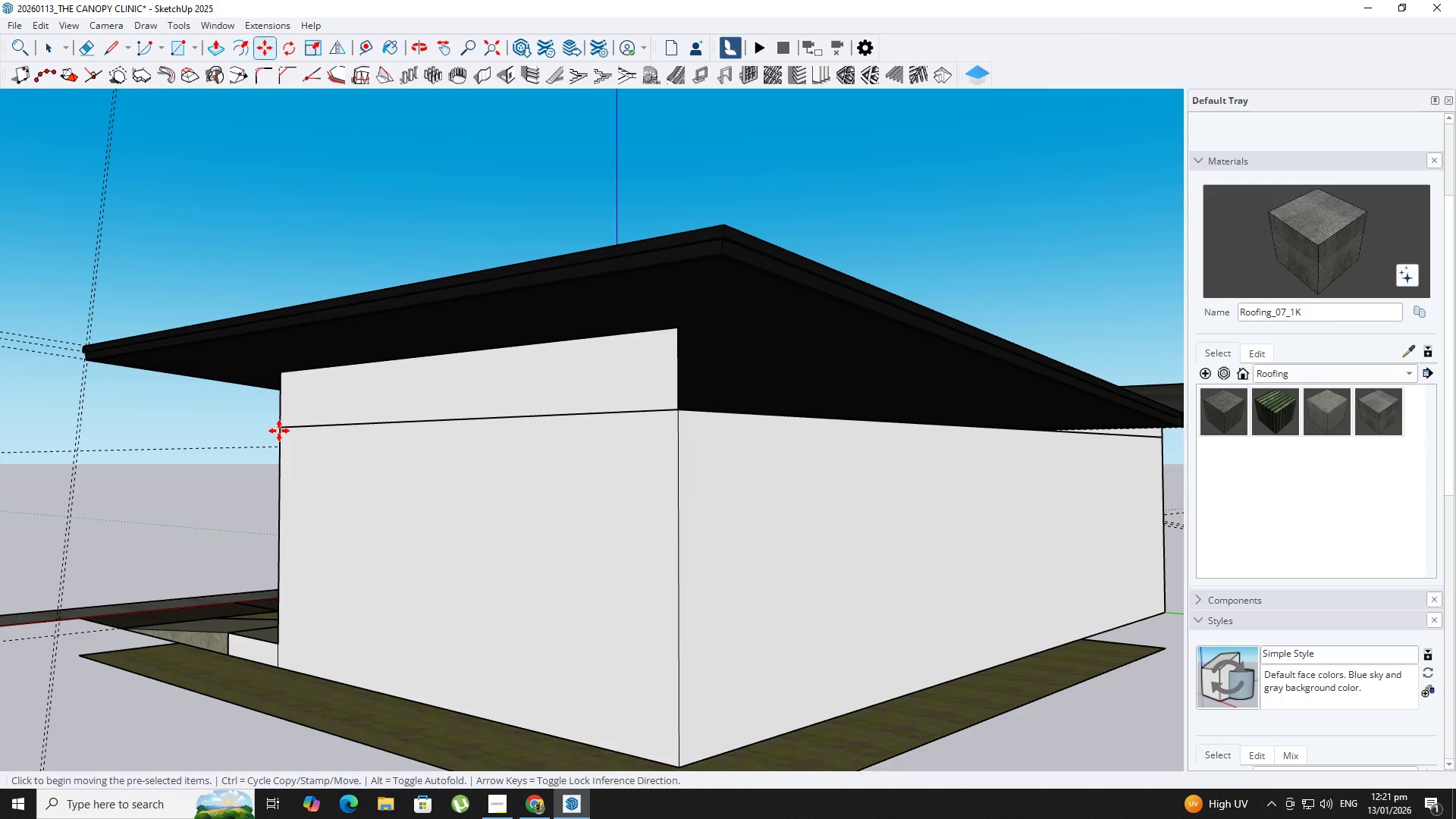 
key(Control+ControlLeft)
 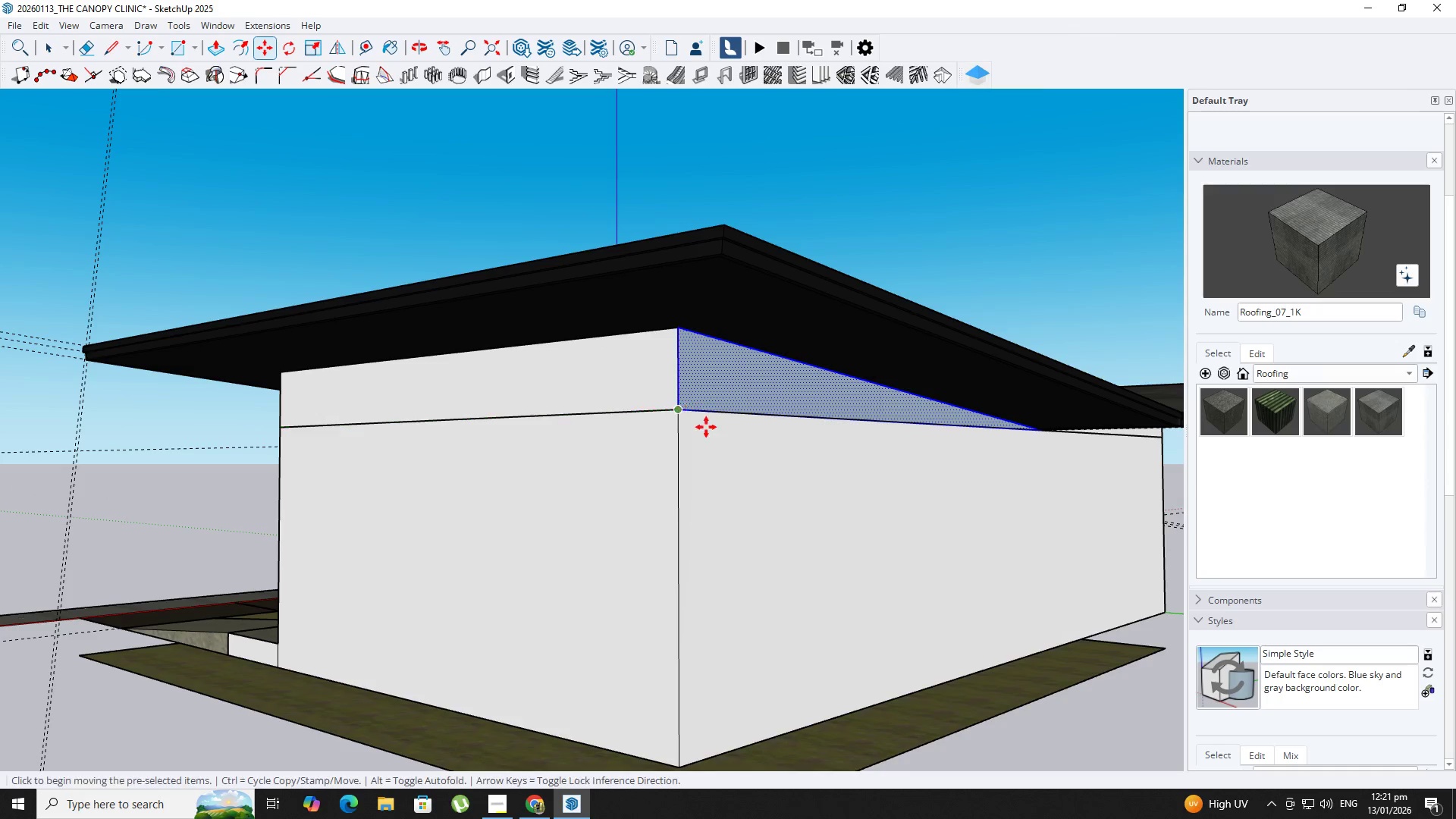 
key(Space)
 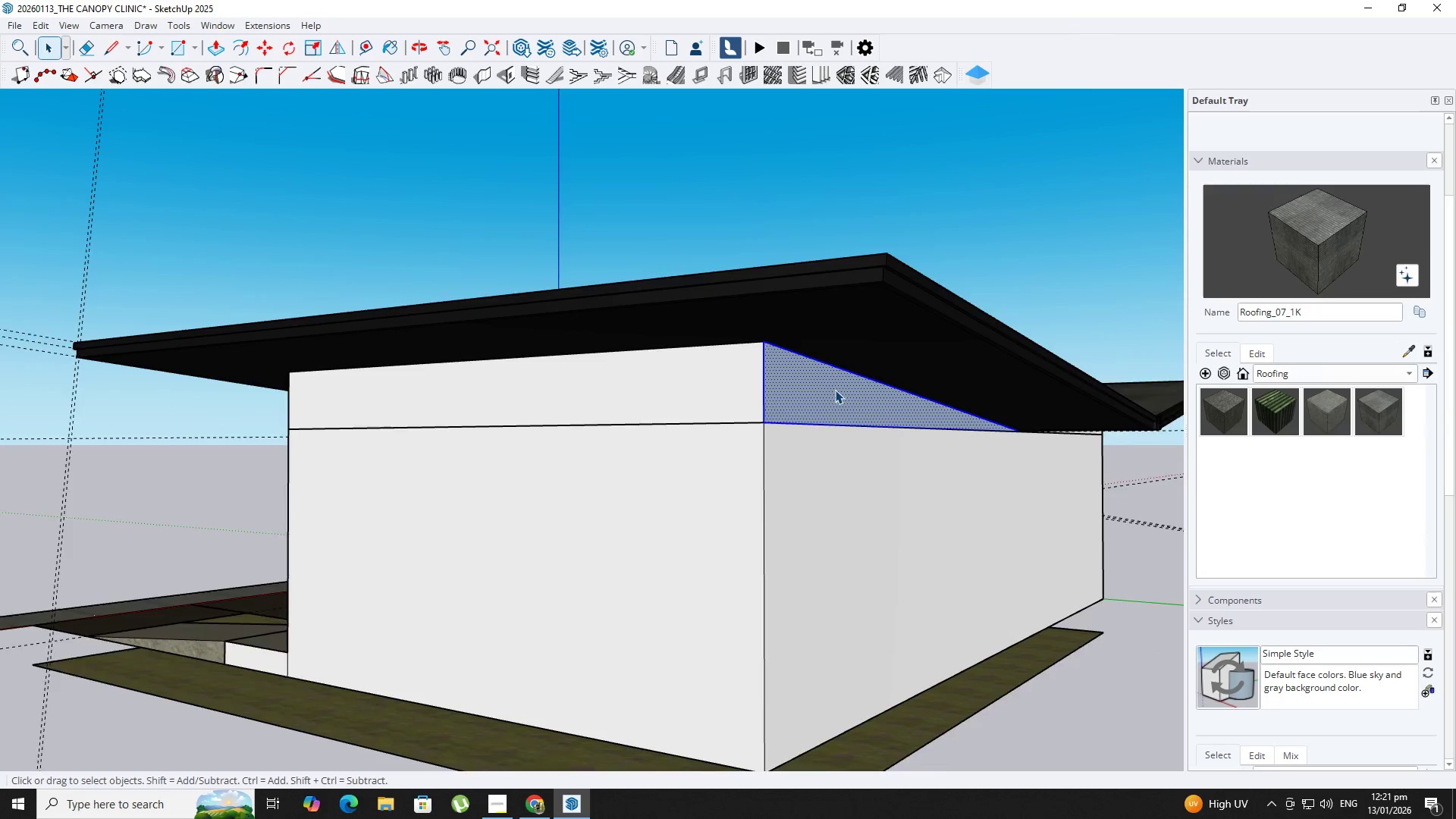 
right_click([833, 389])
 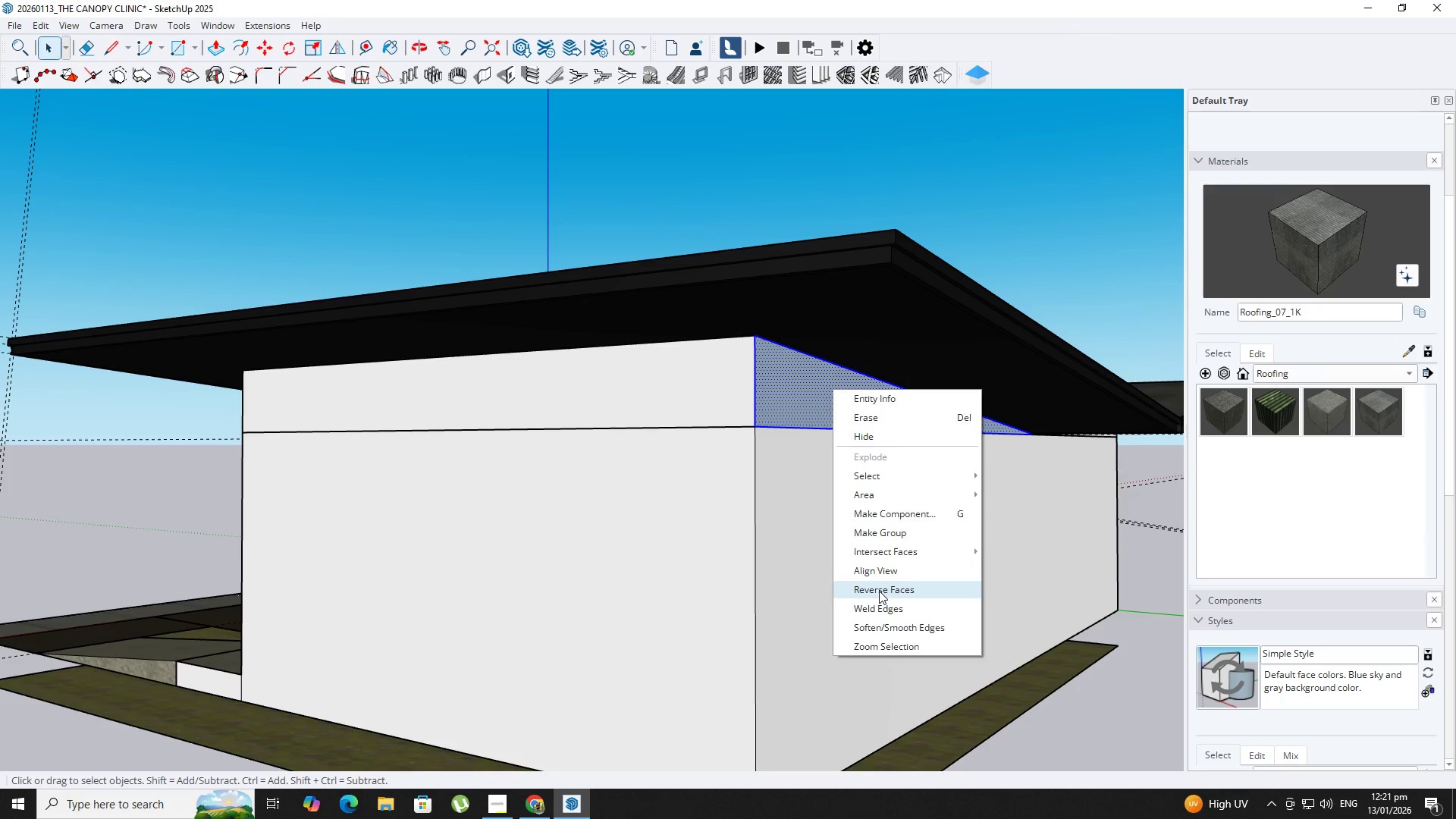 
scroll: coordinate [835, 390], scroll_direction: up, amount: 1.0
 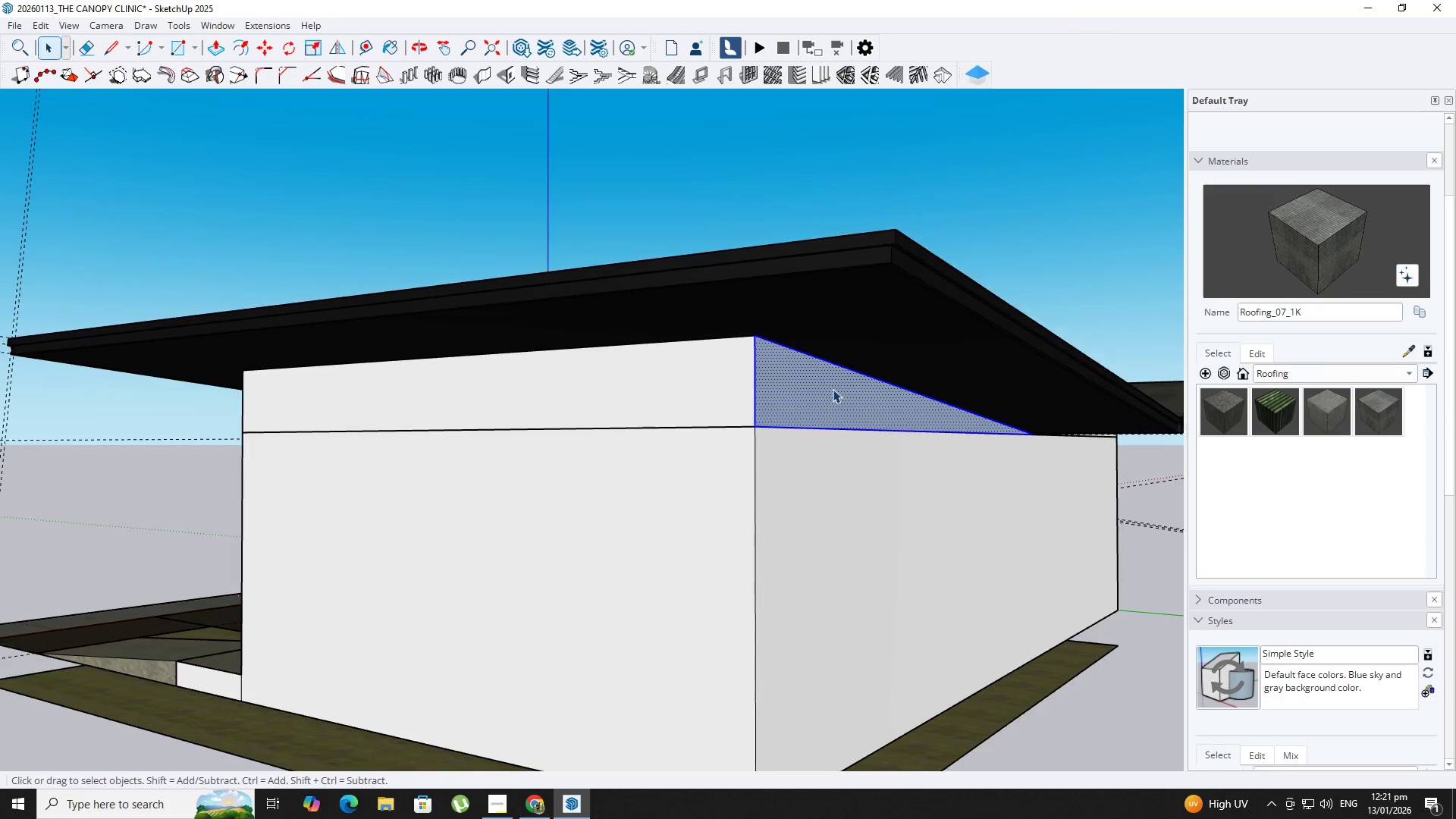 
scroll: coordinate [842, 470], scroll_direction: down, amount: 7.0
 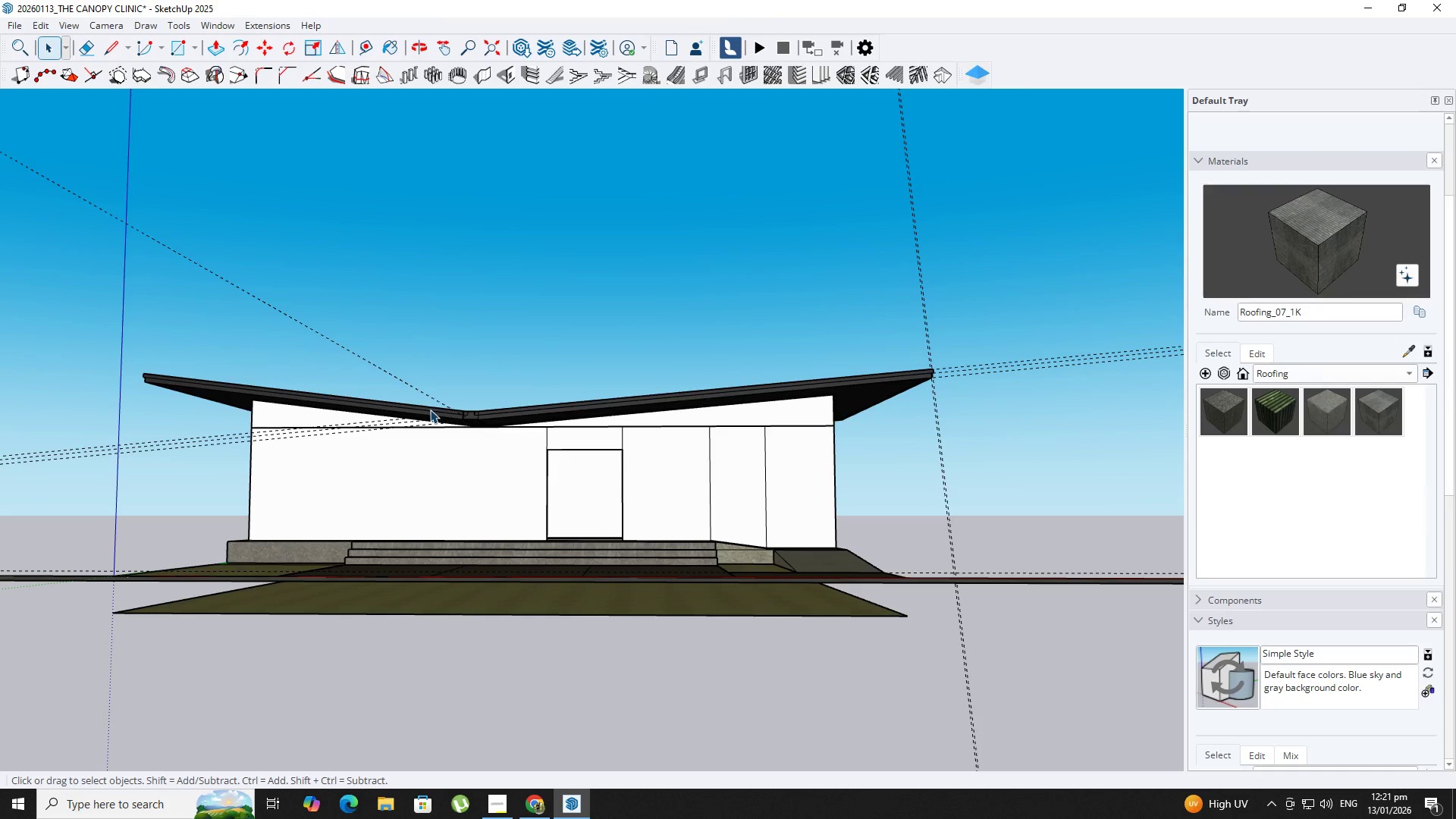 
wait(6.27)
 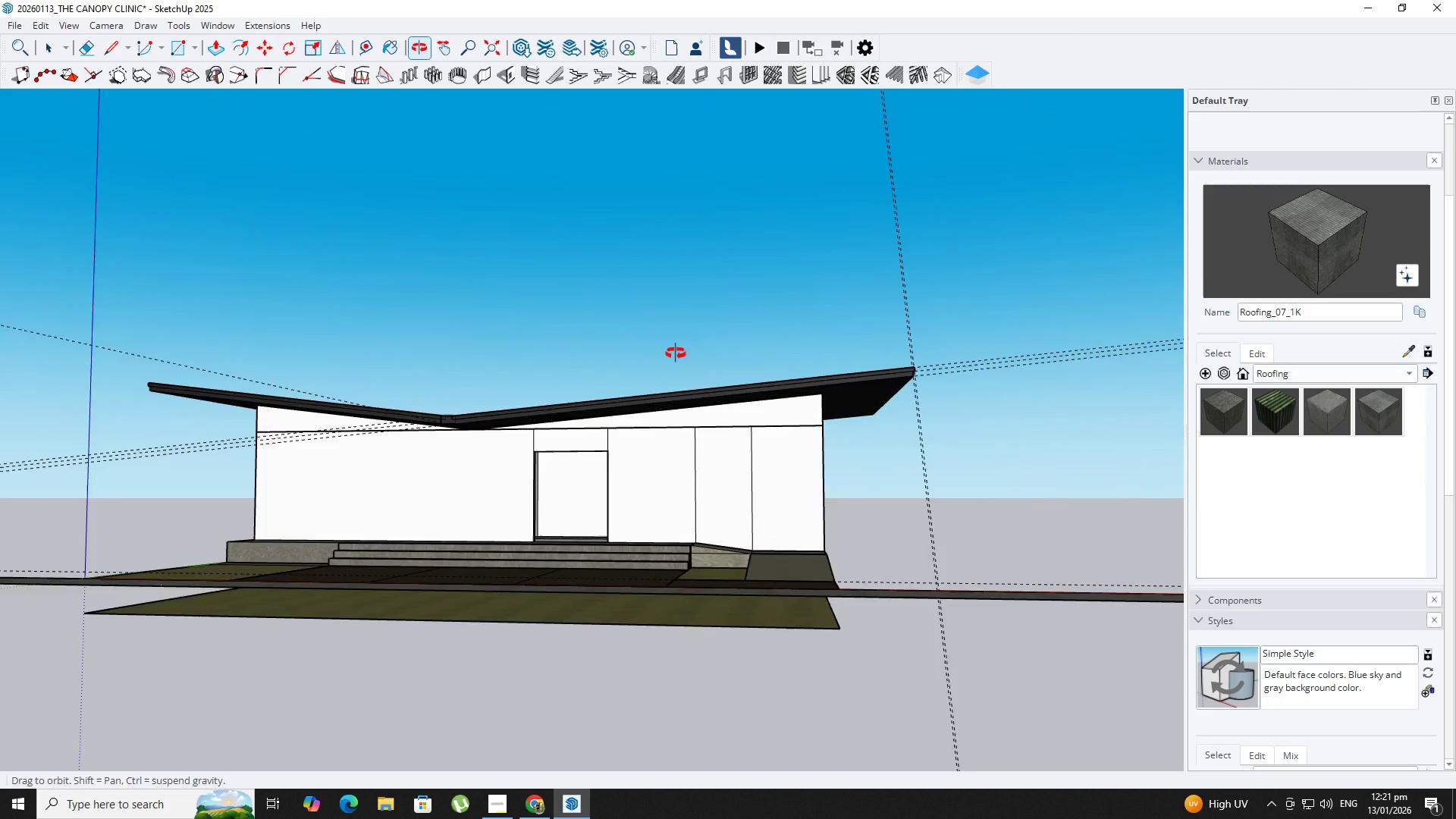 
scroll: coordinate [221, 426], scroll_direction: up, amount: 7.0
 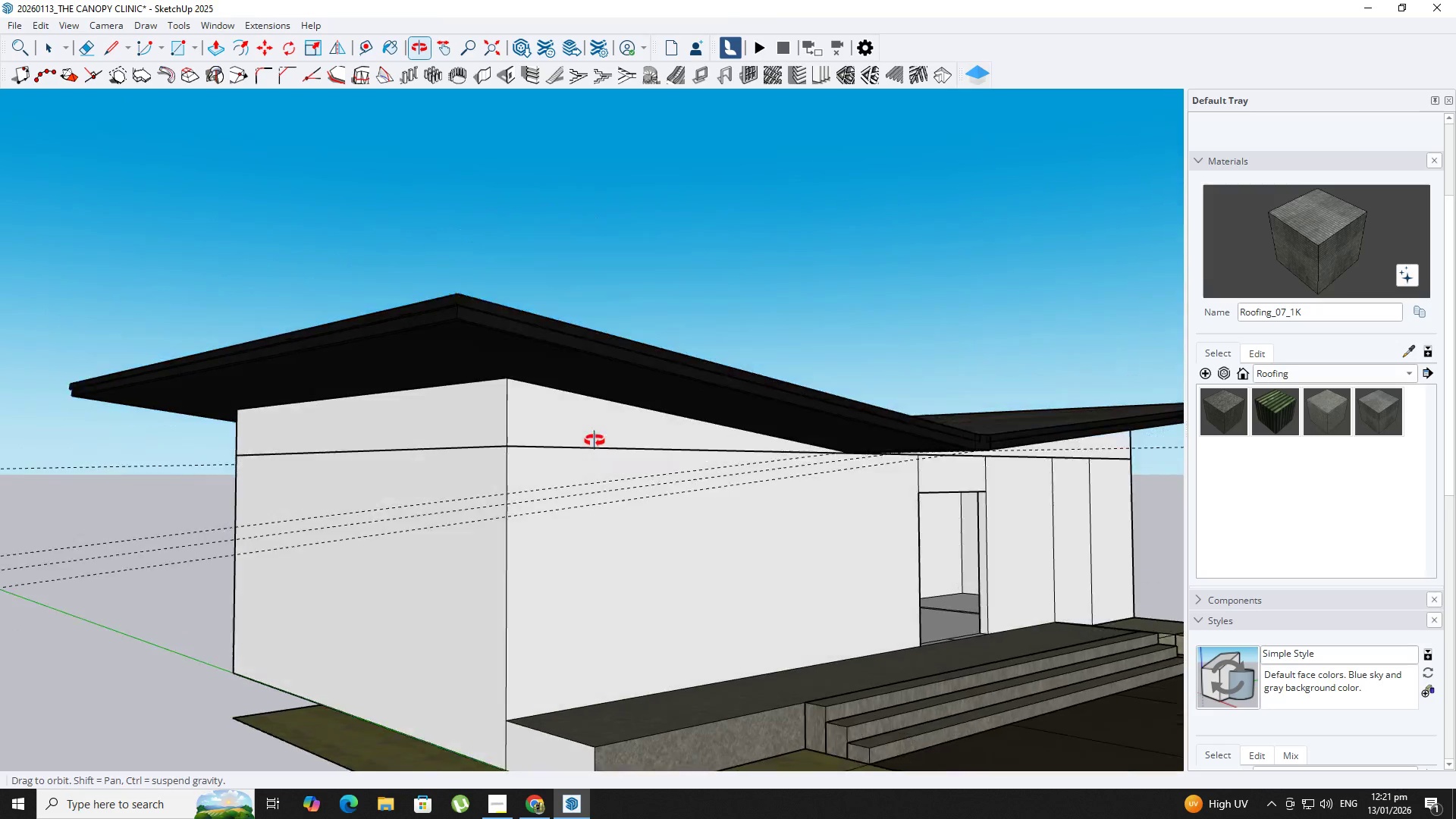 
key(Space)
 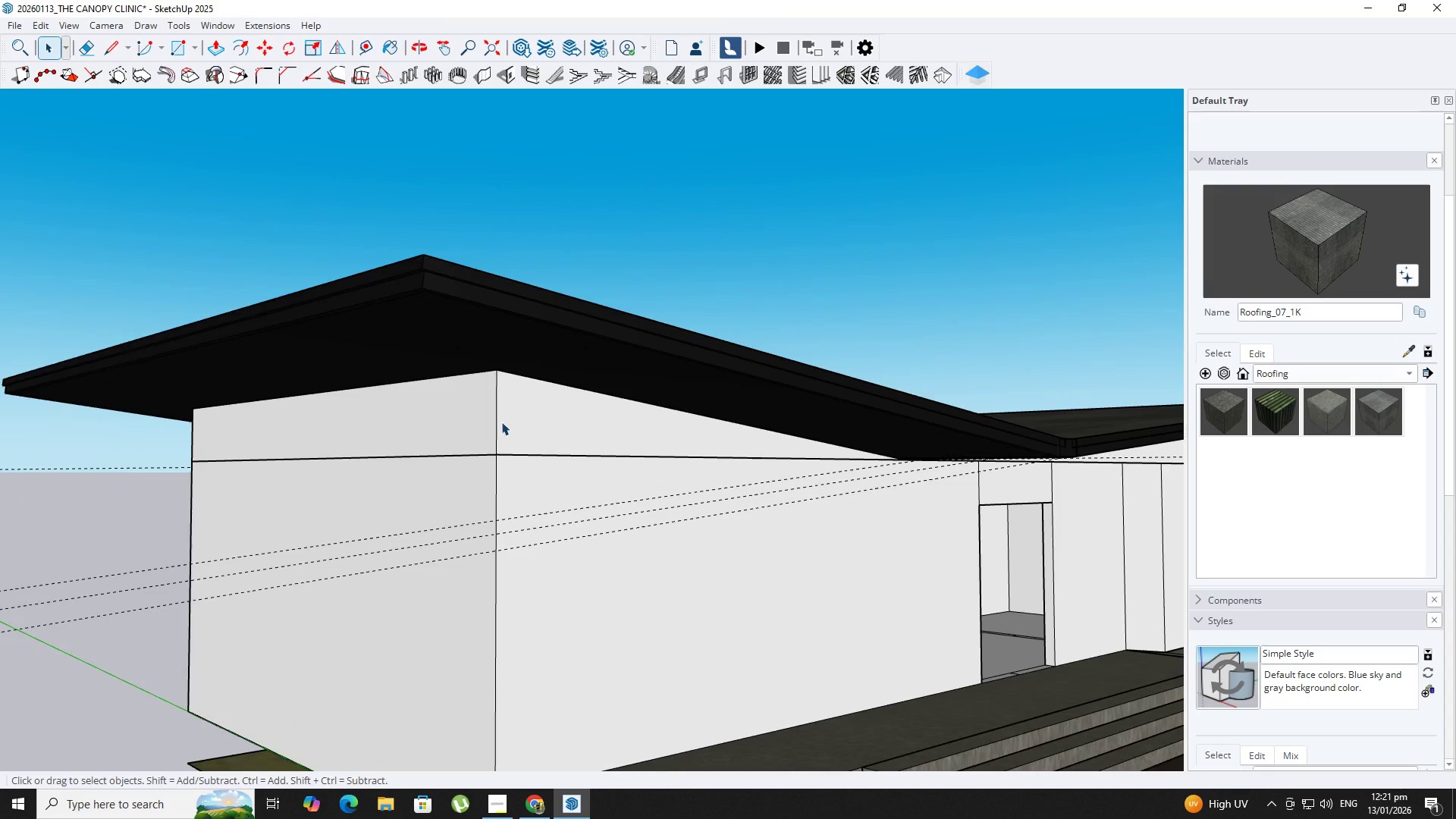 
left_click([500, 422])
 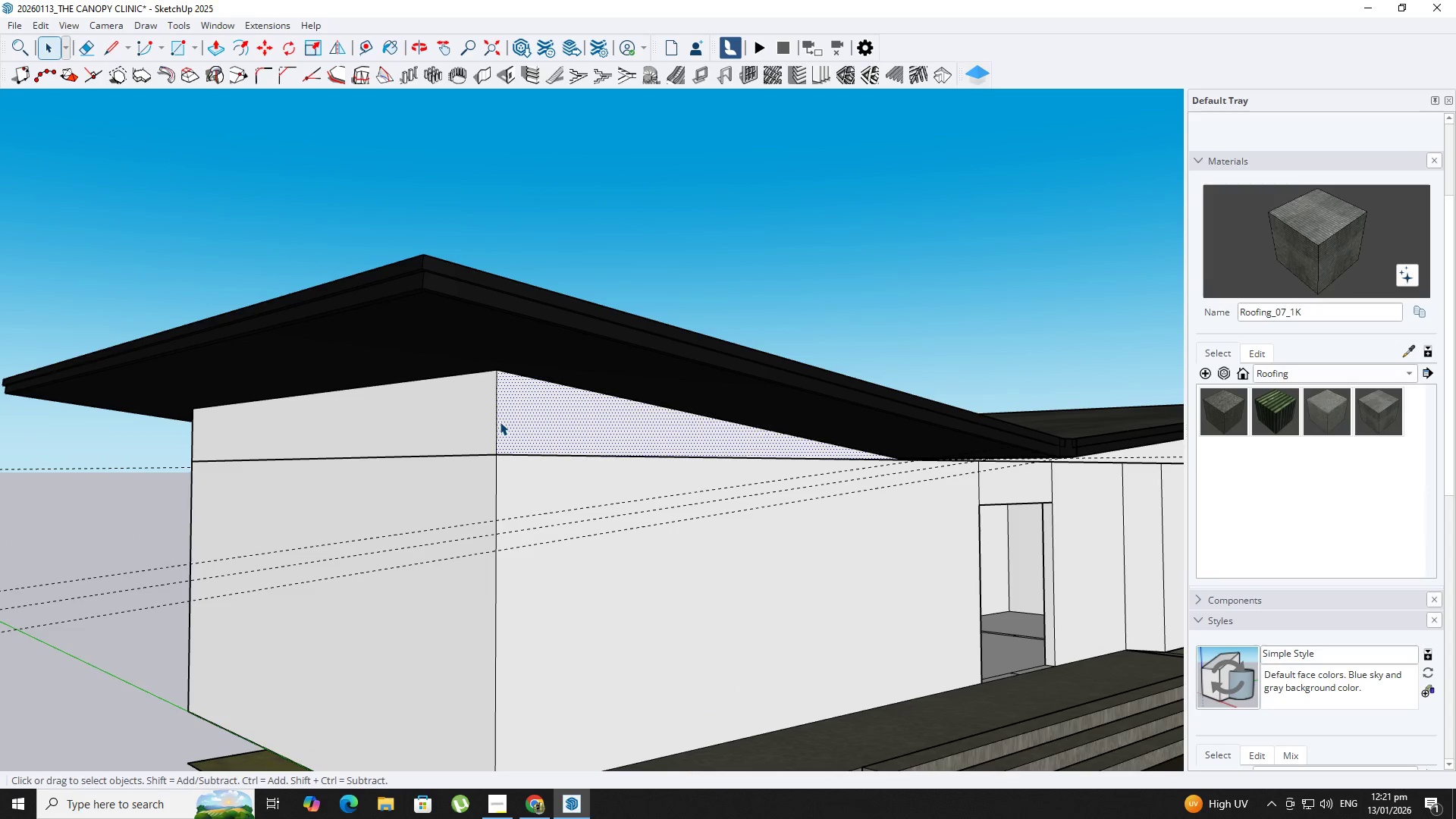 
scroll: coordinate [534, 416], scroll_direction: up, amount: 2.0
 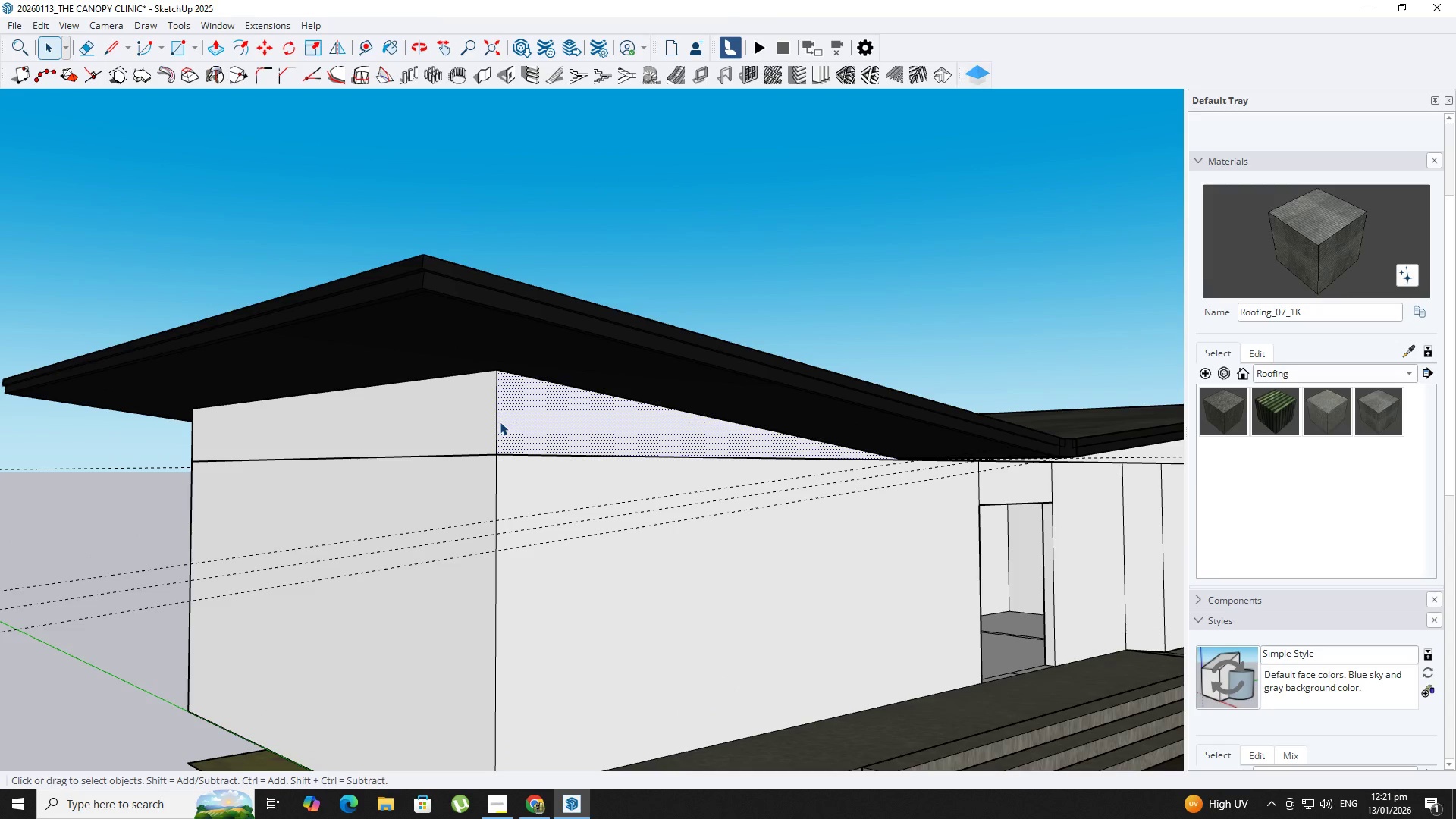 
double_click([500, 422])
 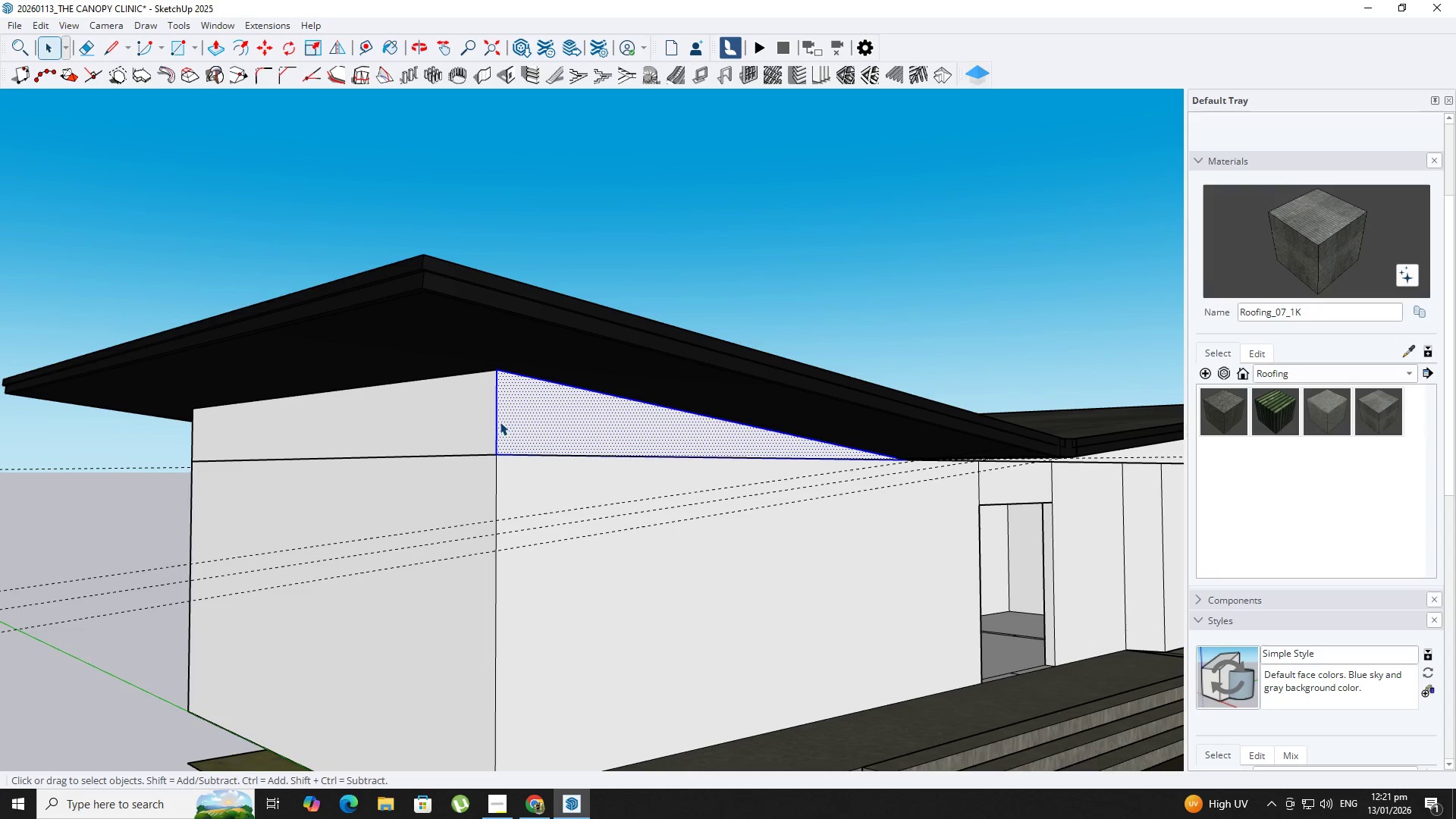 
double_click([500, 422])
 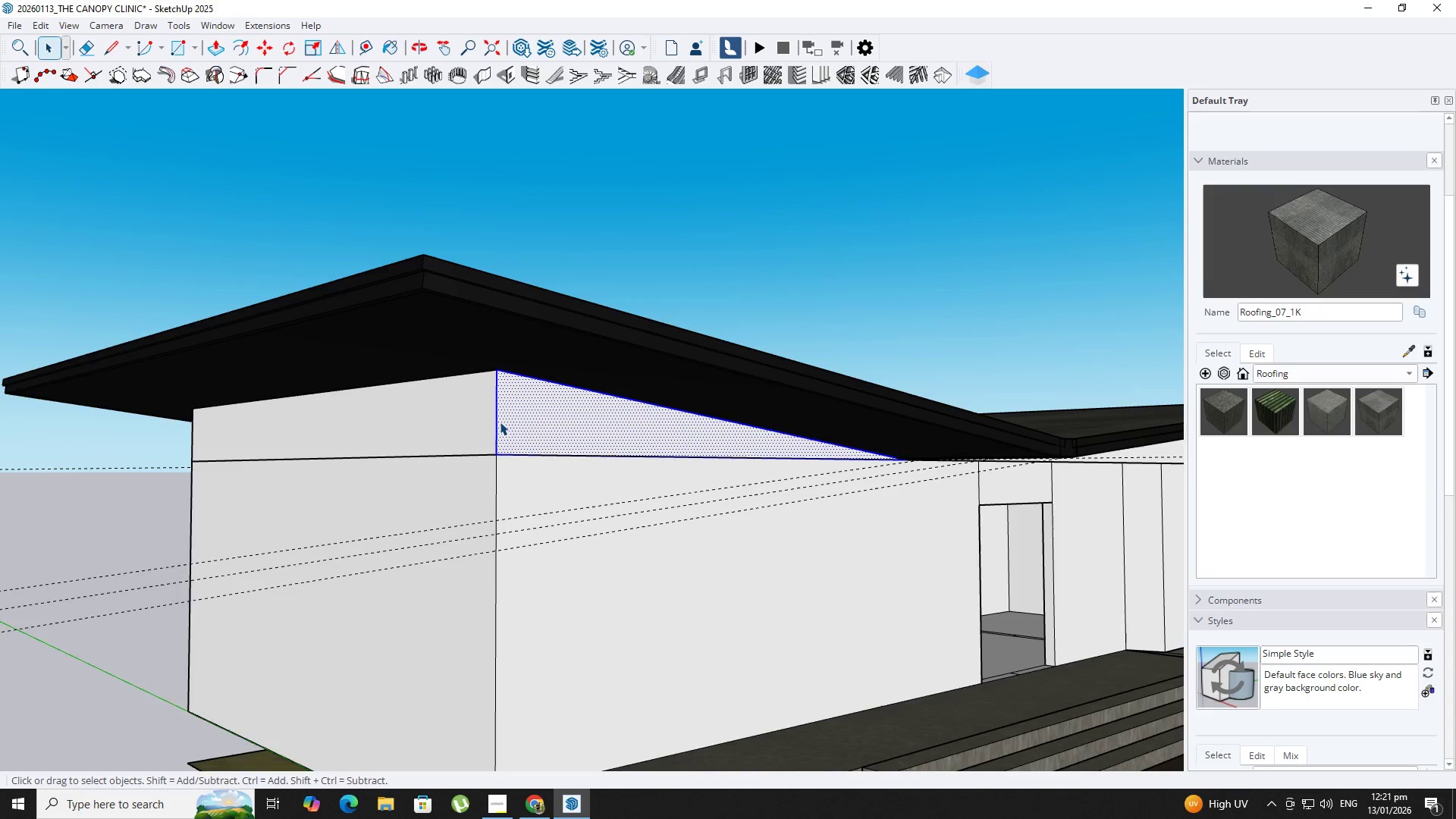 
scroll: coordinate [500, 422], scroll_direction: up, amount: 2.0
 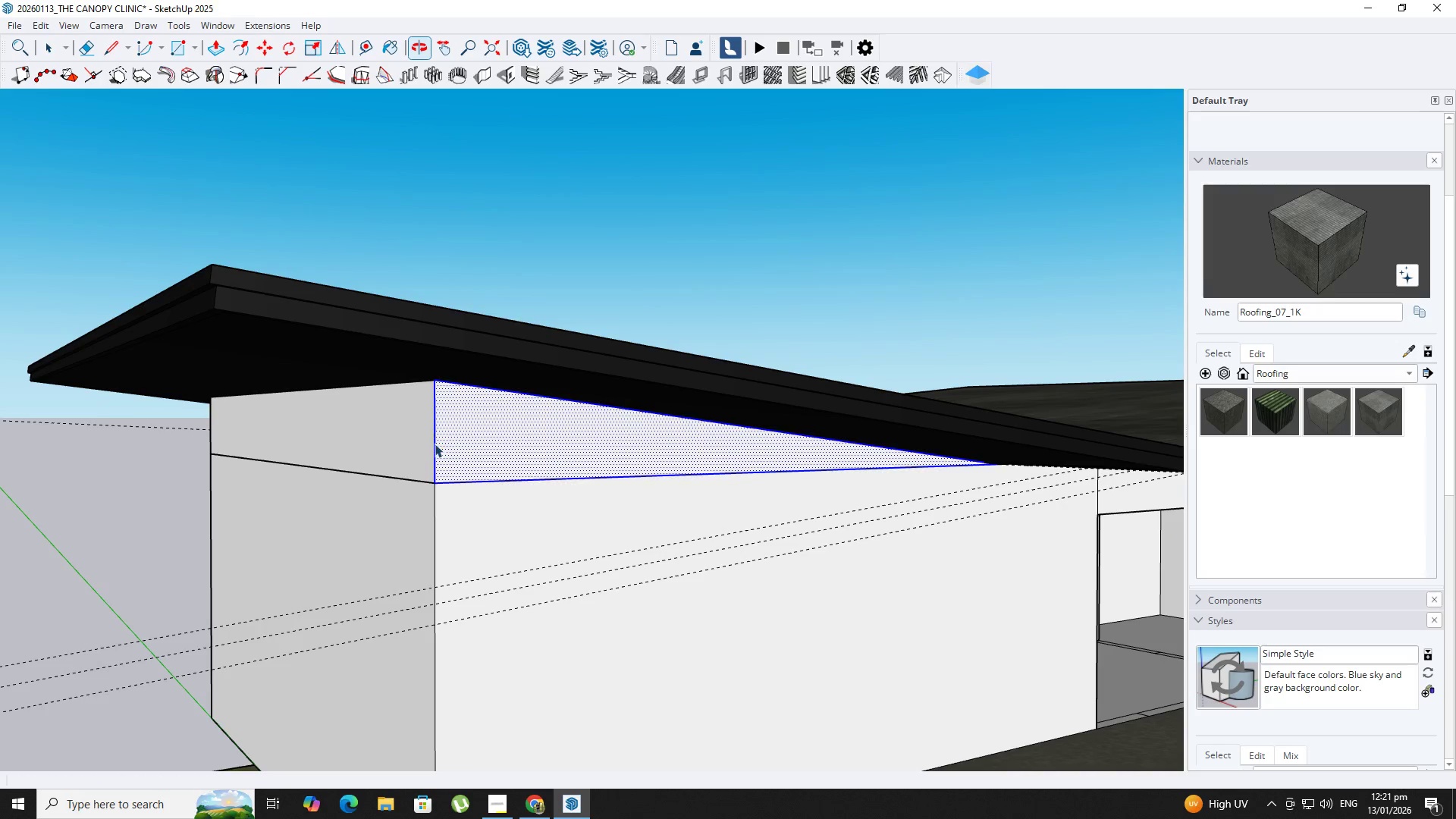 
key(Space)
 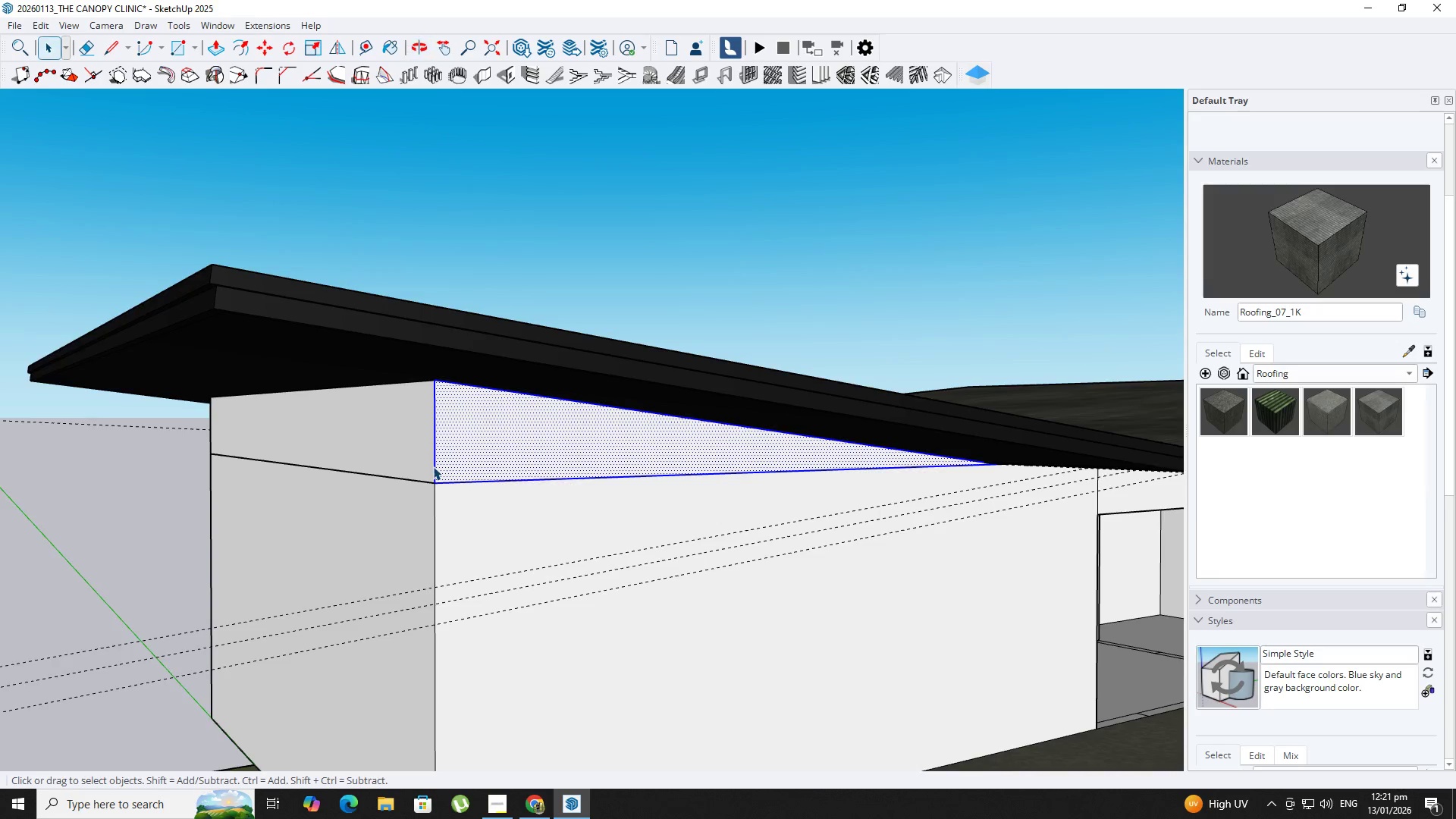 
key(Shift+ShiftLeft)
 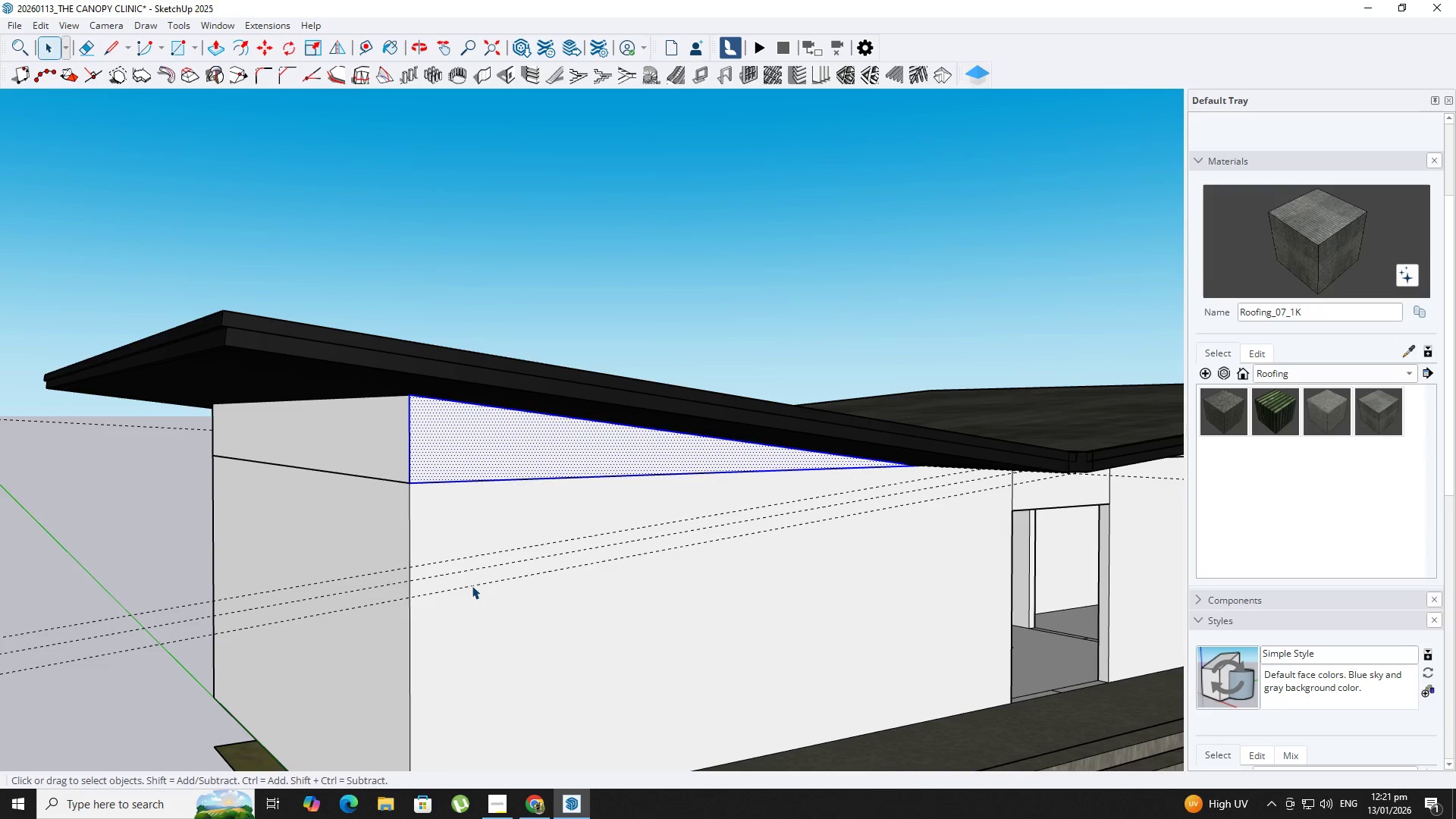 
scroll: coordinate [472, 582], scroll_direction: down, amount: 2.0
 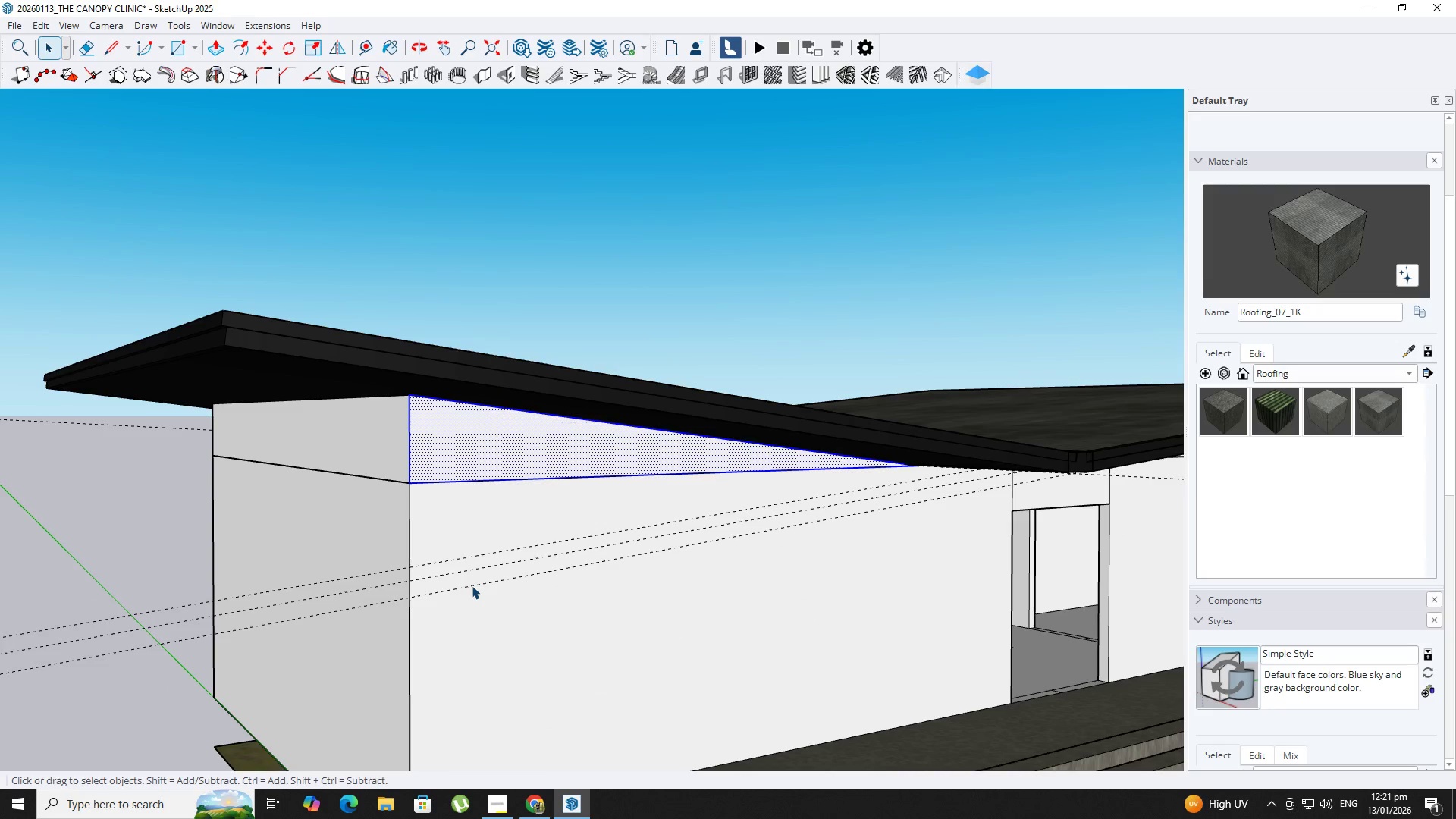 
key(Shift+ShiftLeft)
 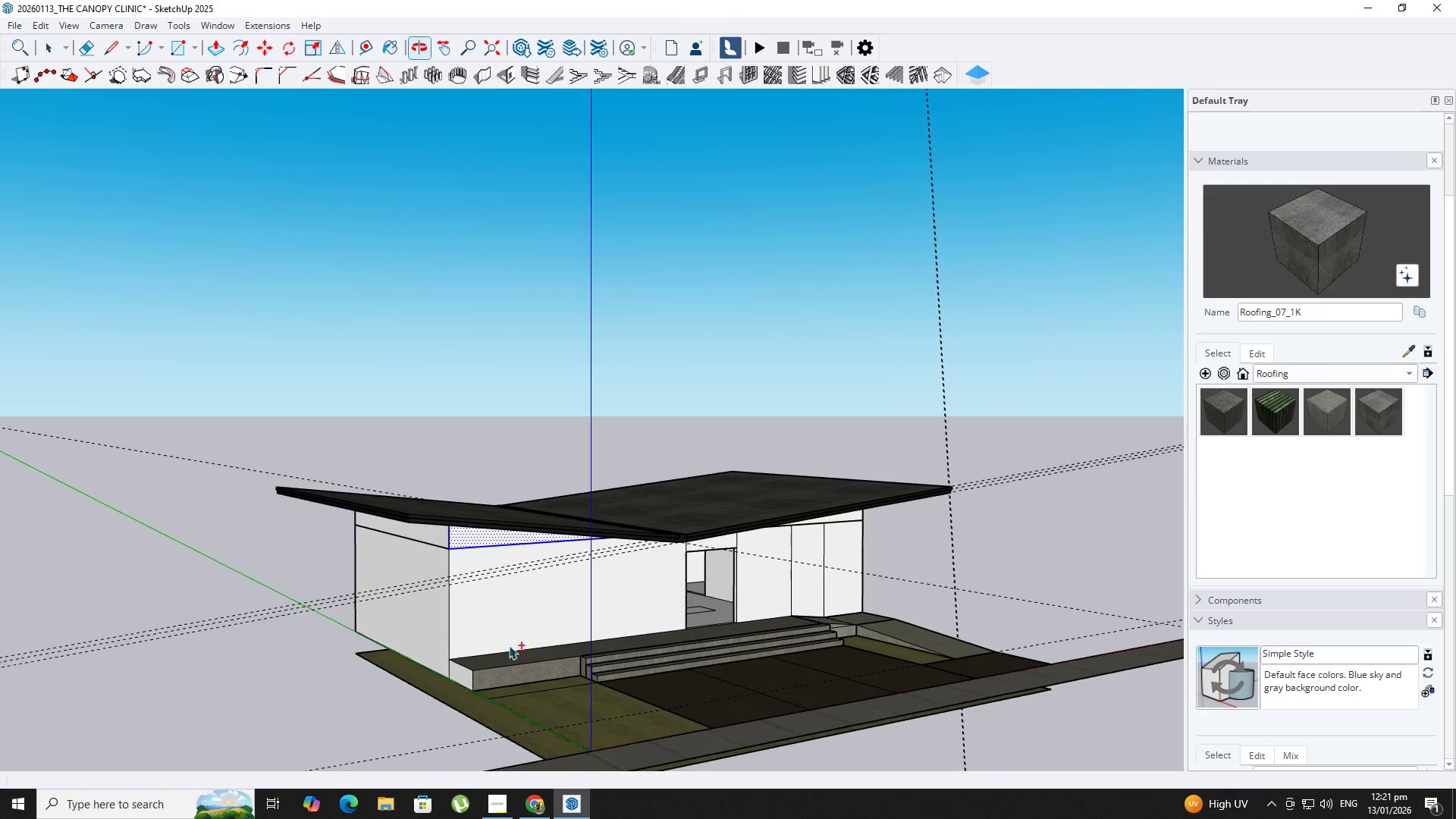 
scroll: coordinate [472, 584], scroll_direction: down, amount: 12.0
 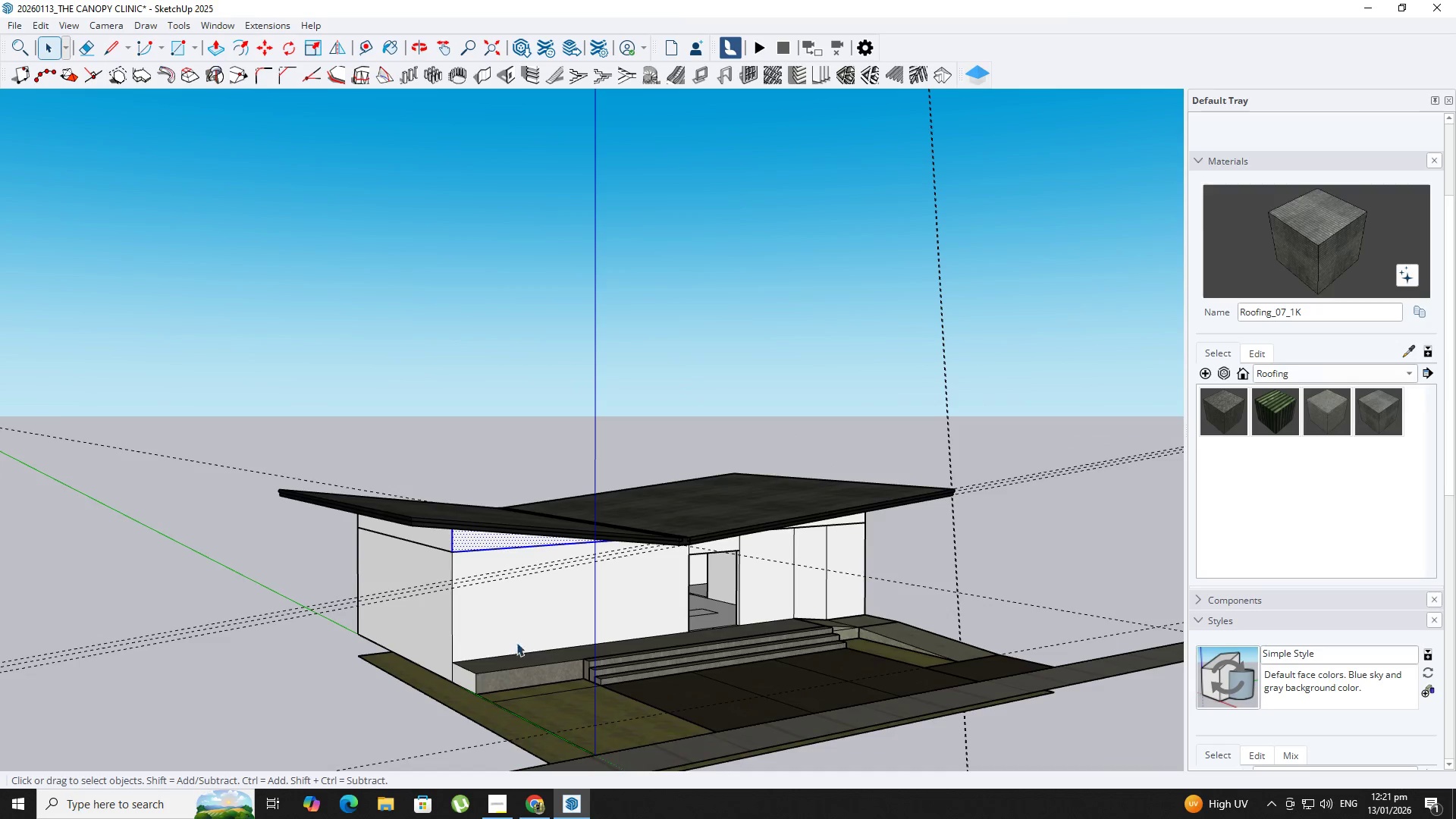 
key(T)
 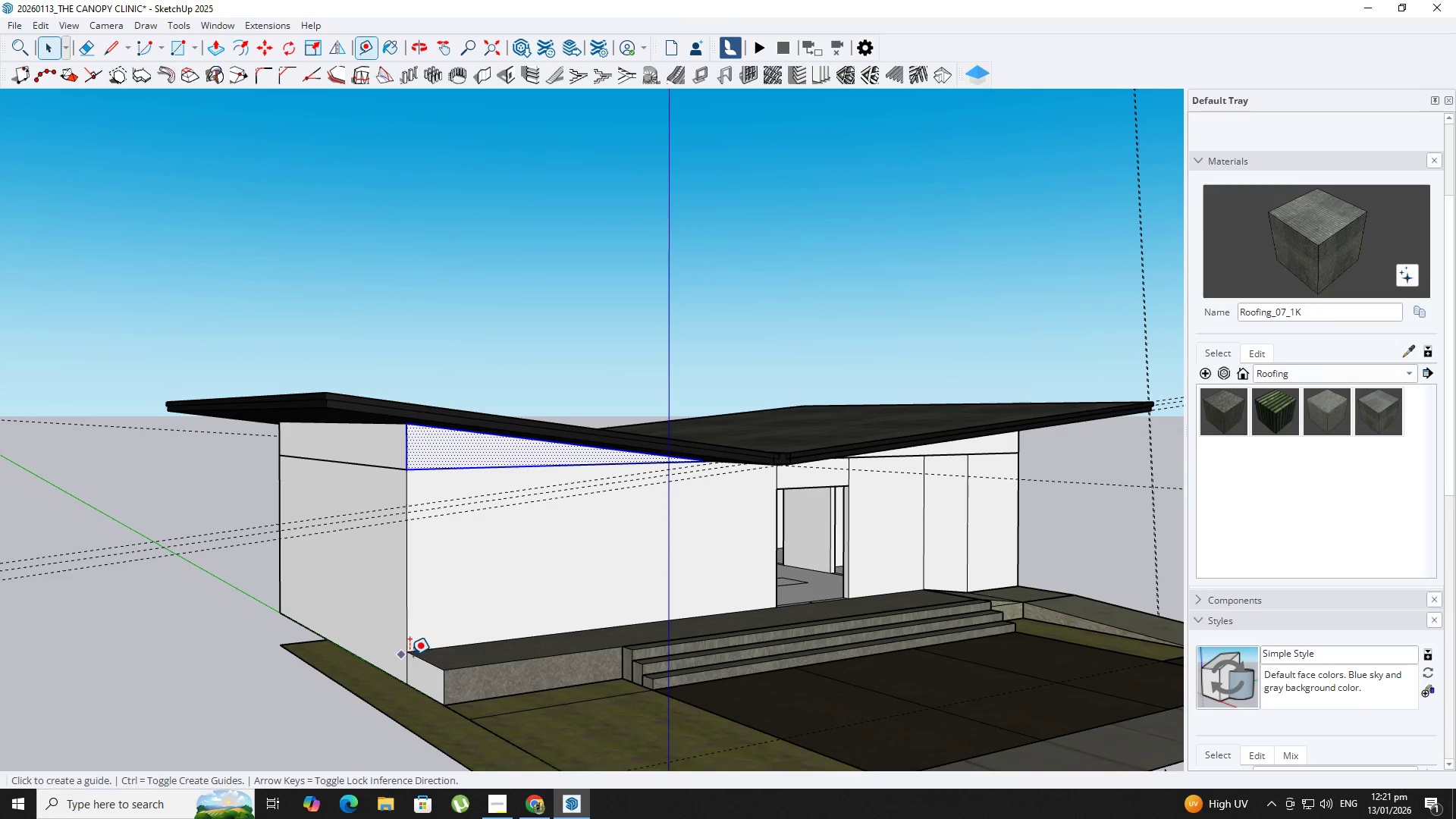 
scroll: coordinate [434, 673], scroll_direction: up, amount: 6.0
 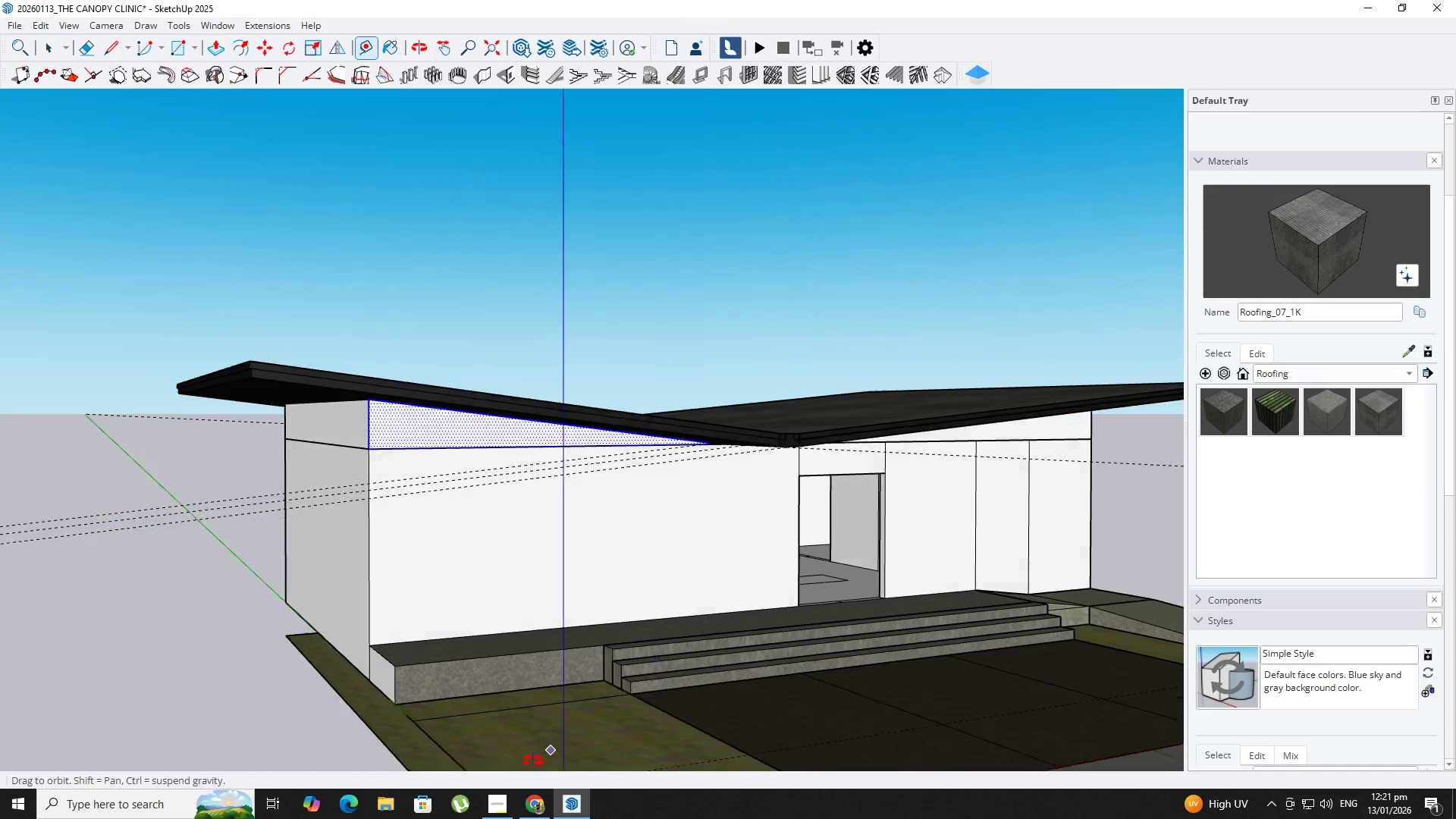 
key(Shift+ShiftLeft)
 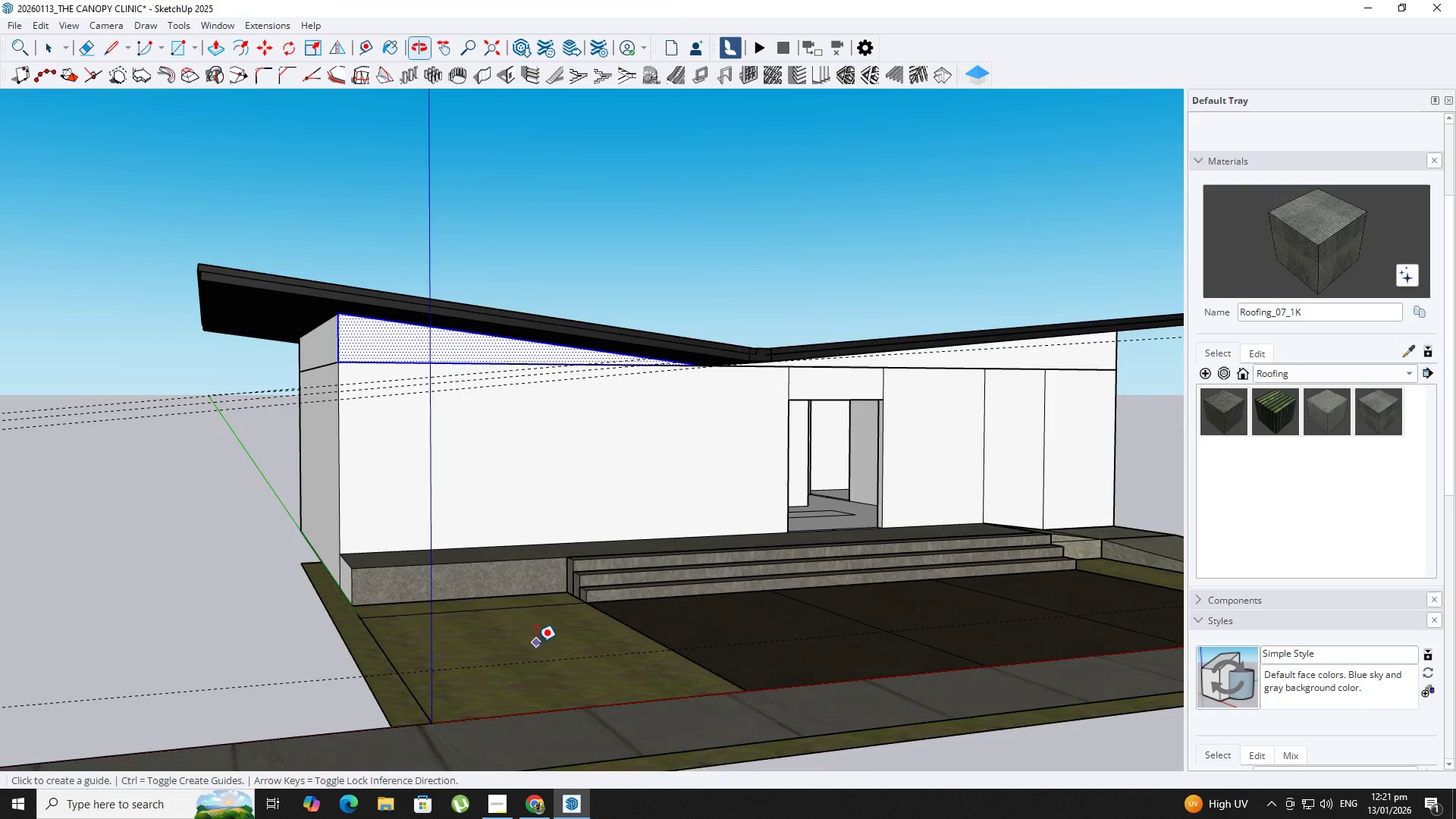 
key(Space)
 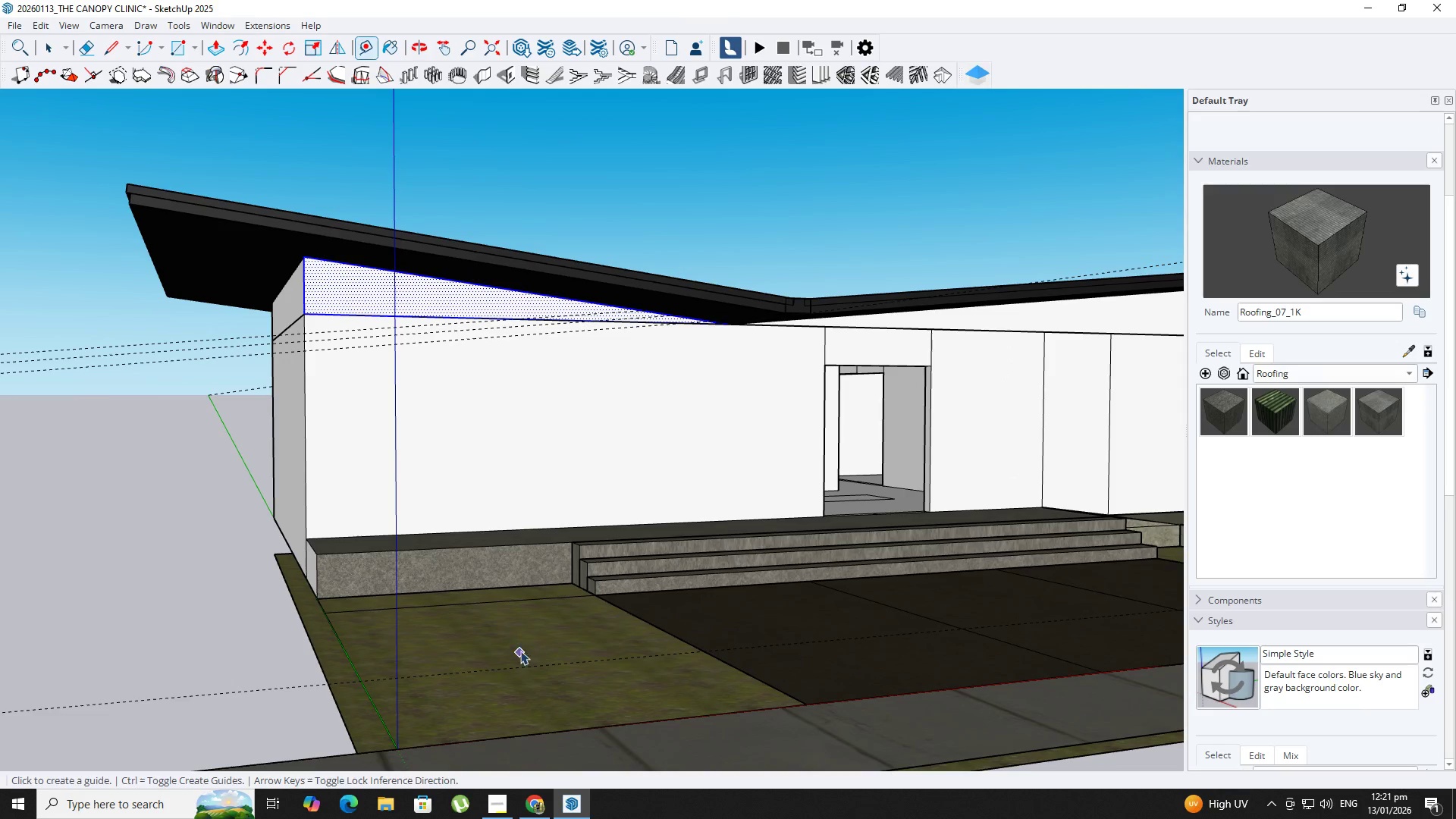 
left_click([519, 651])
 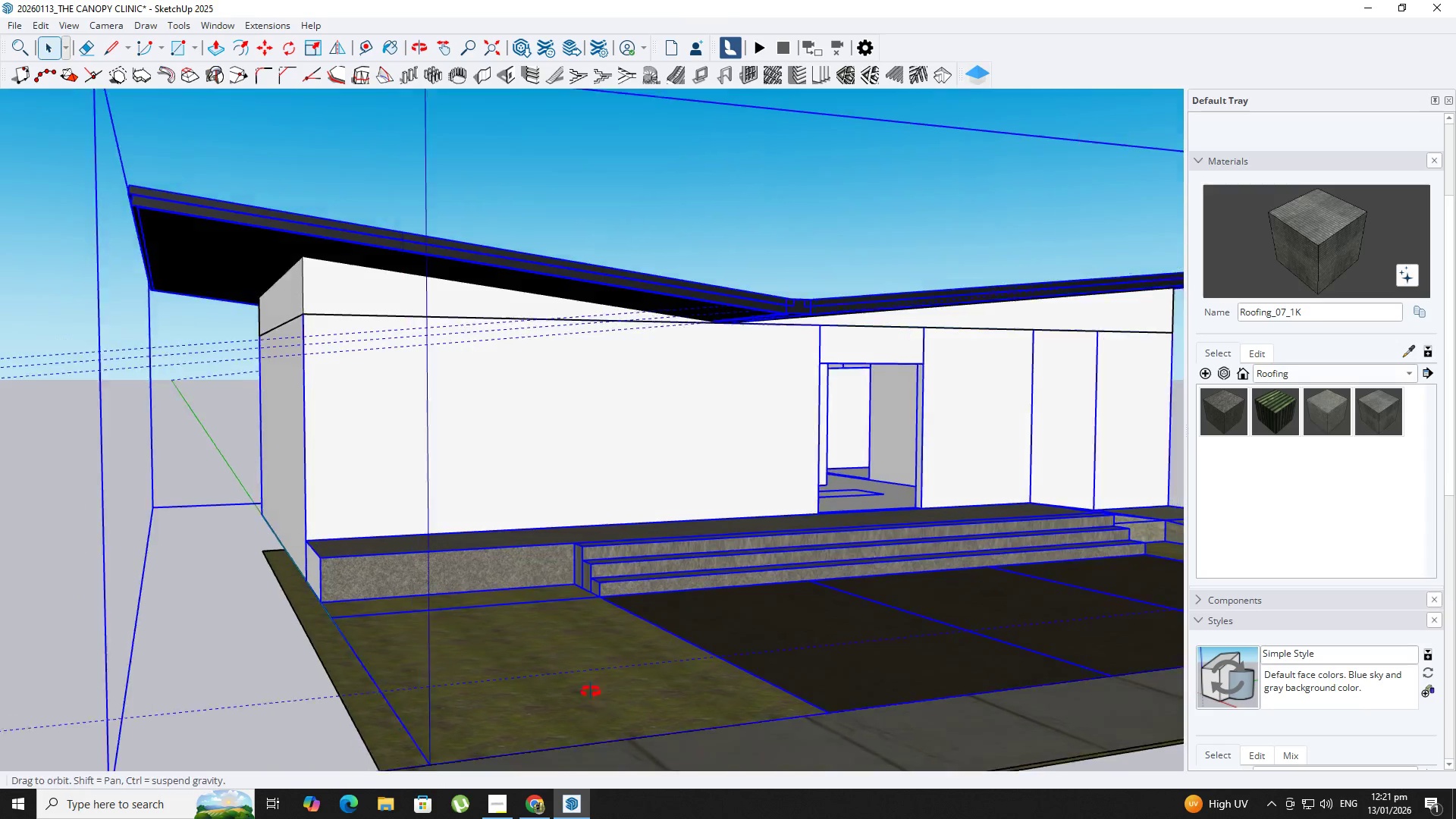 
scroll: coordinate [539, 645], scroll_direction: up, amount: 2.0
 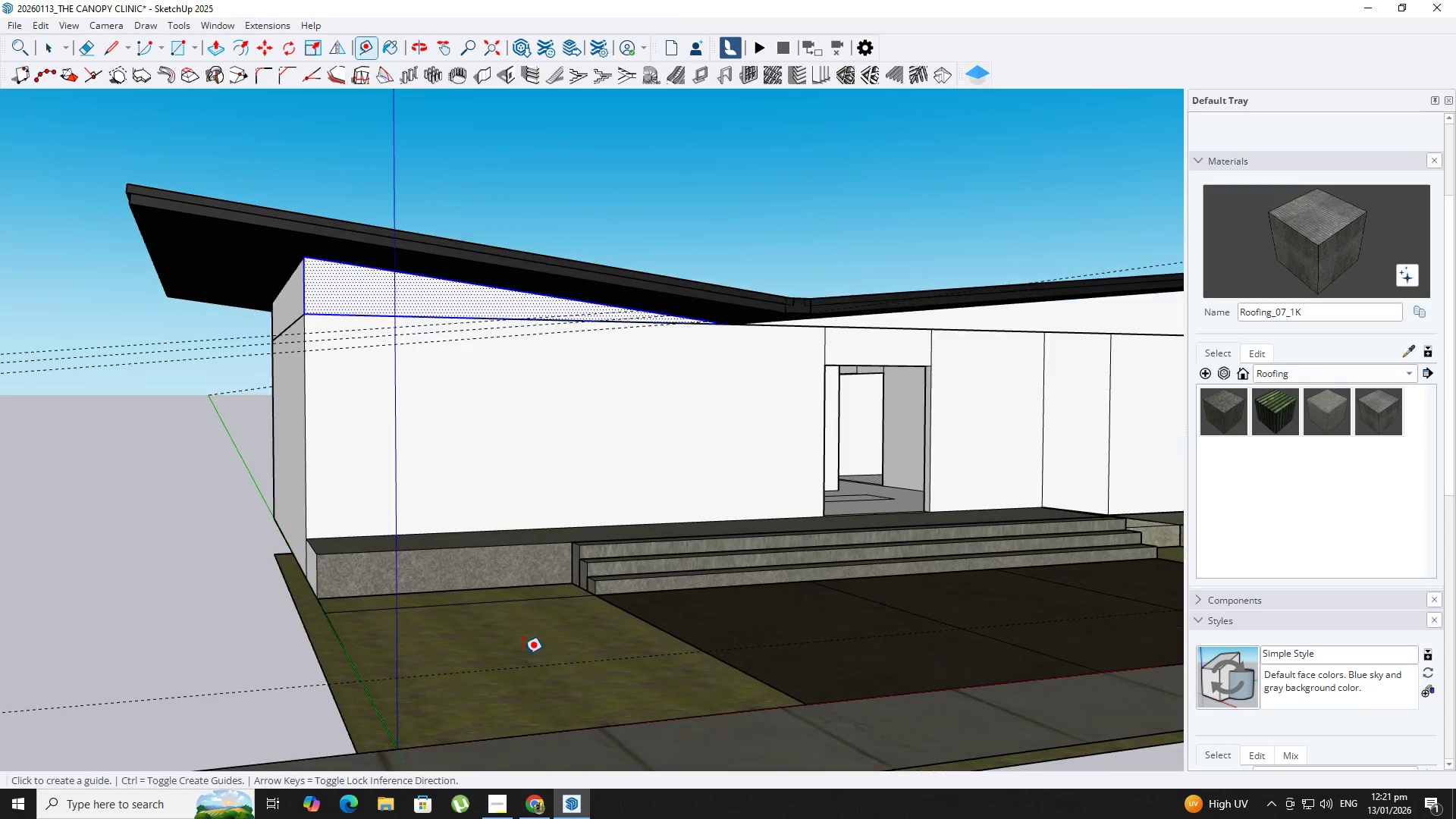 
type(tr)
 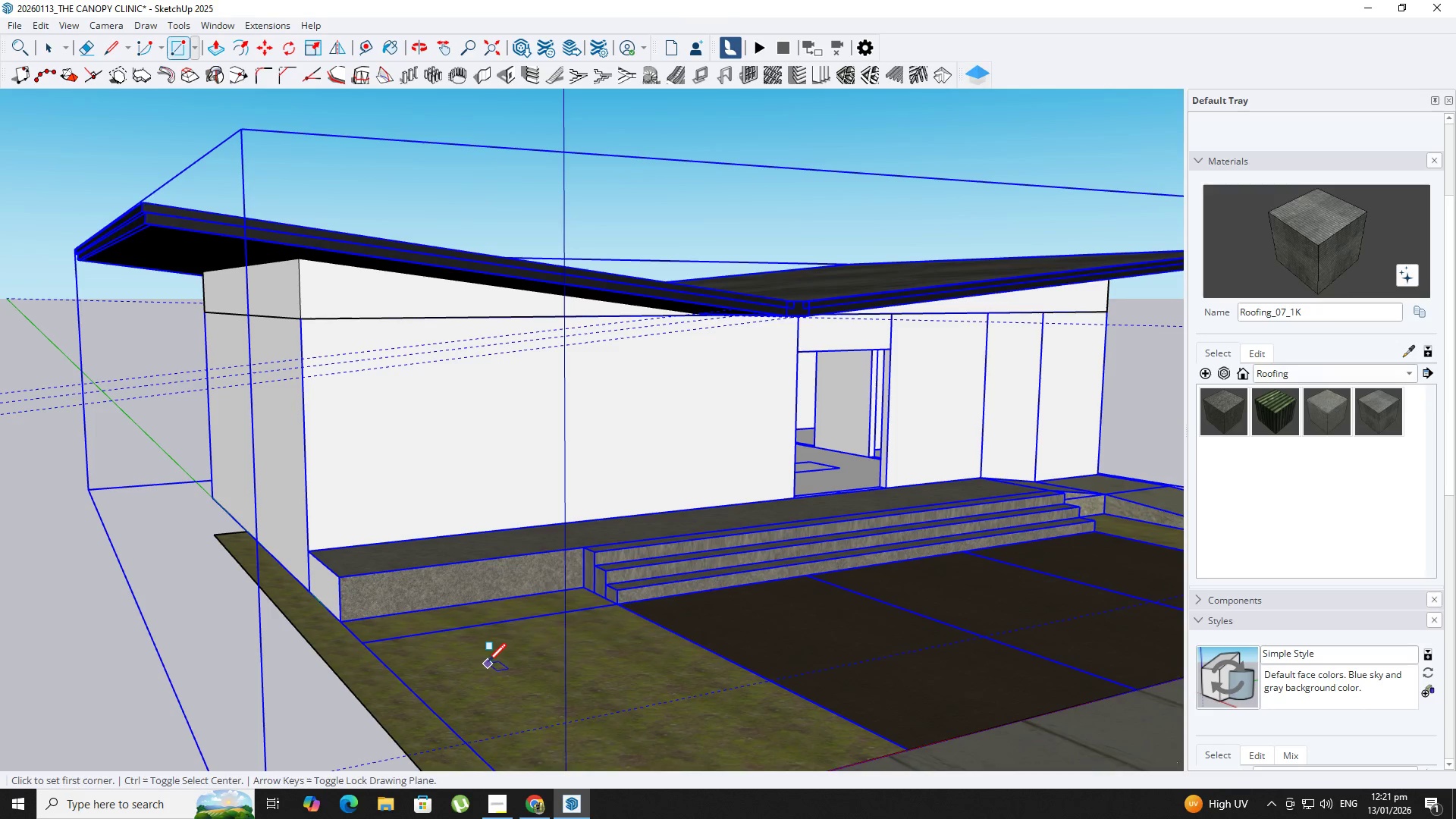 
left_click([488, 664])
 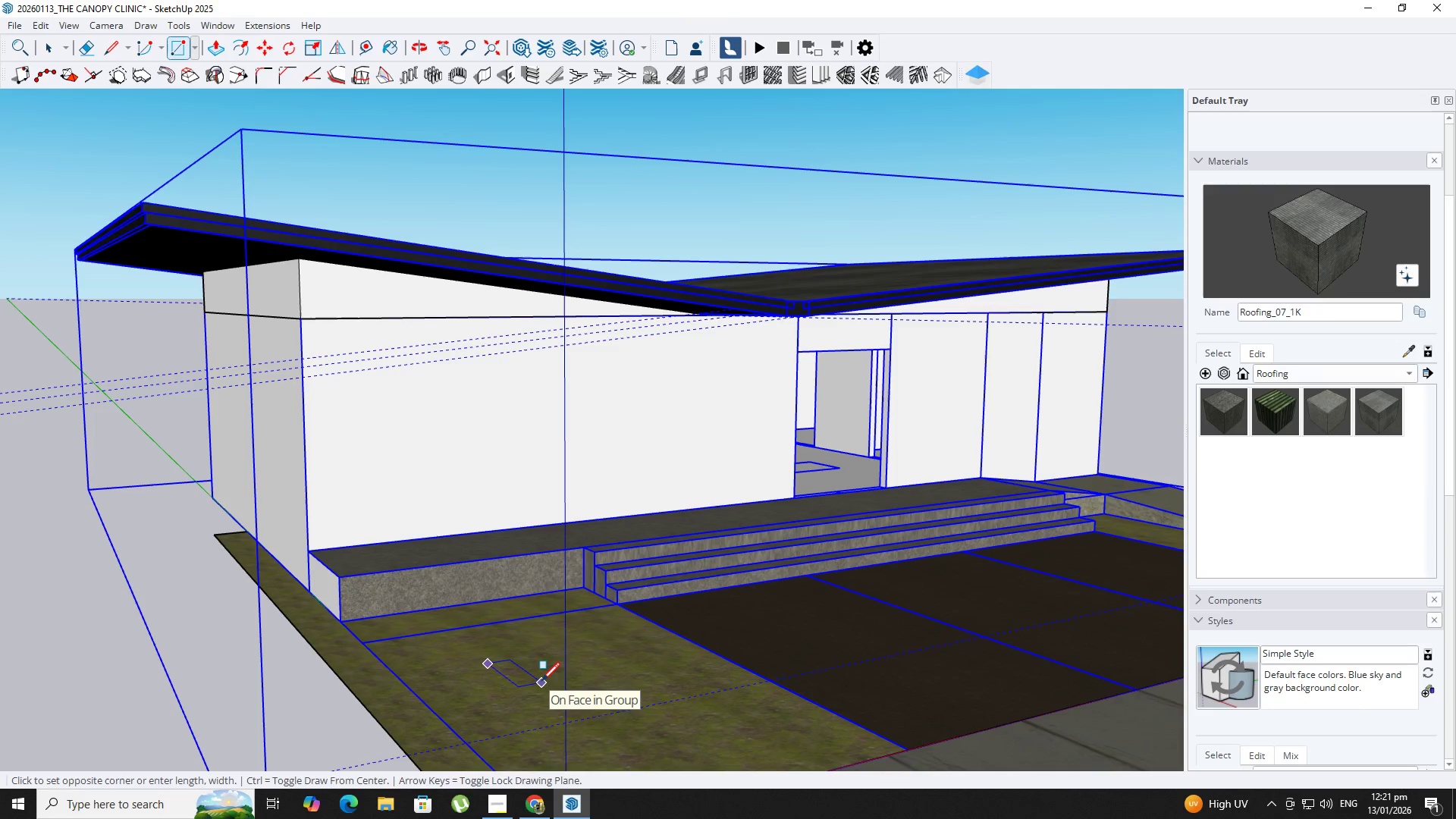 
key(NumpadDecimal)
 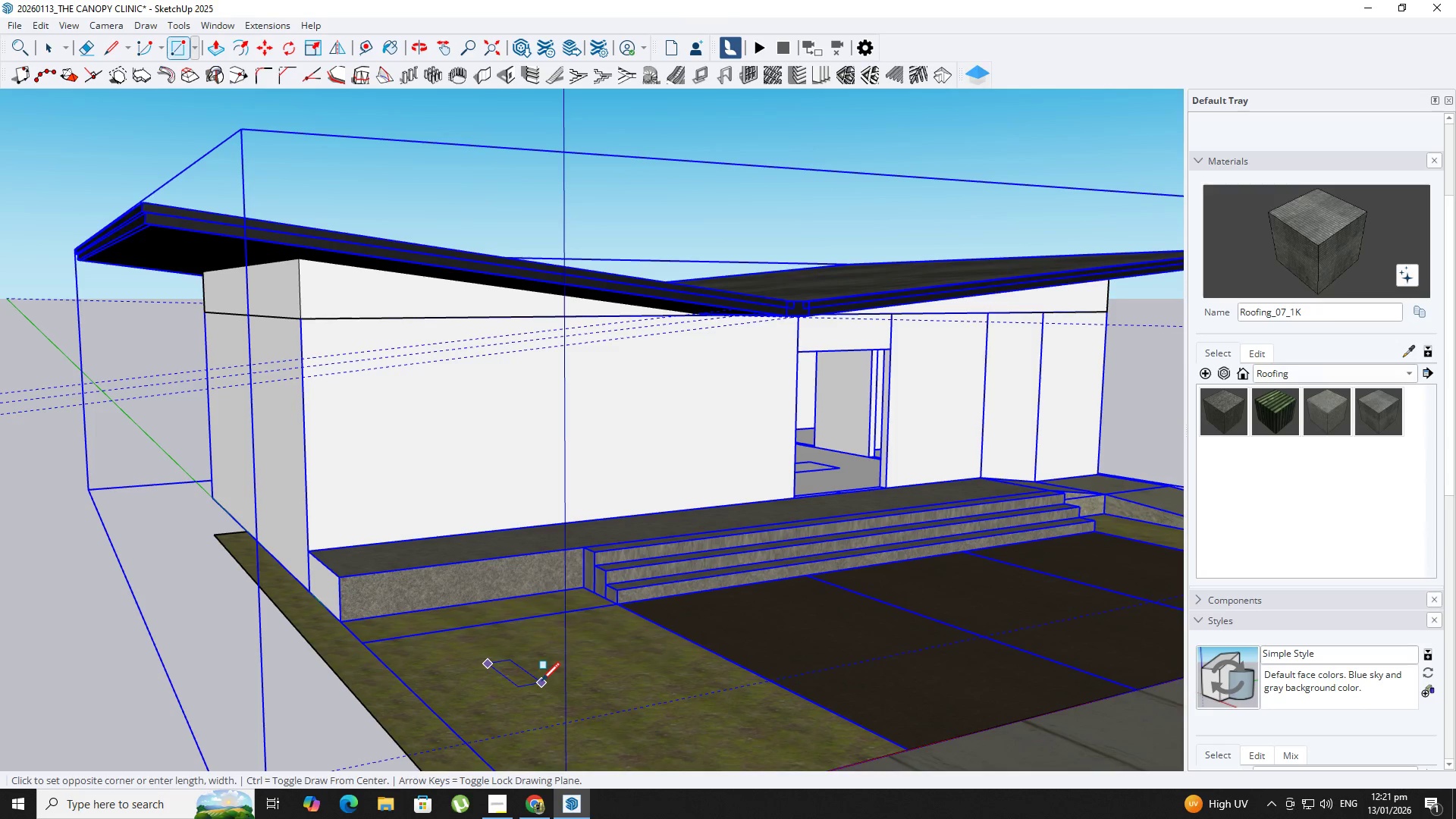 
key(Numpad1)
 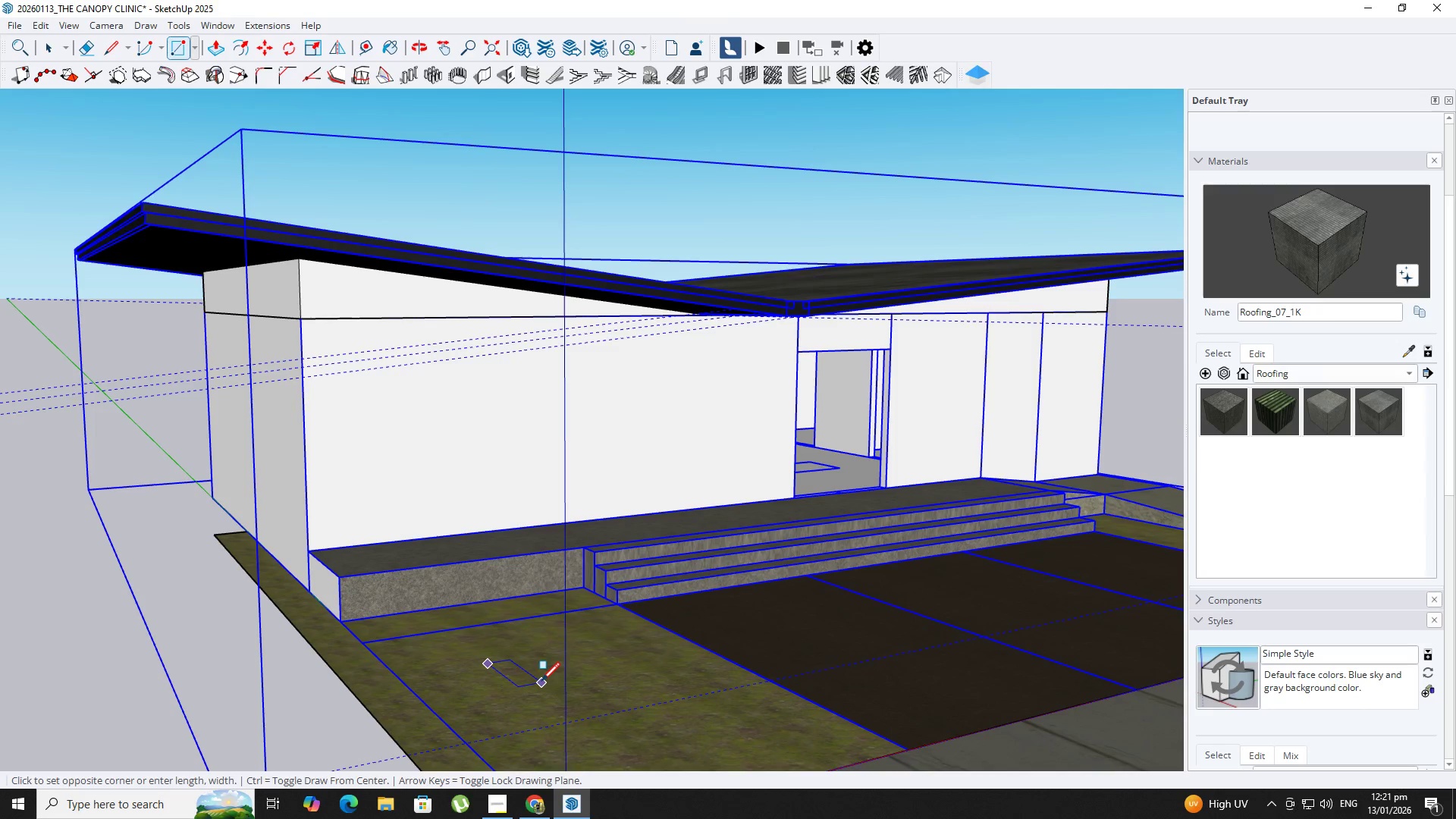 
key(Numpad5)
 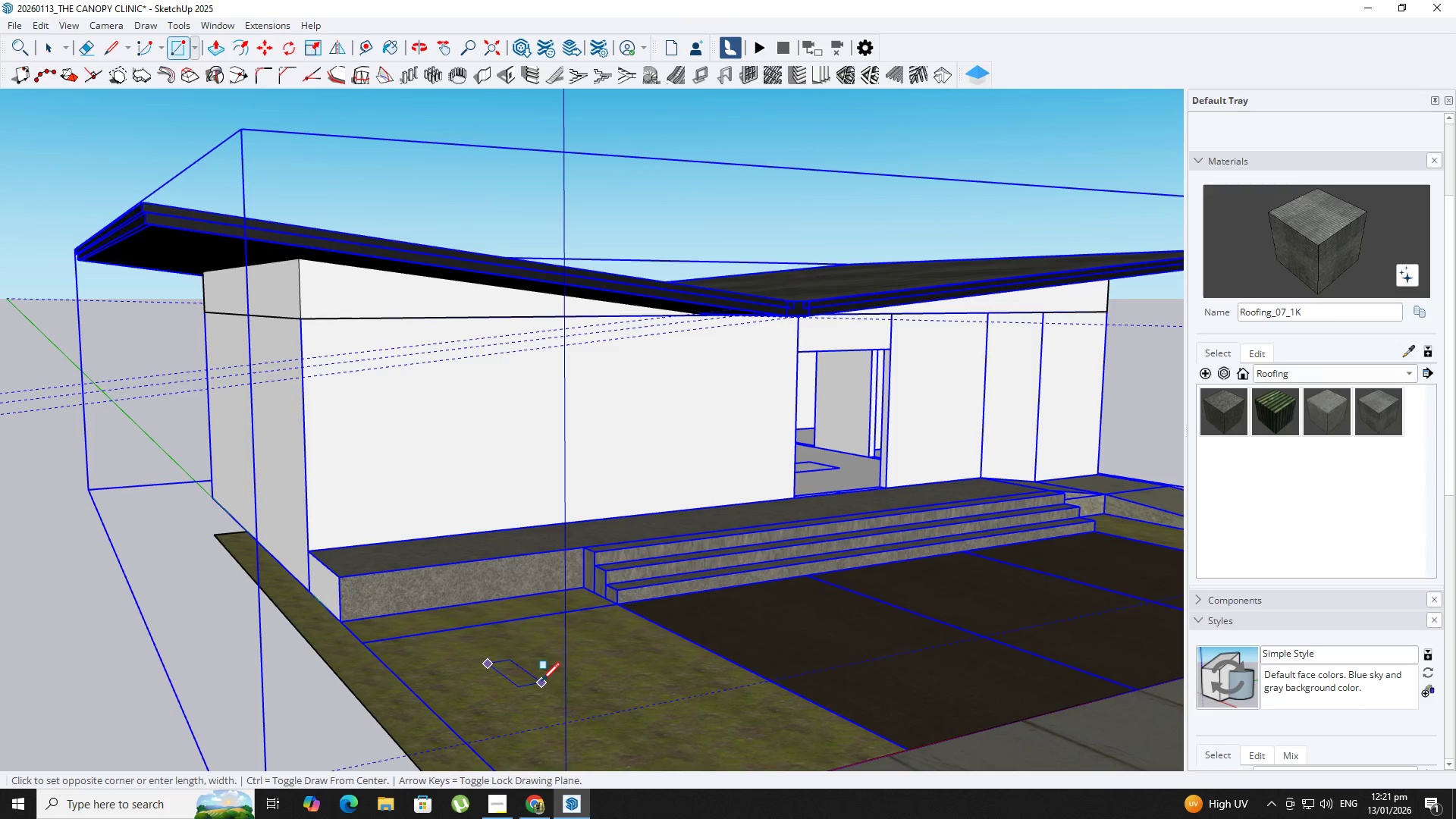 
key(Comma)
 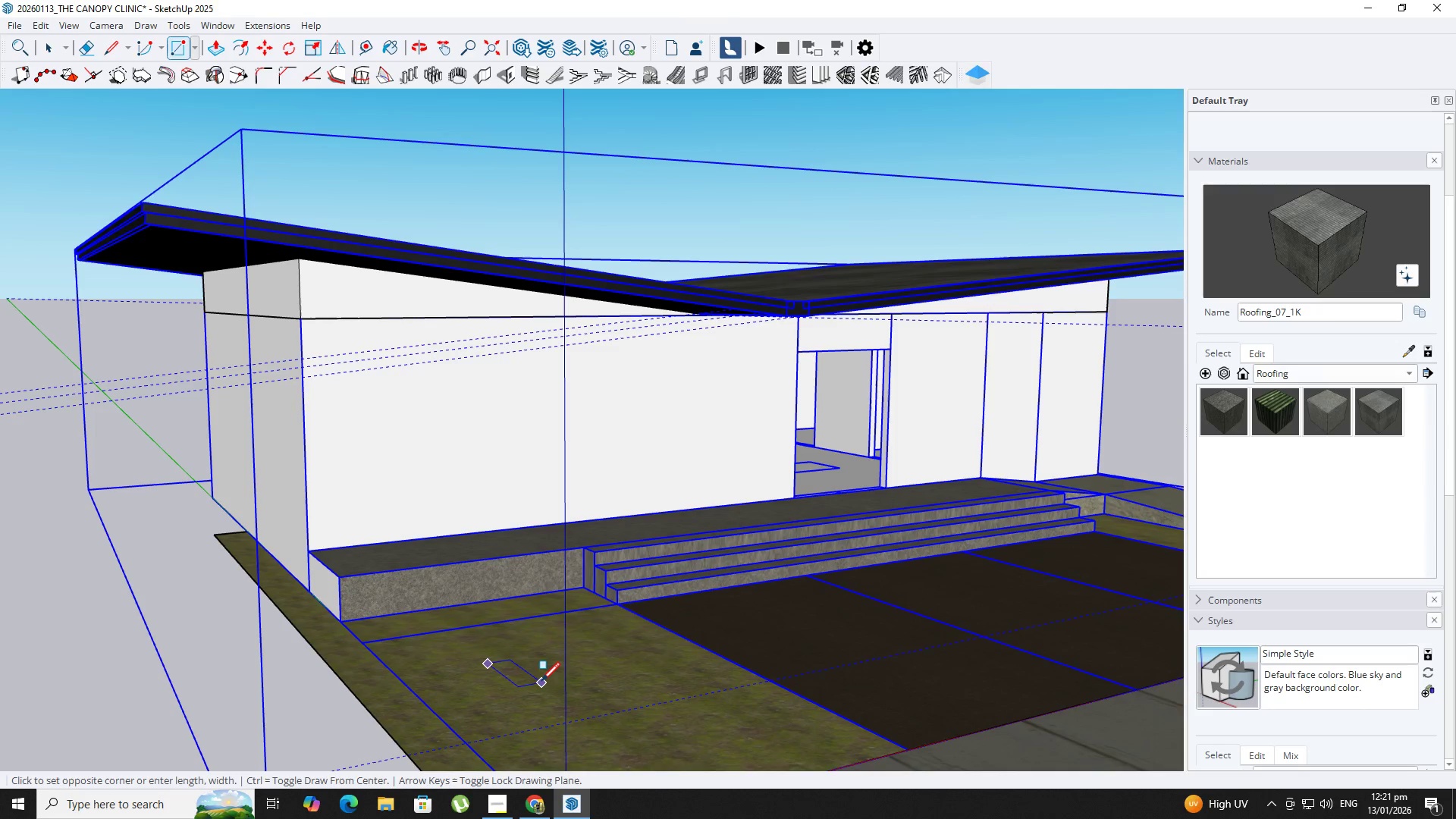 
key(NumpadDecimal)
 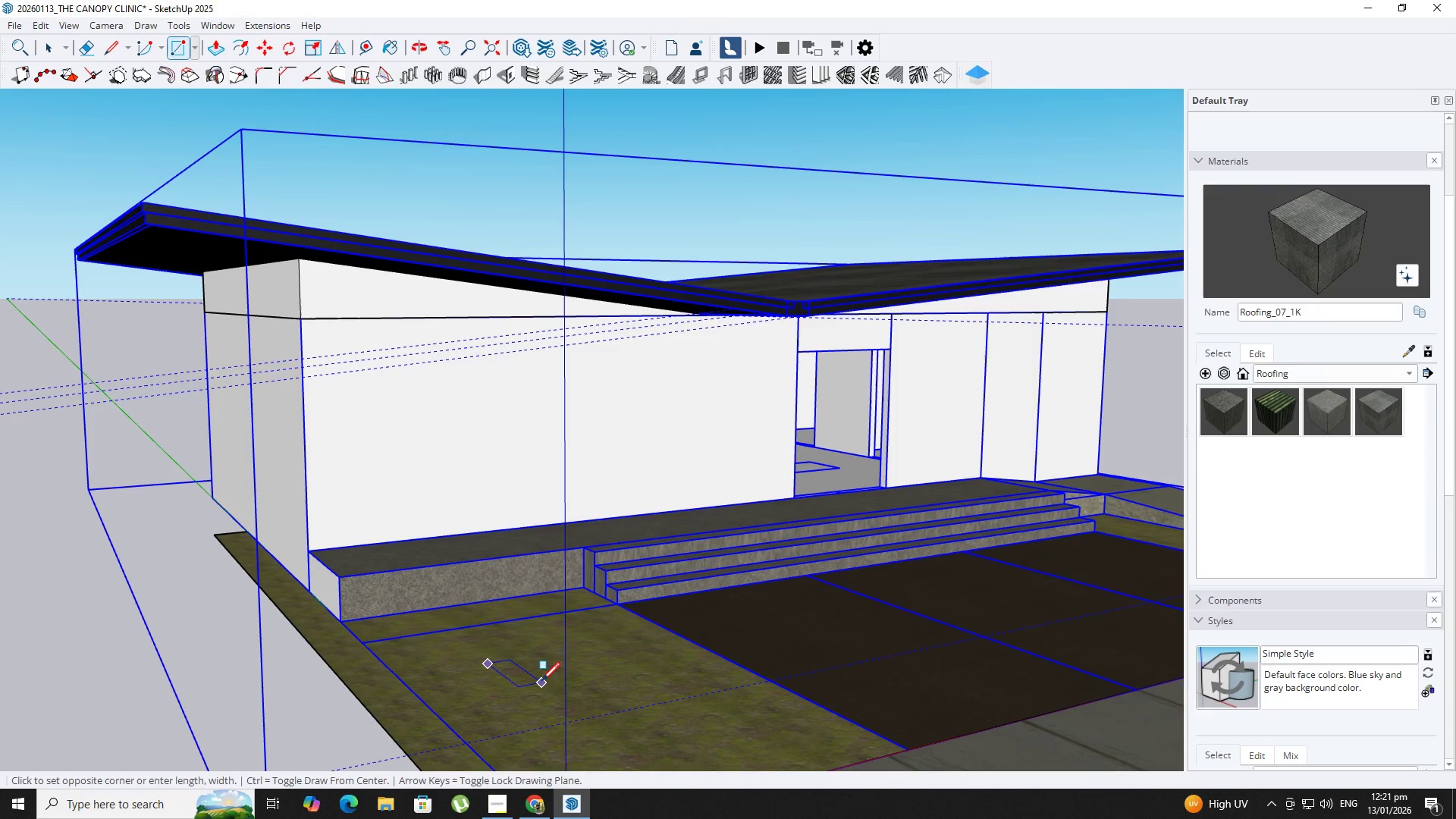 
key(Numpad1)
 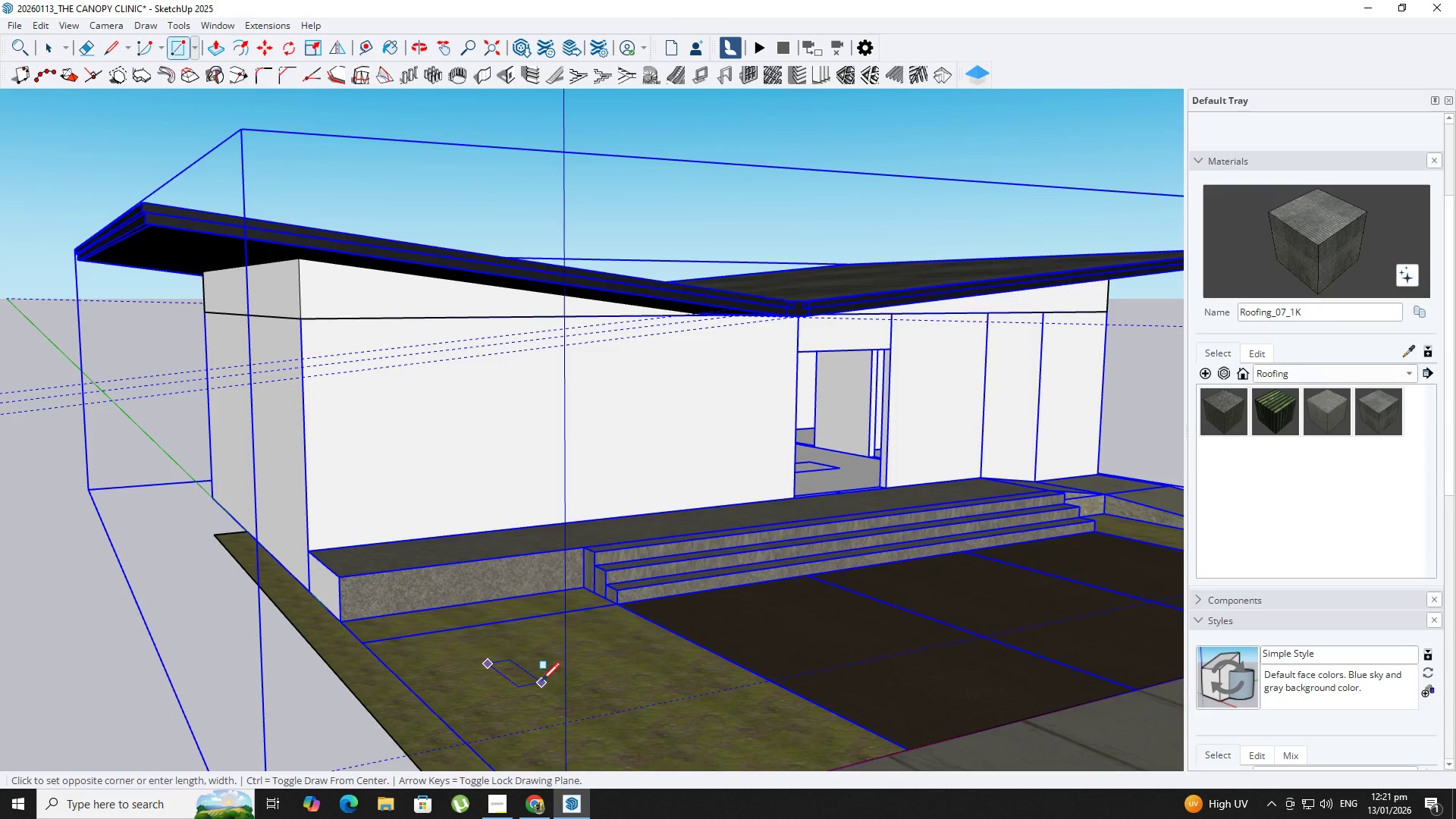 
key(Numpad5)
 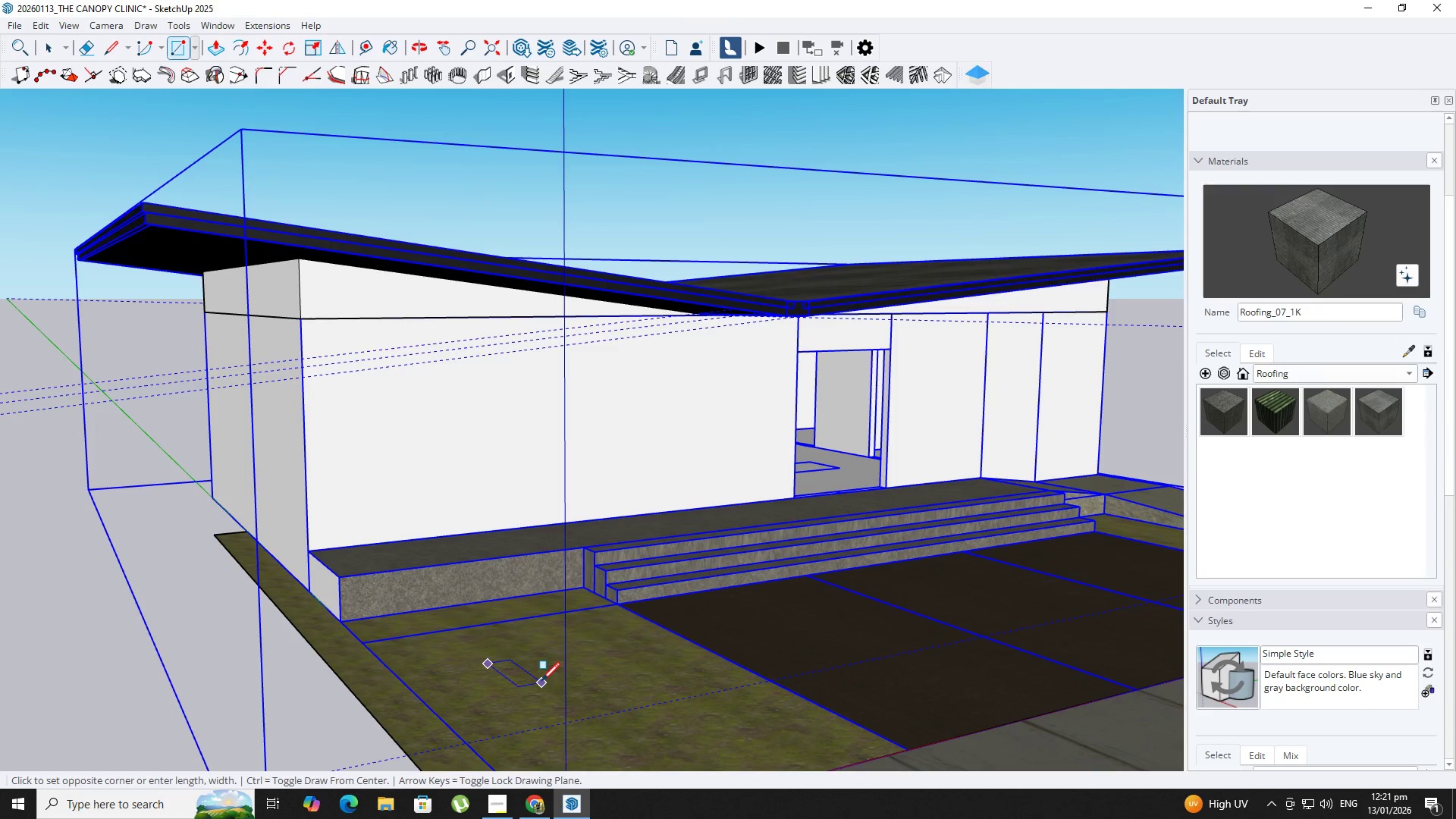 
key(NumpadEnter)
 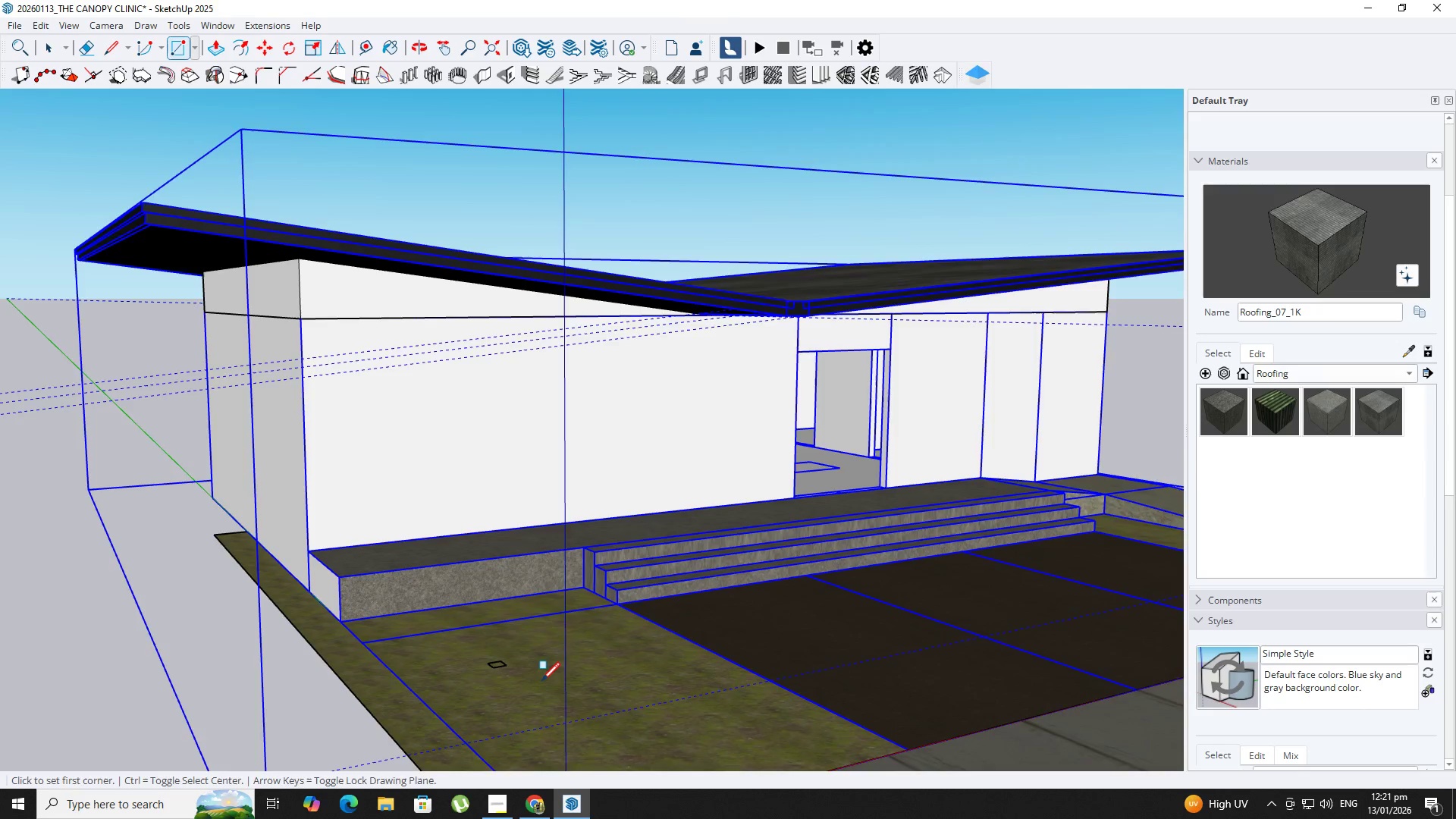 
key(Space)
 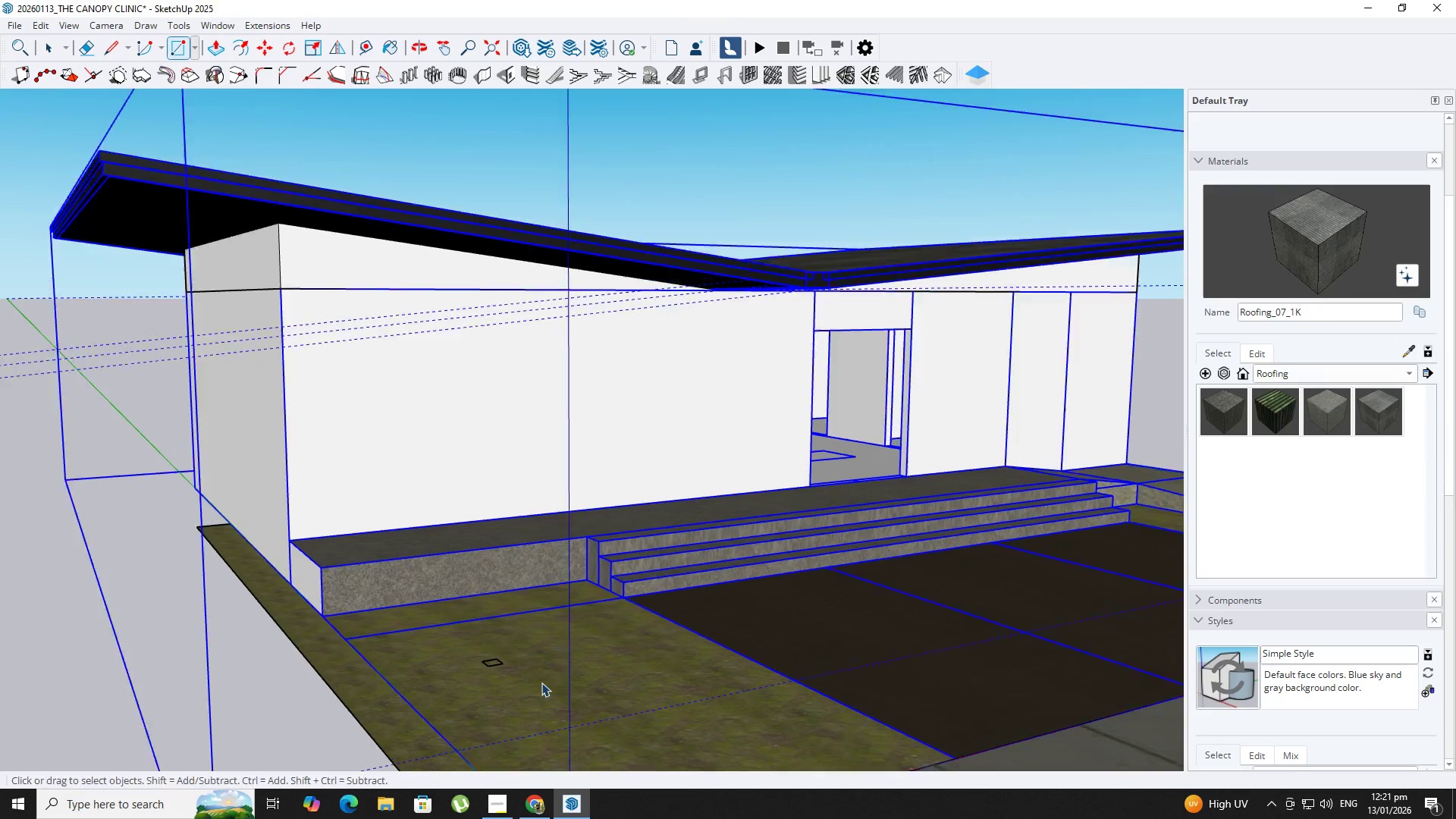 
left_click([495, 654])
 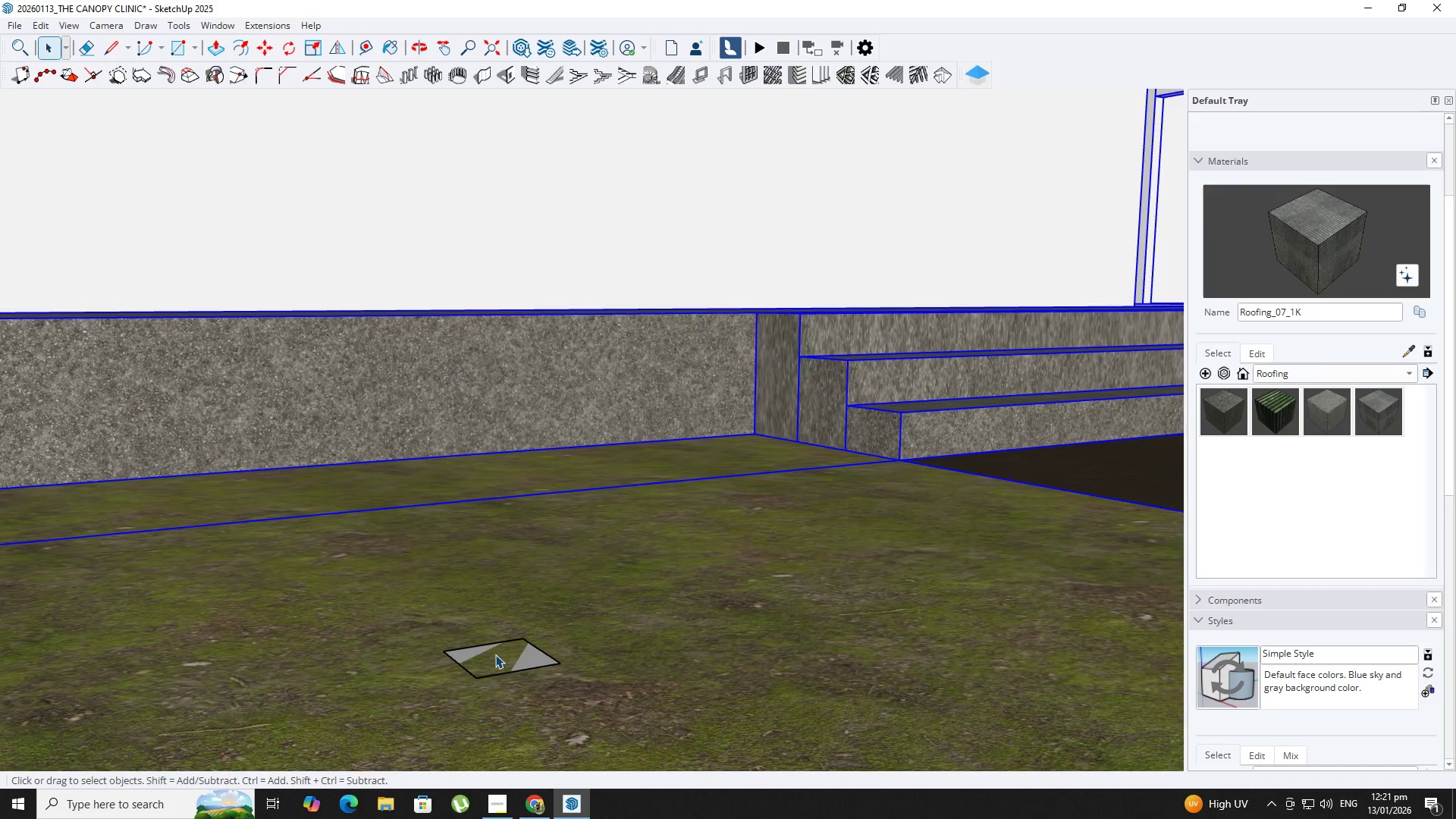 
scroll: coordinate [534, 686], scroll_direction: up, amount: 18.0
 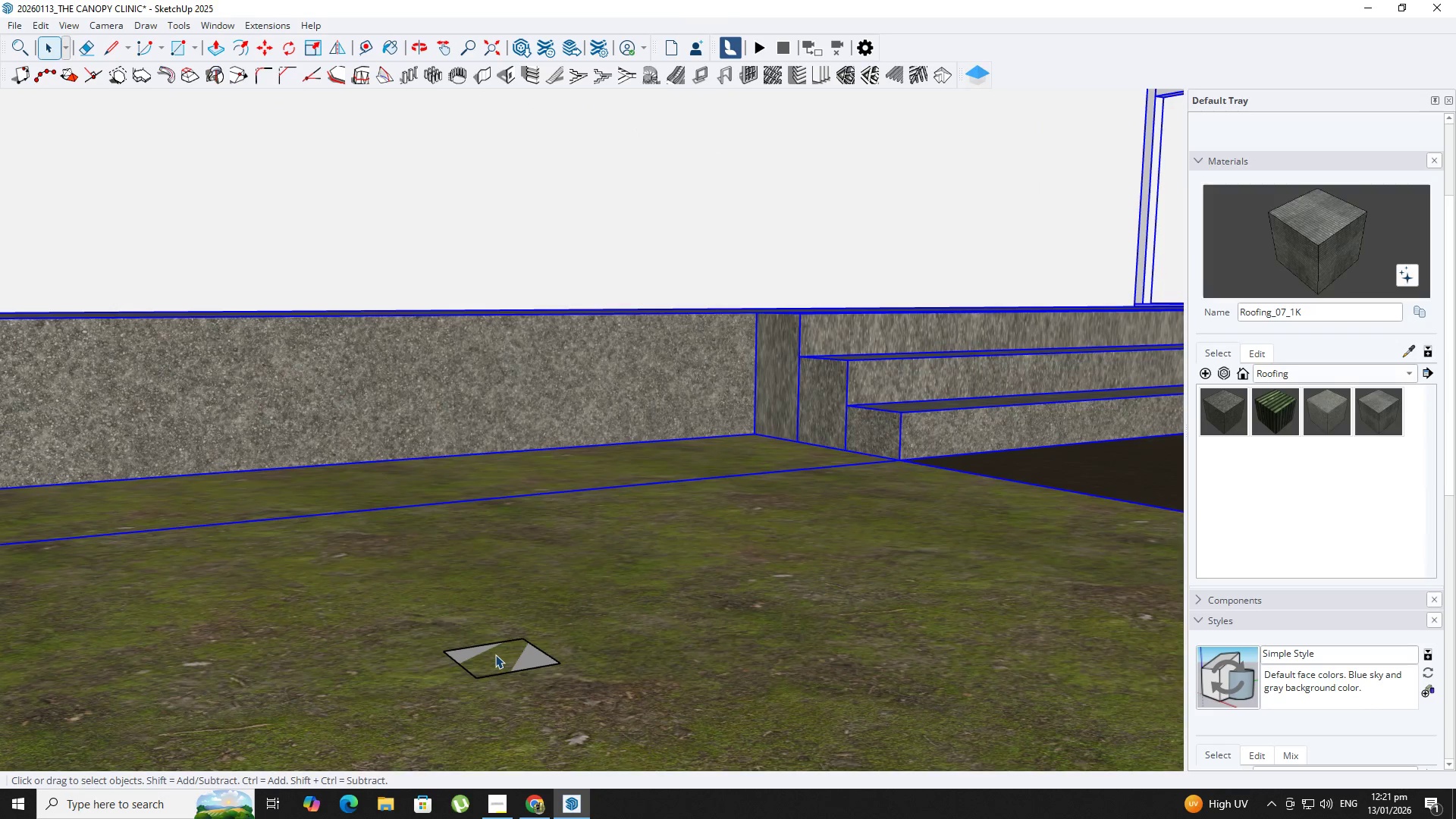 
double_click([495, 654])
 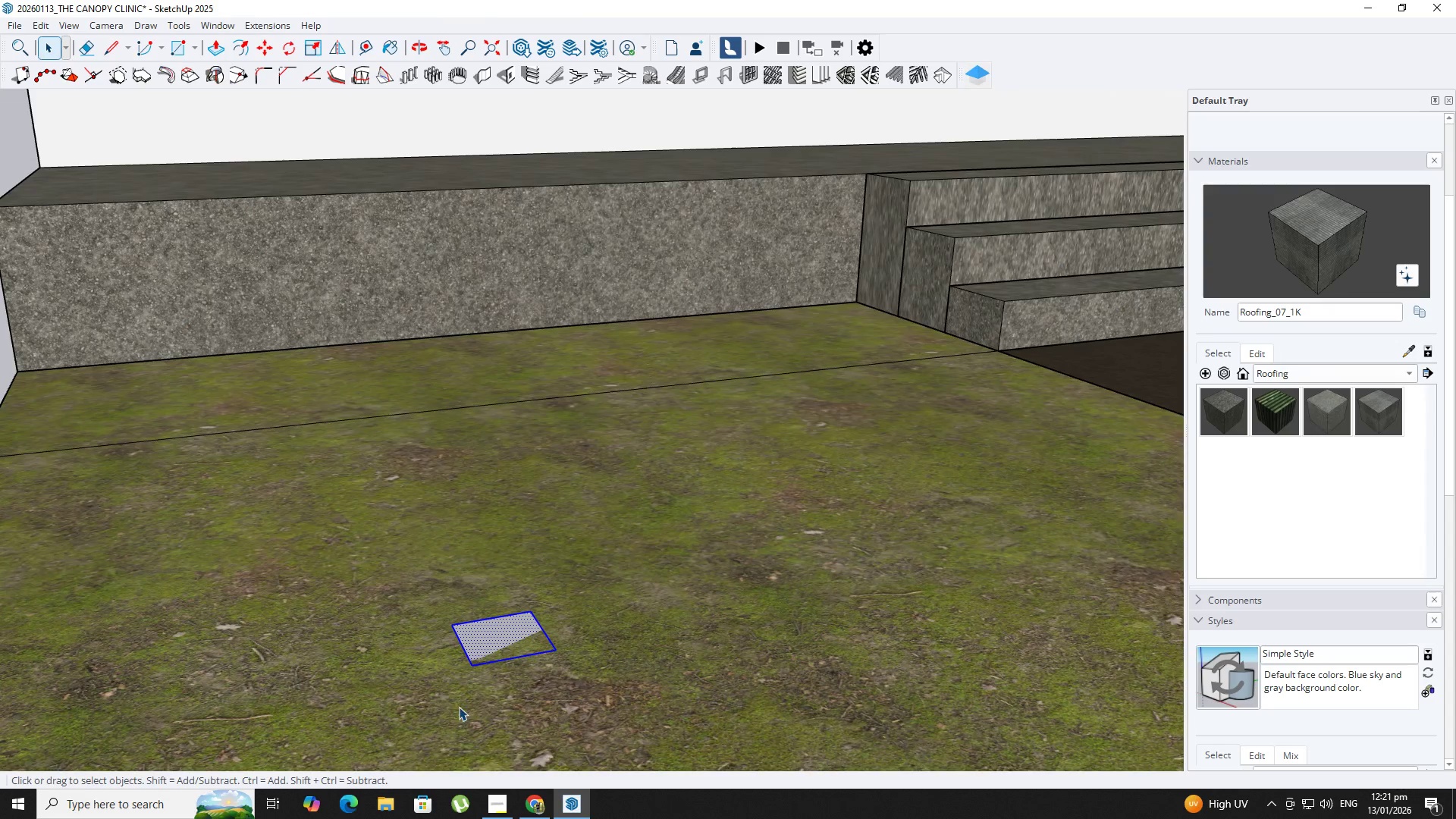 
key(T)
 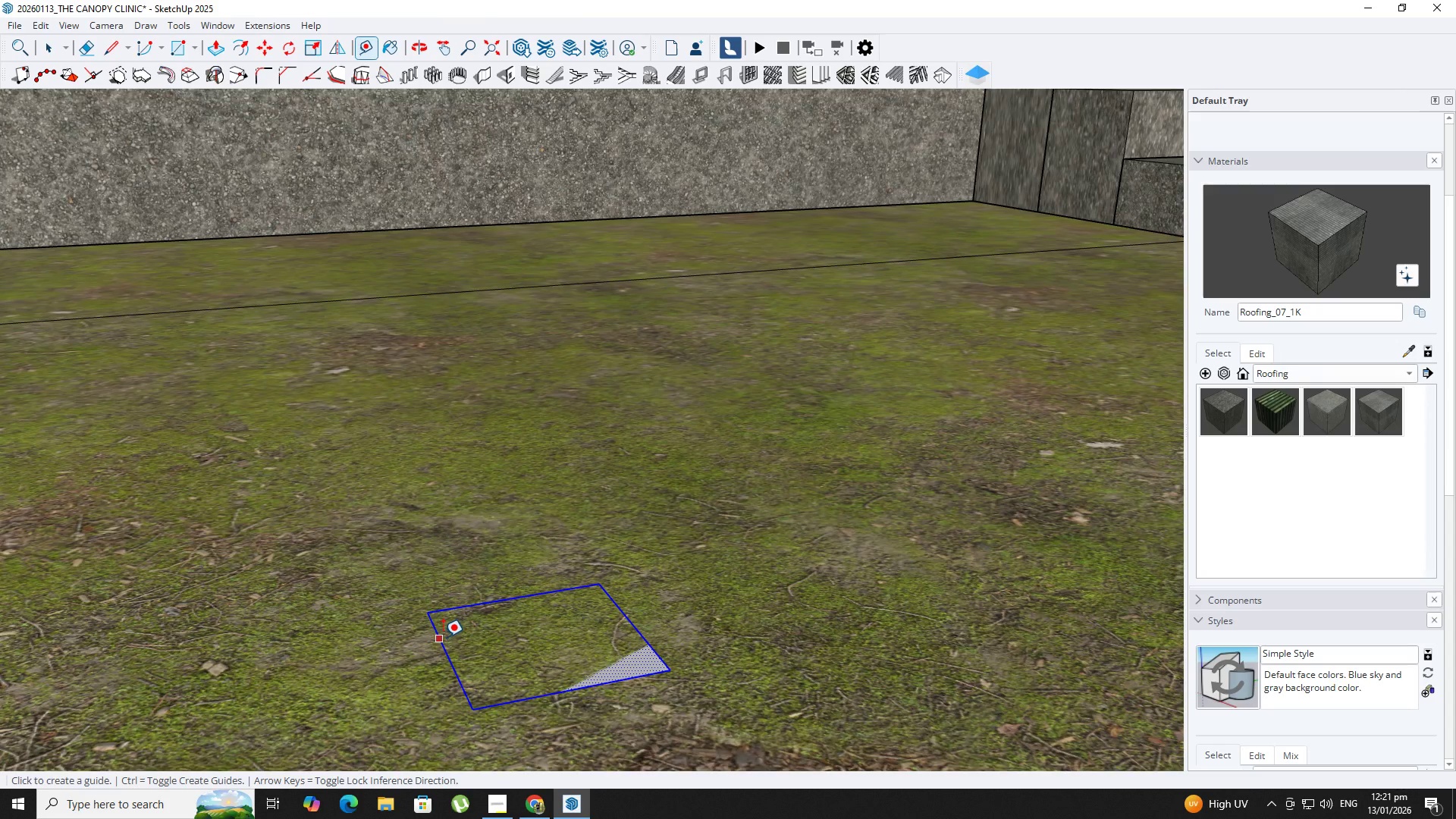 
scroll: coordinate [453, 635], scroll_direction: up, amount: 8.0
 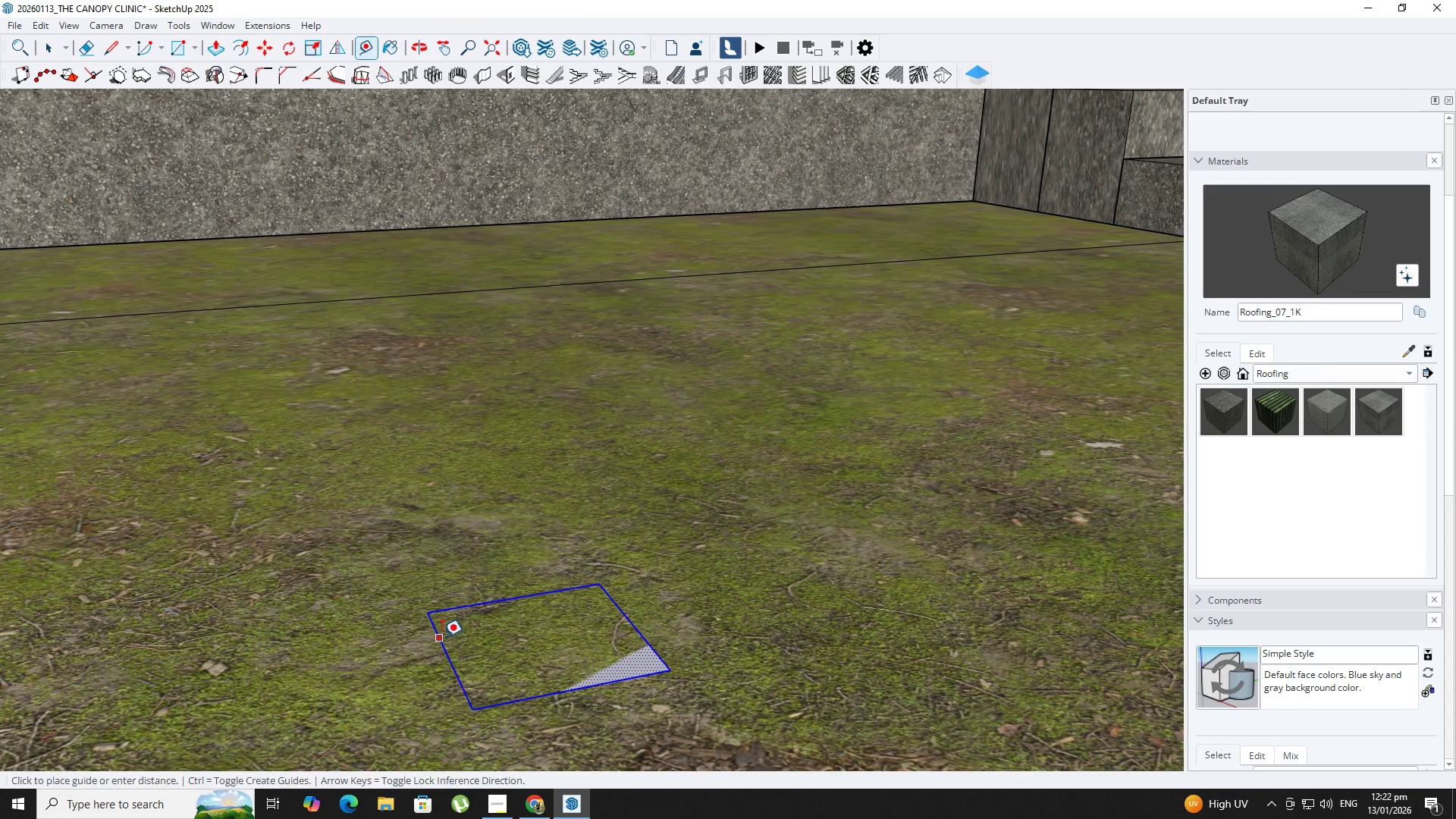 
left_click([442, 637])
 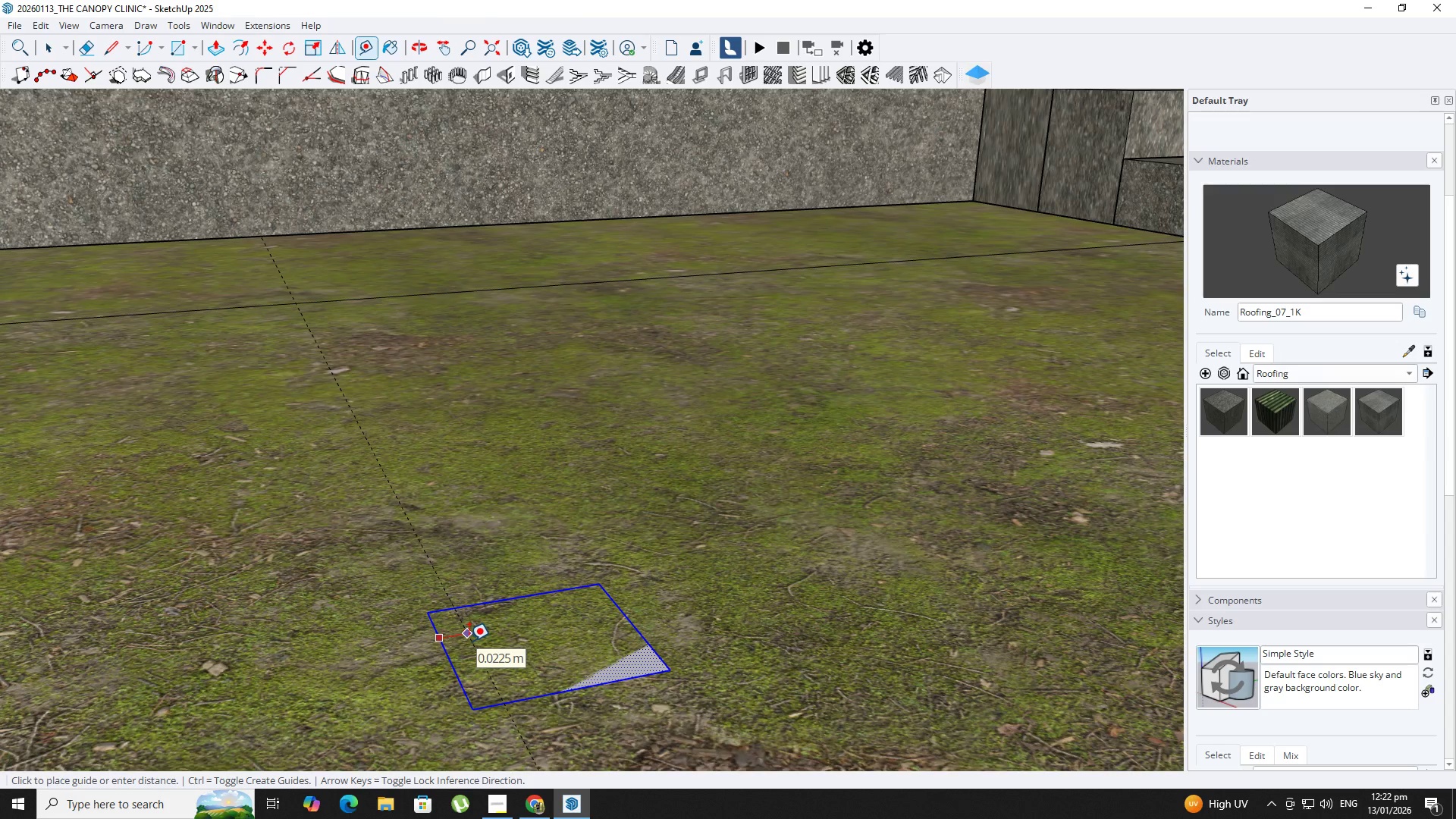 
key(NumpadDecimal)
 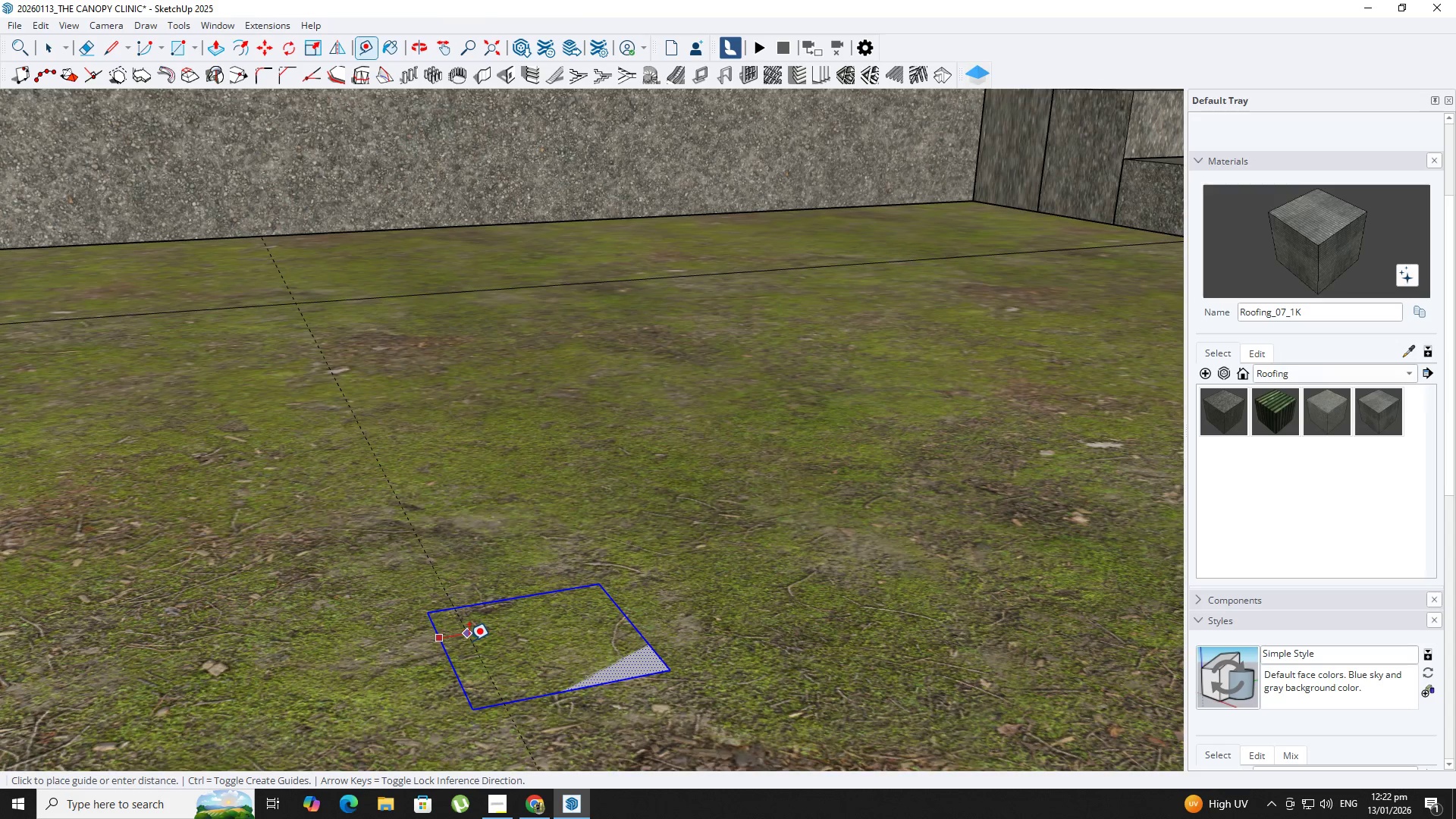 
key(Numpad0)
 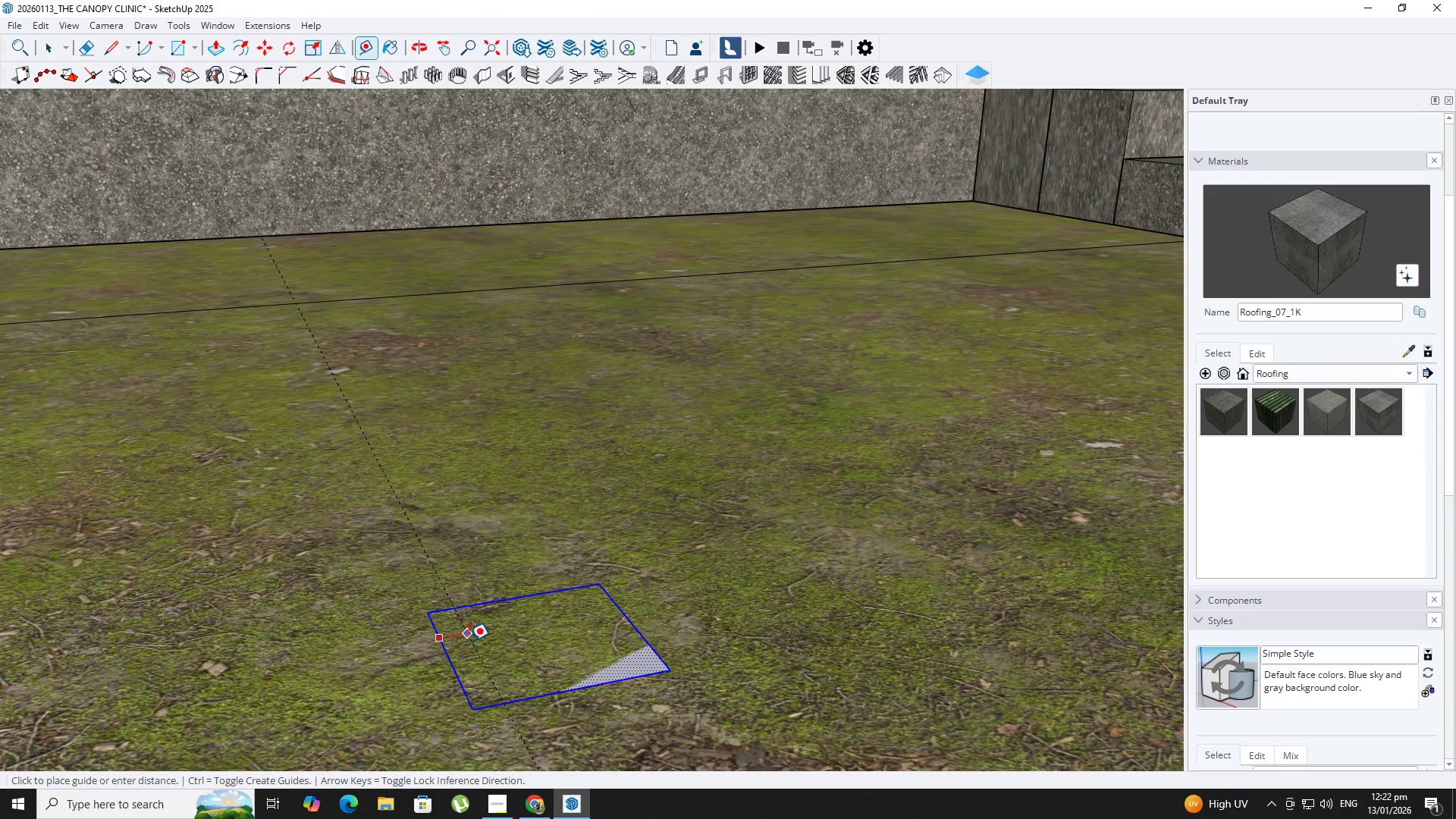 
key(Numpad3)
 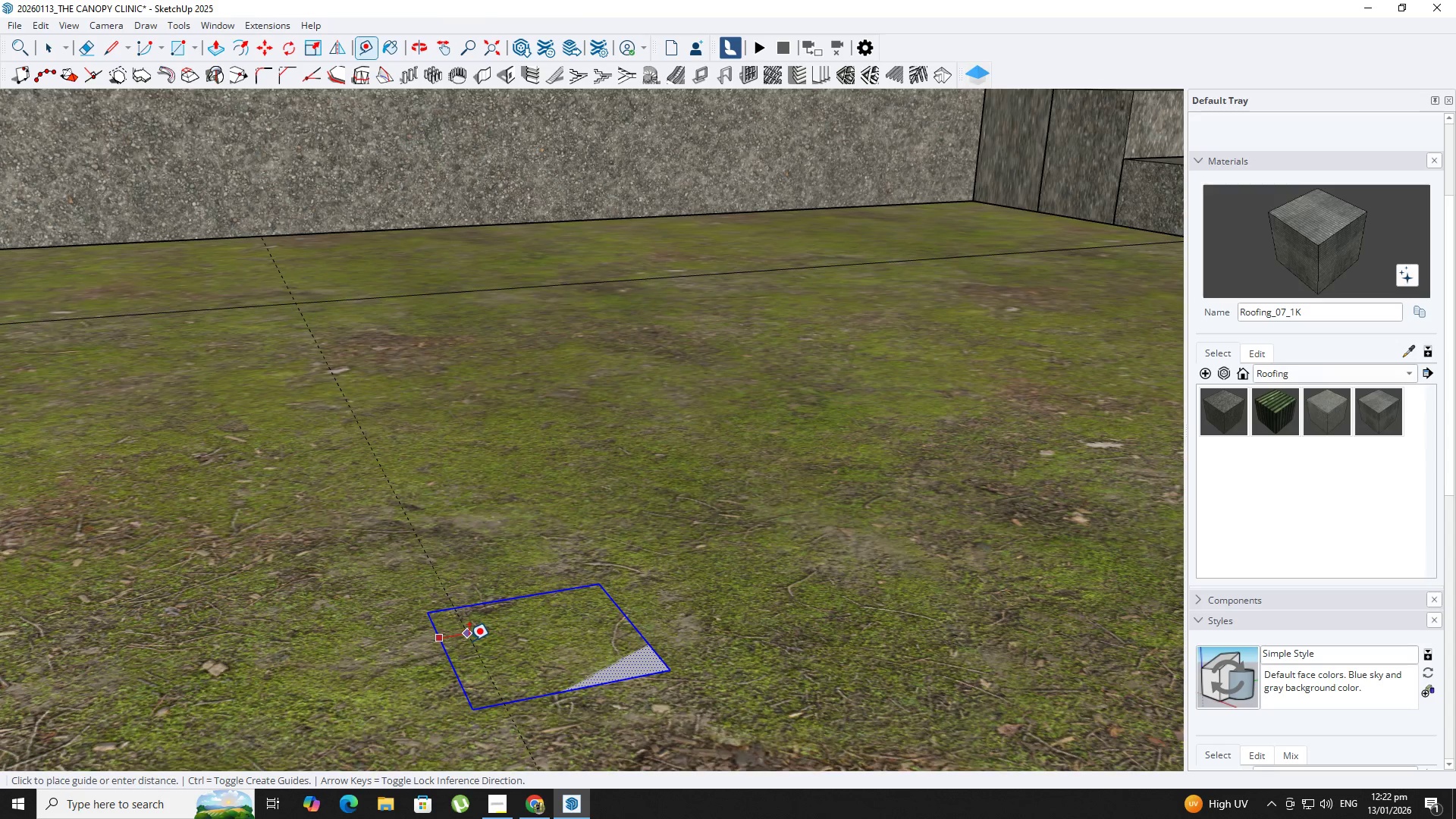 
key(NumpadEnter)
 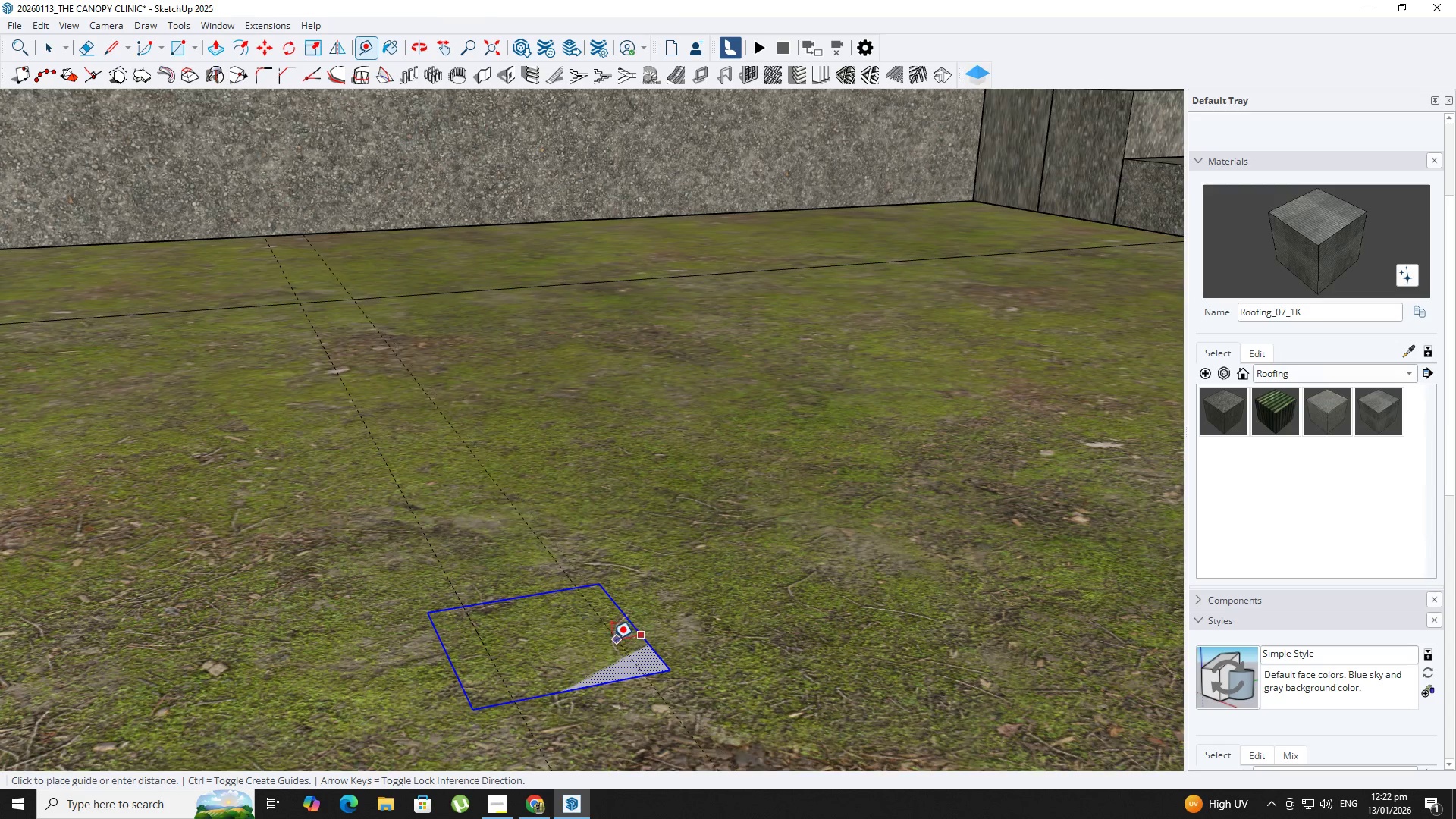 
key(NumpadDecimal)
 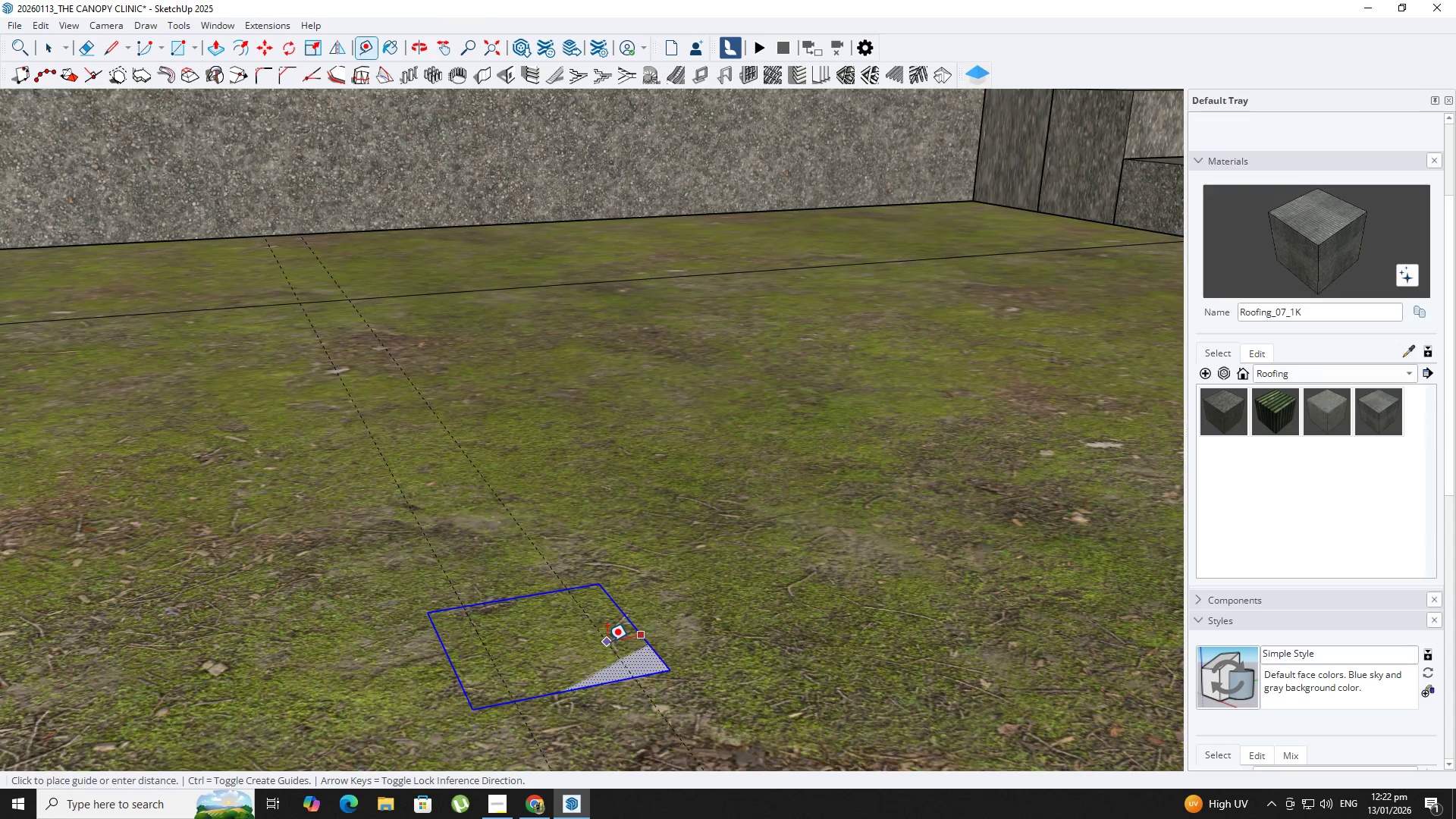 
key(Numpad0)
 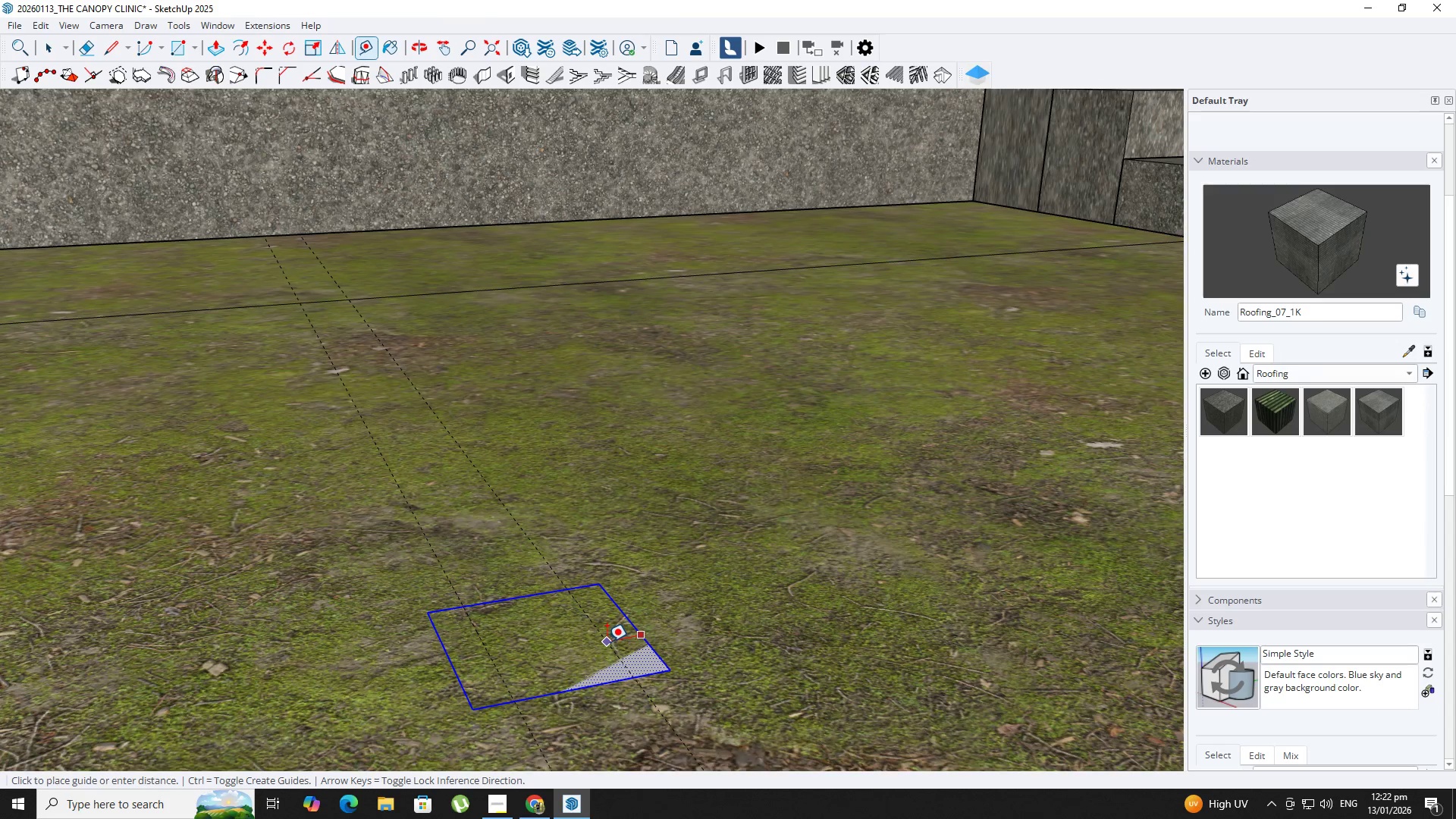 
key(Numpad3)
 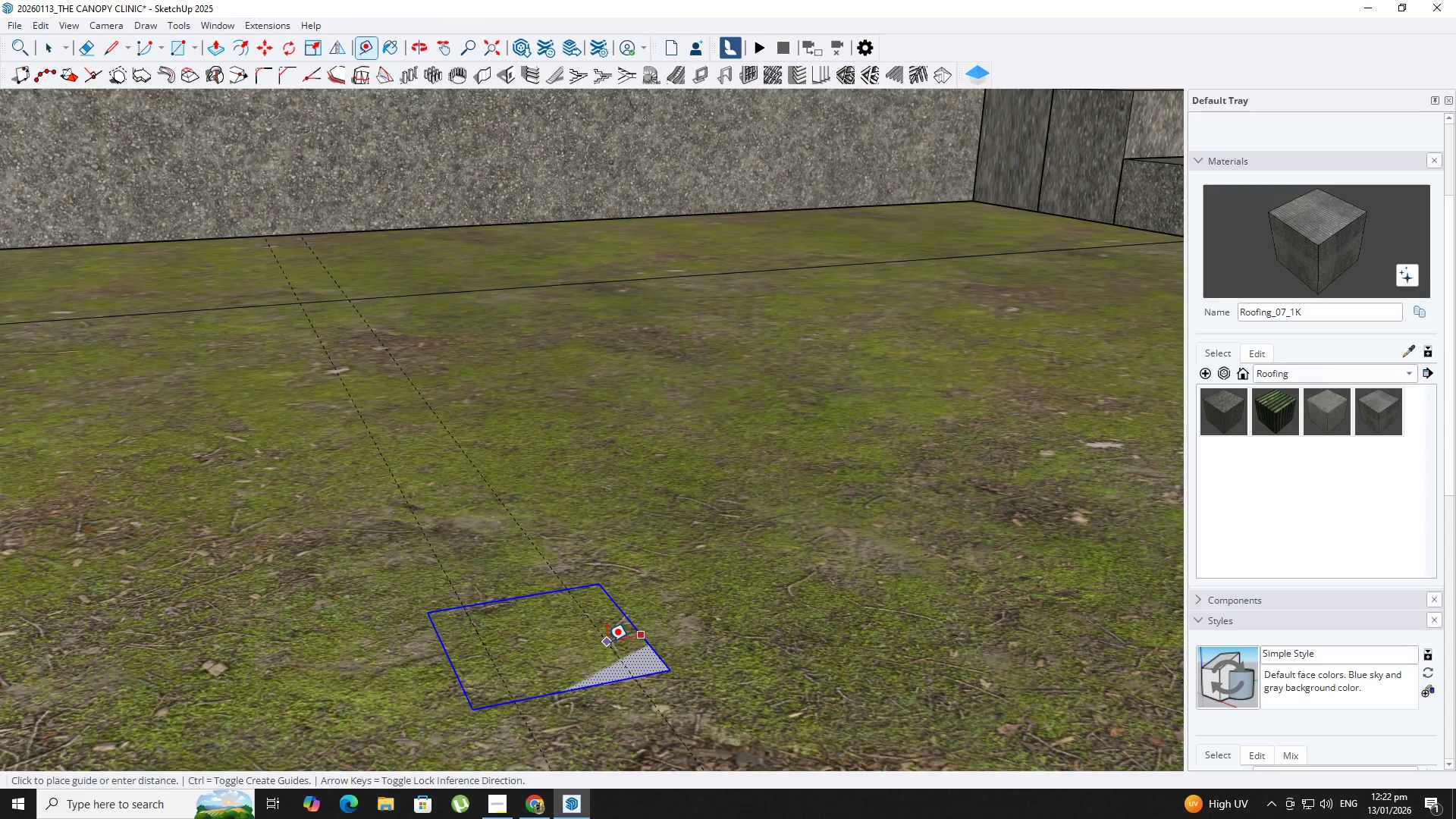 
key(NumpadEnter)
 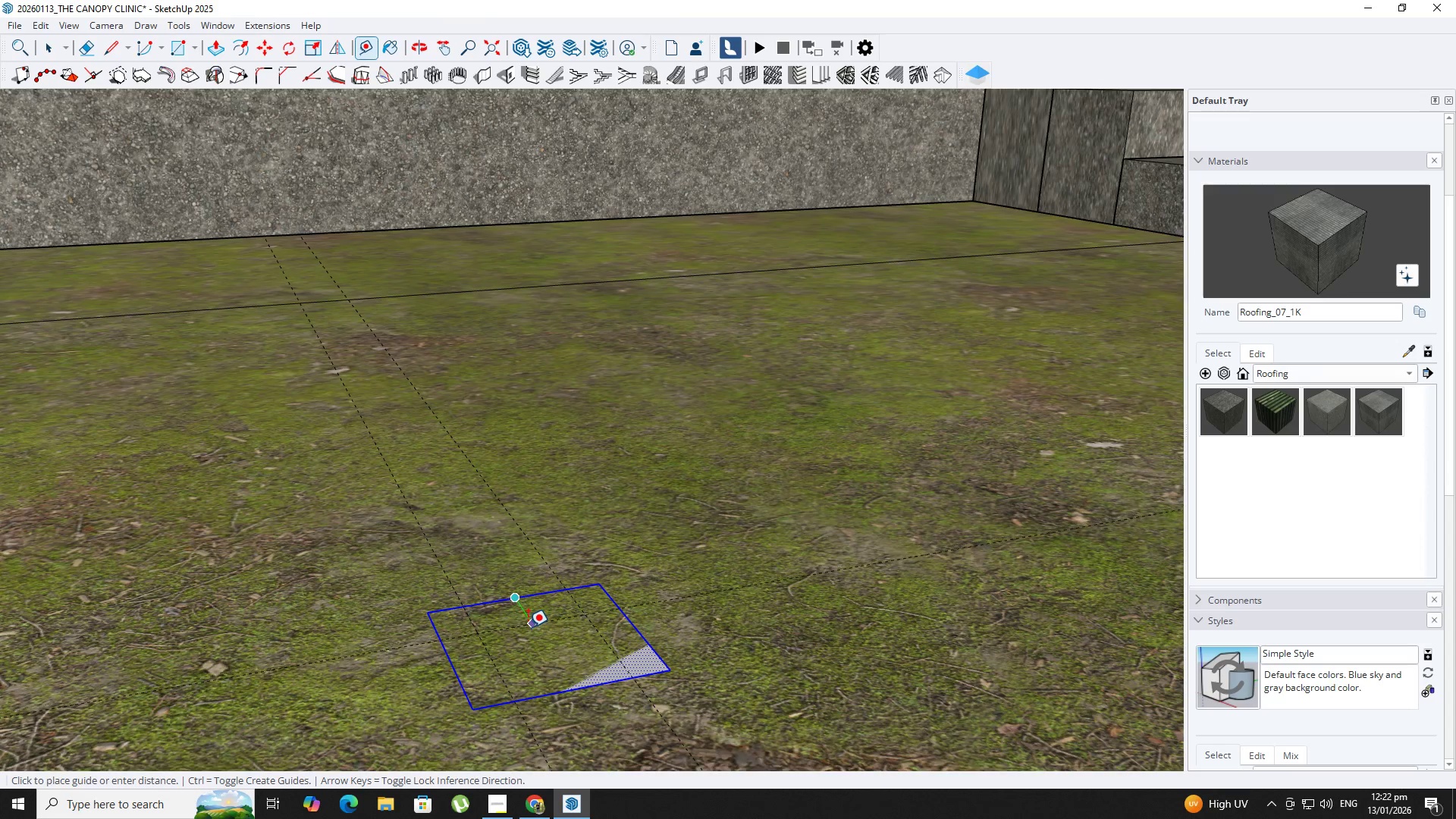 
key(NumpadDecimal)
 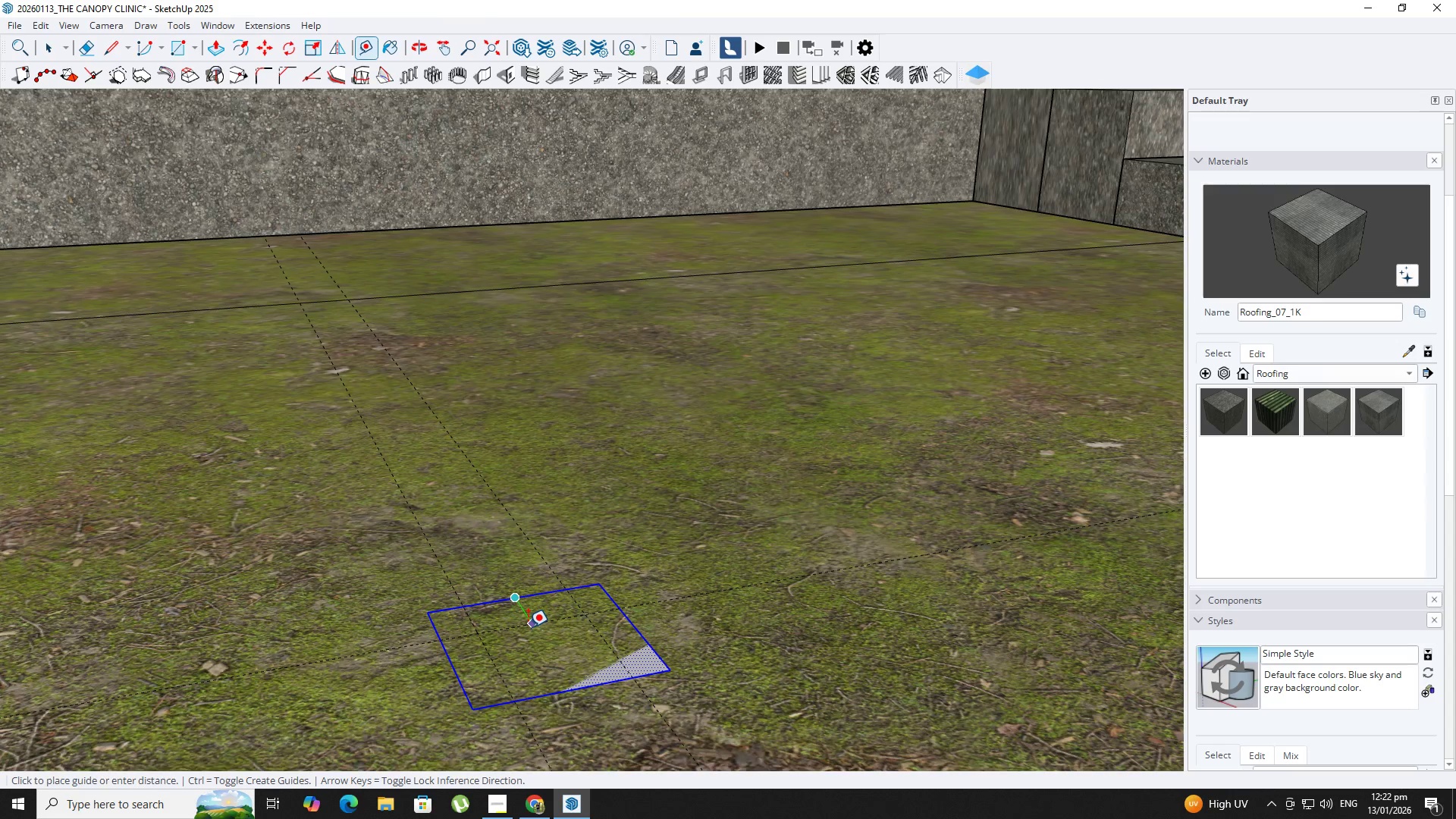 
key(Numpad0)
 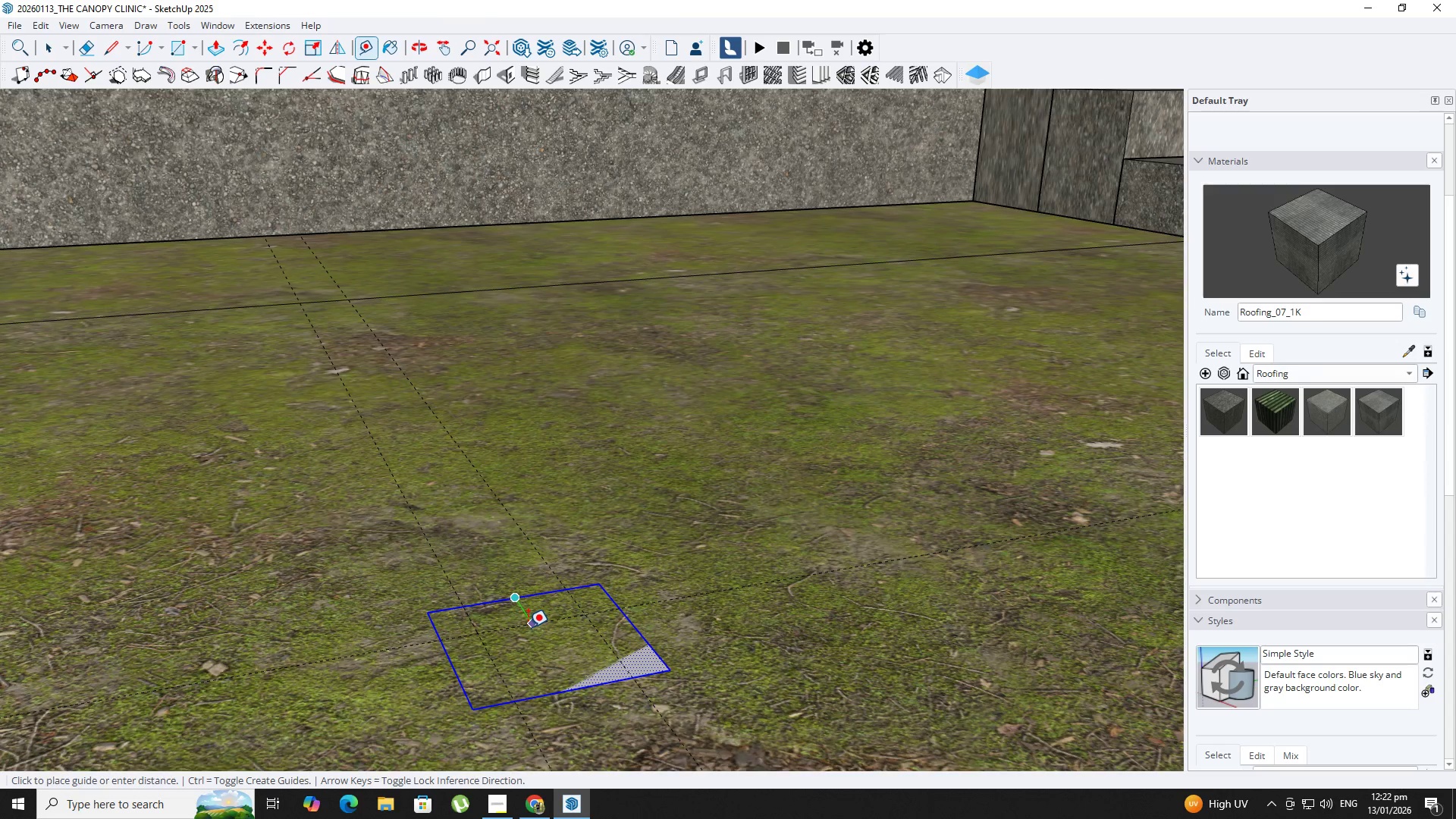 
key(Numpad3)
 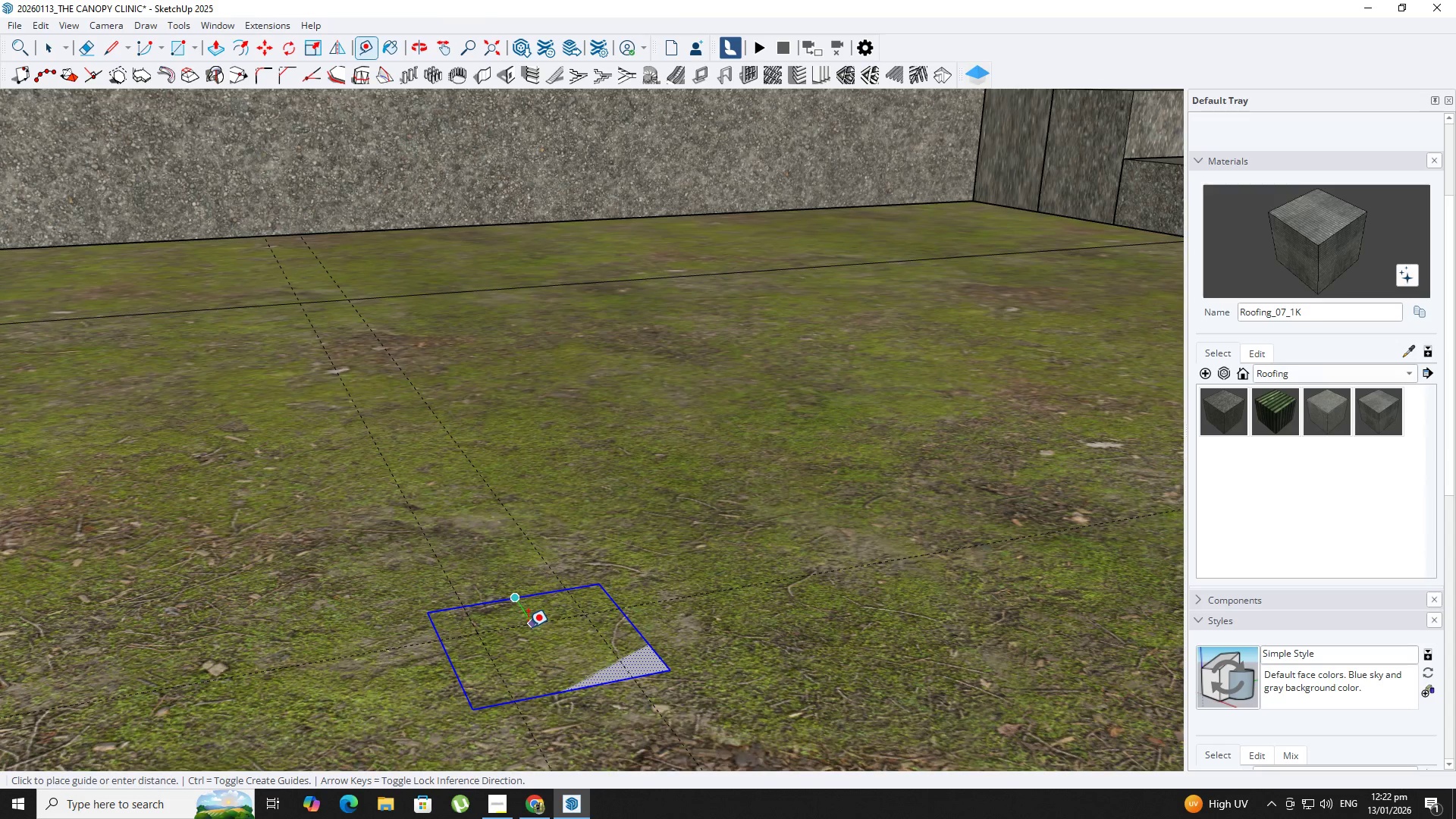 
key(NumpadEnter)
 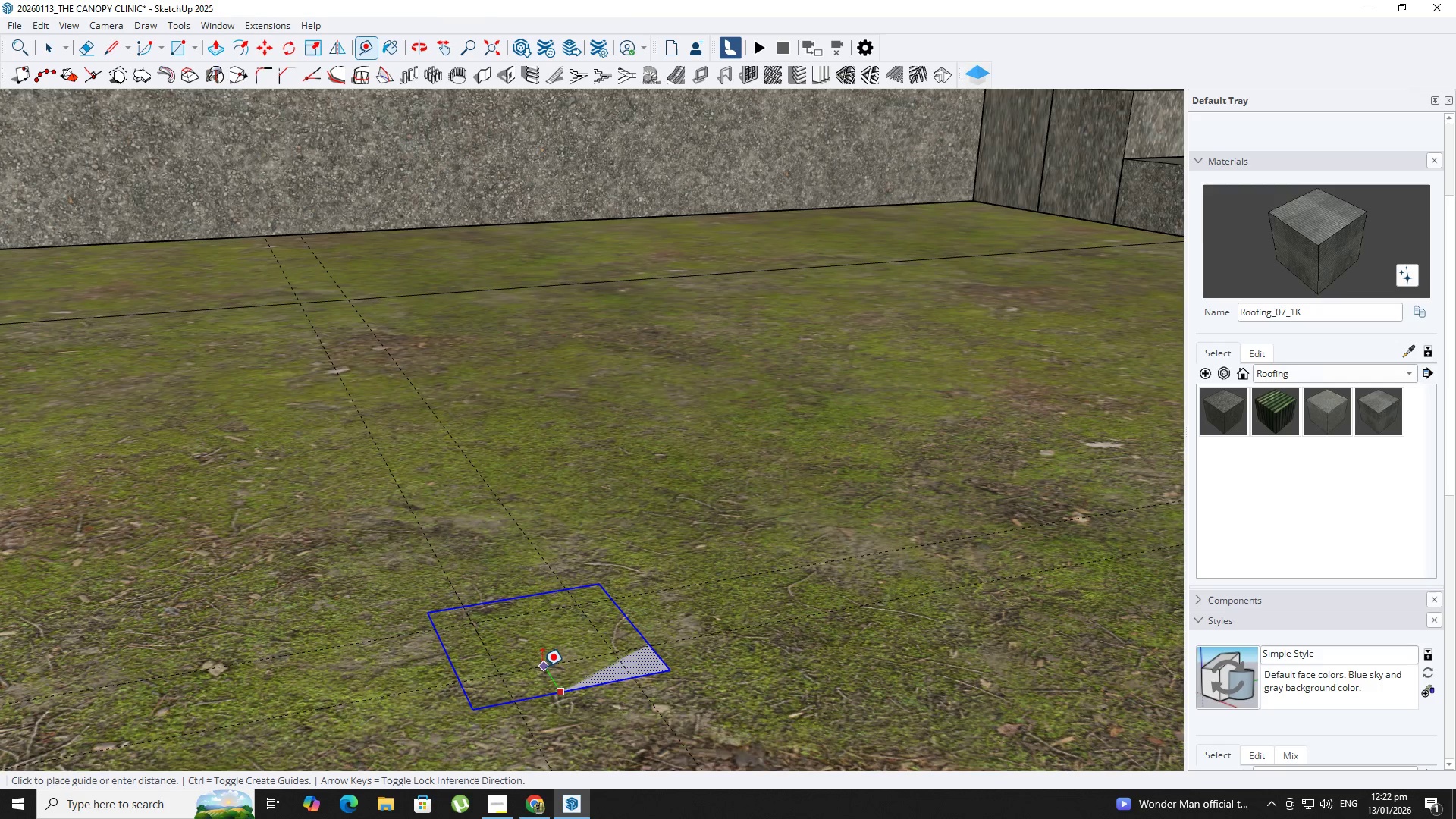 
key(NumpadDecimal)
 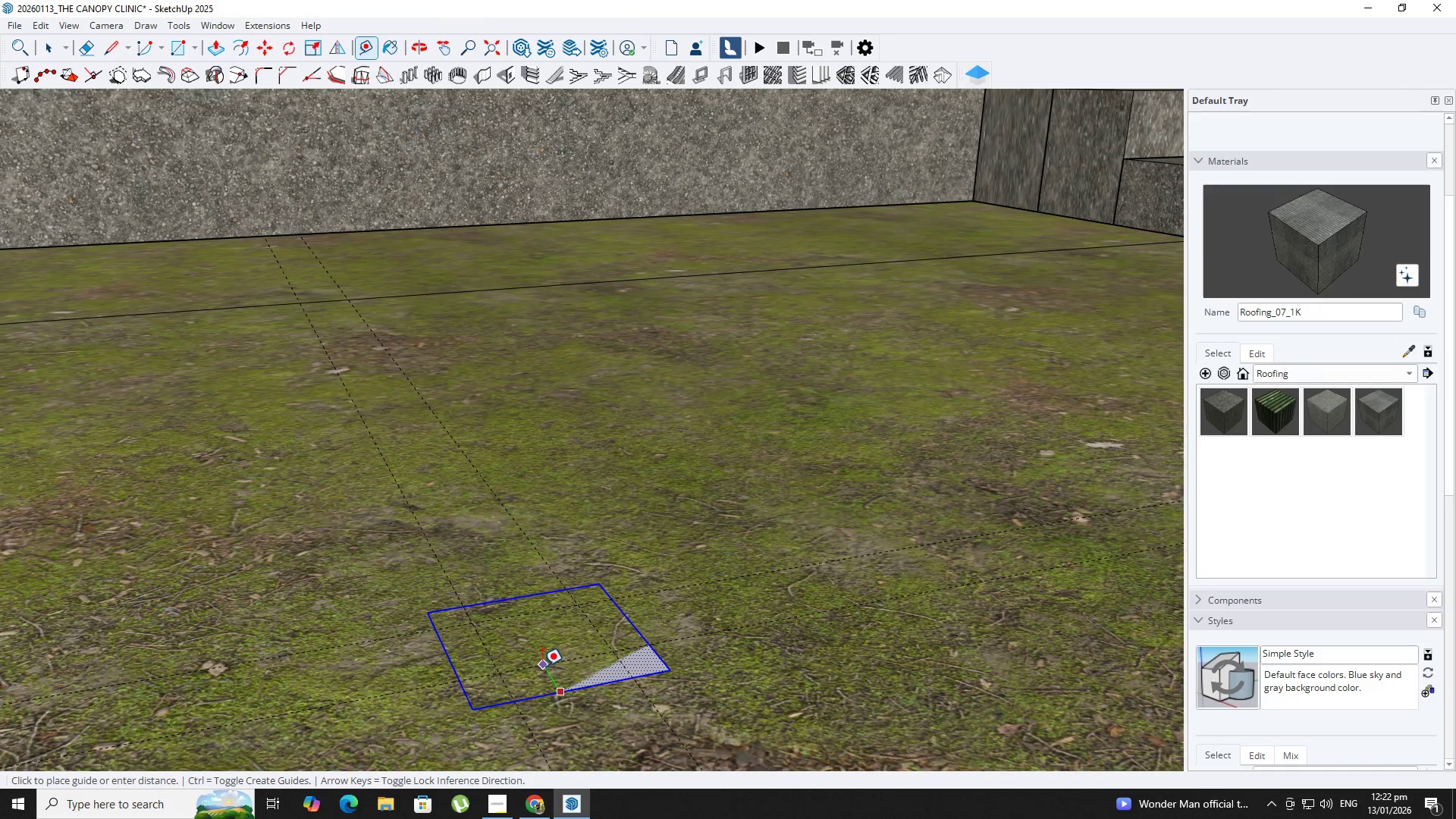 
key(Numpad0)
 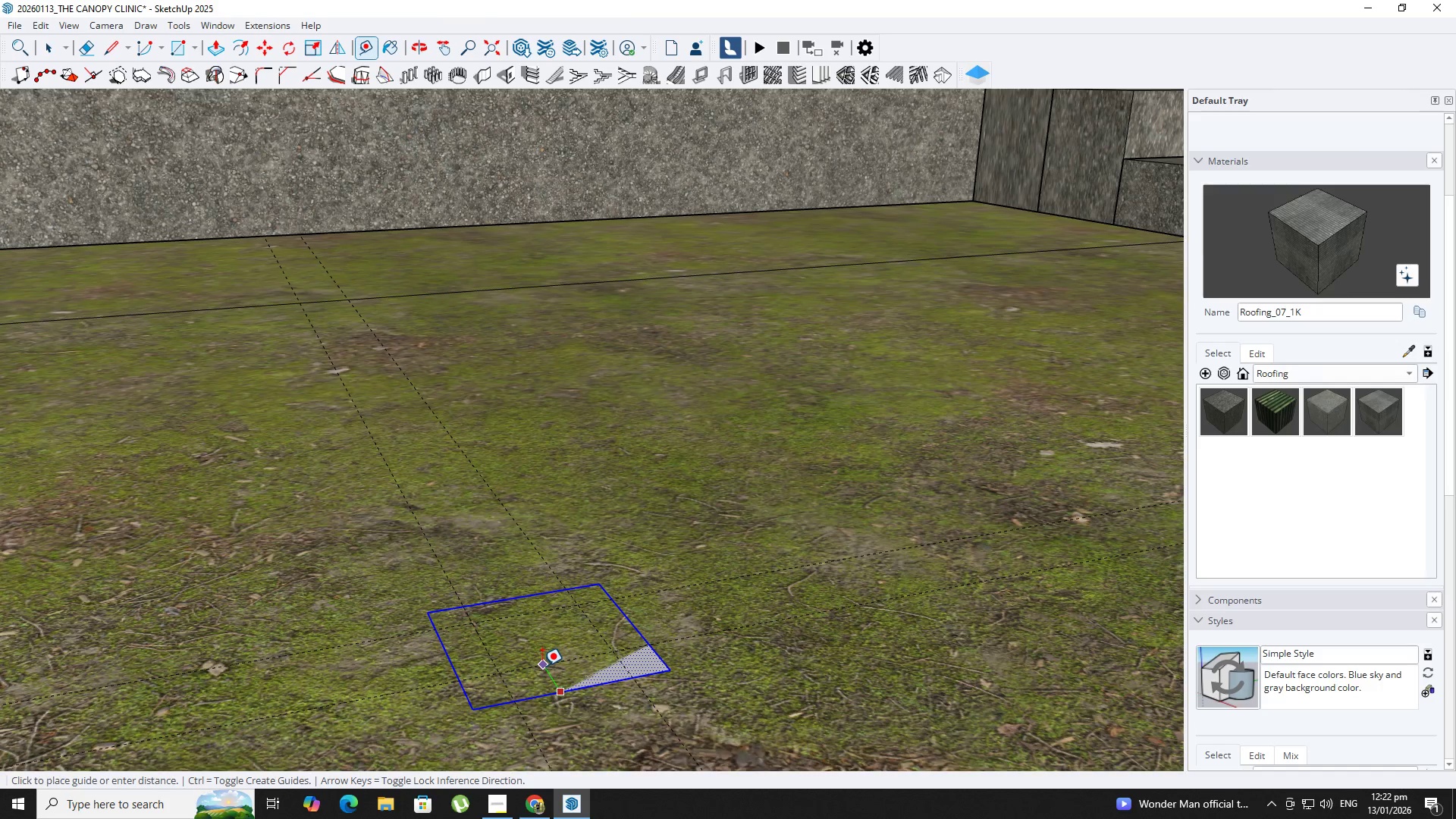 
key(Numpad3)
 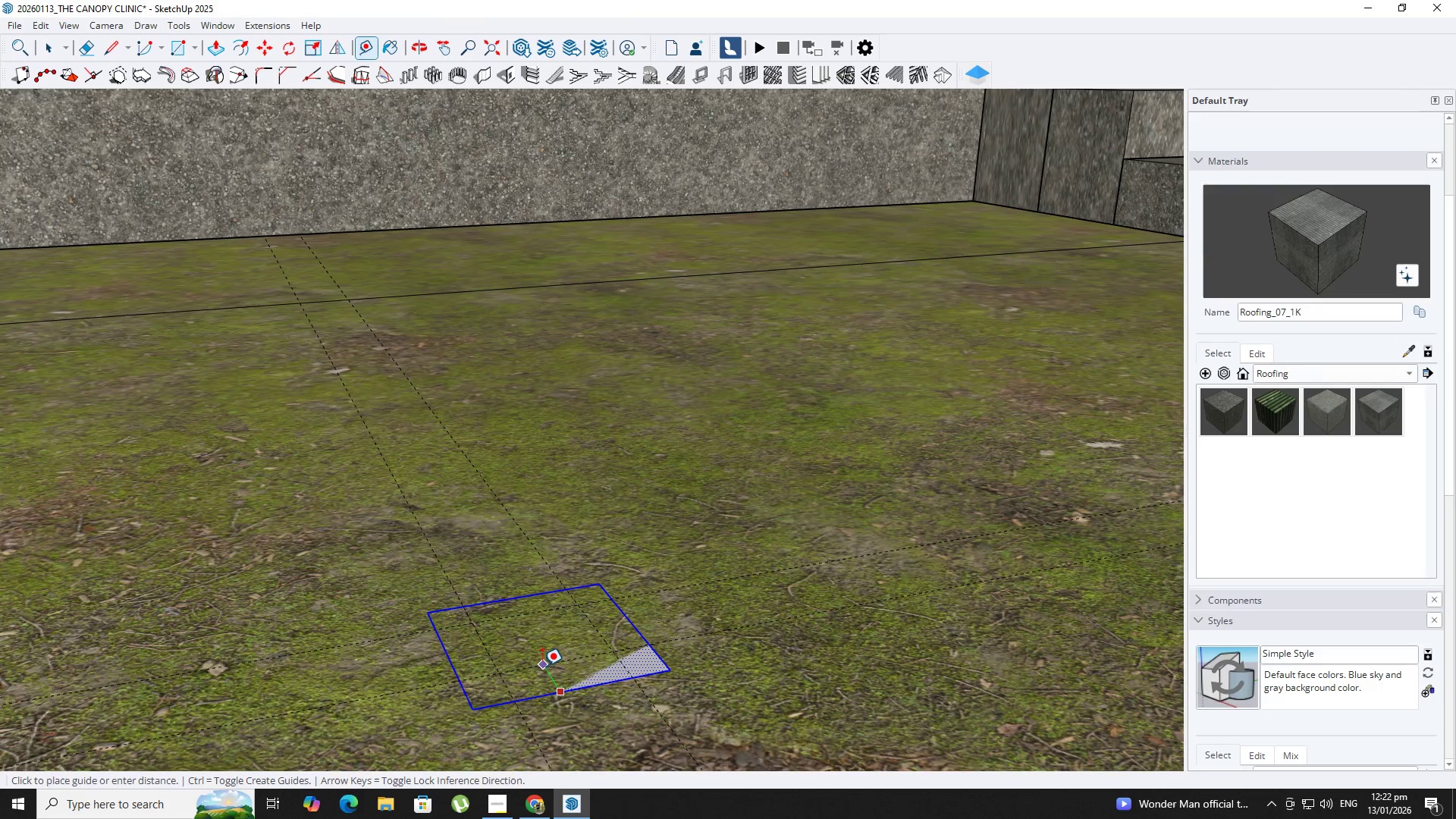 
key(NumpadEnter)
 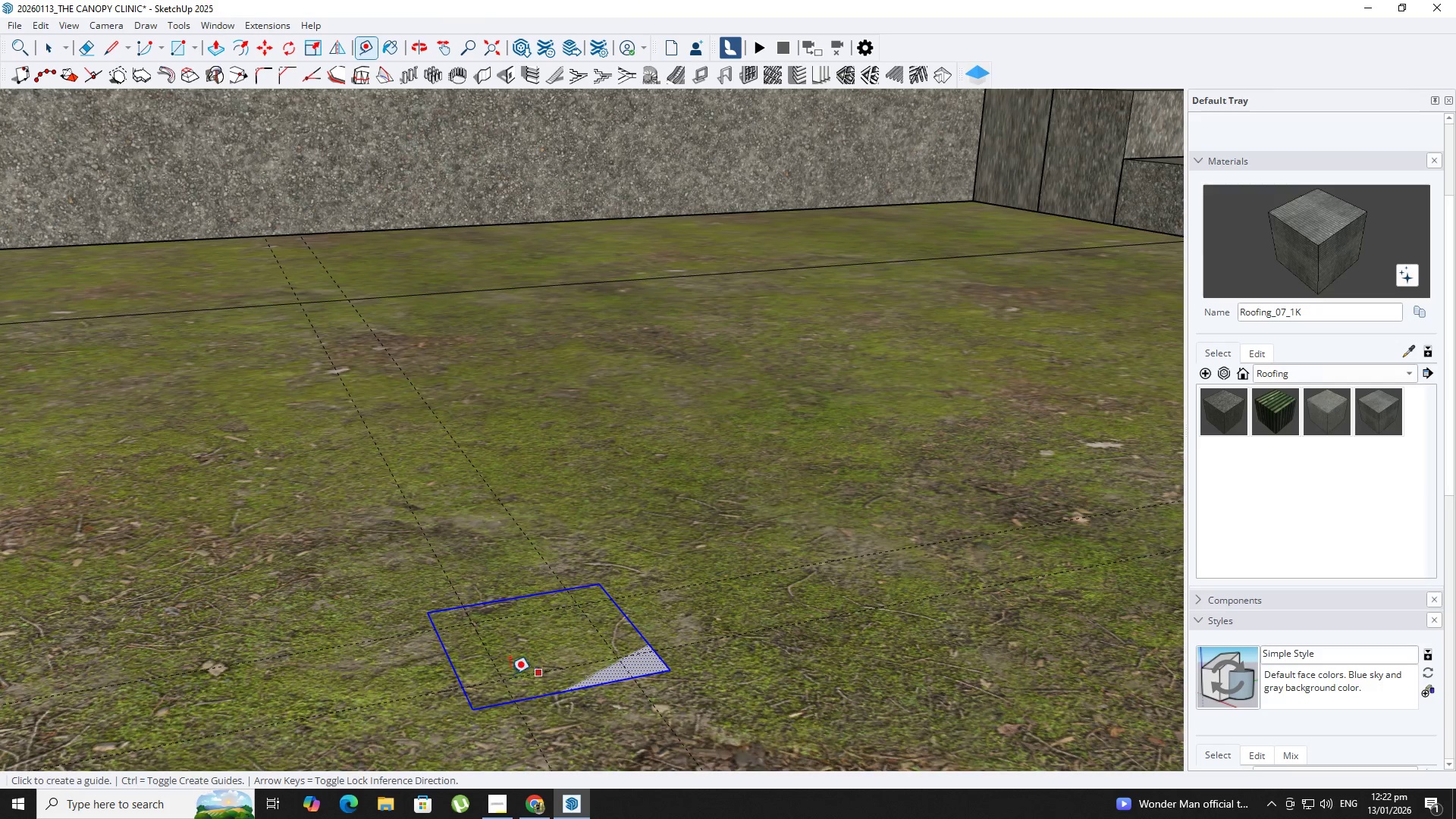 
scroll: coordinate [466, 714], scroll_direction: up, amount: 2.0
 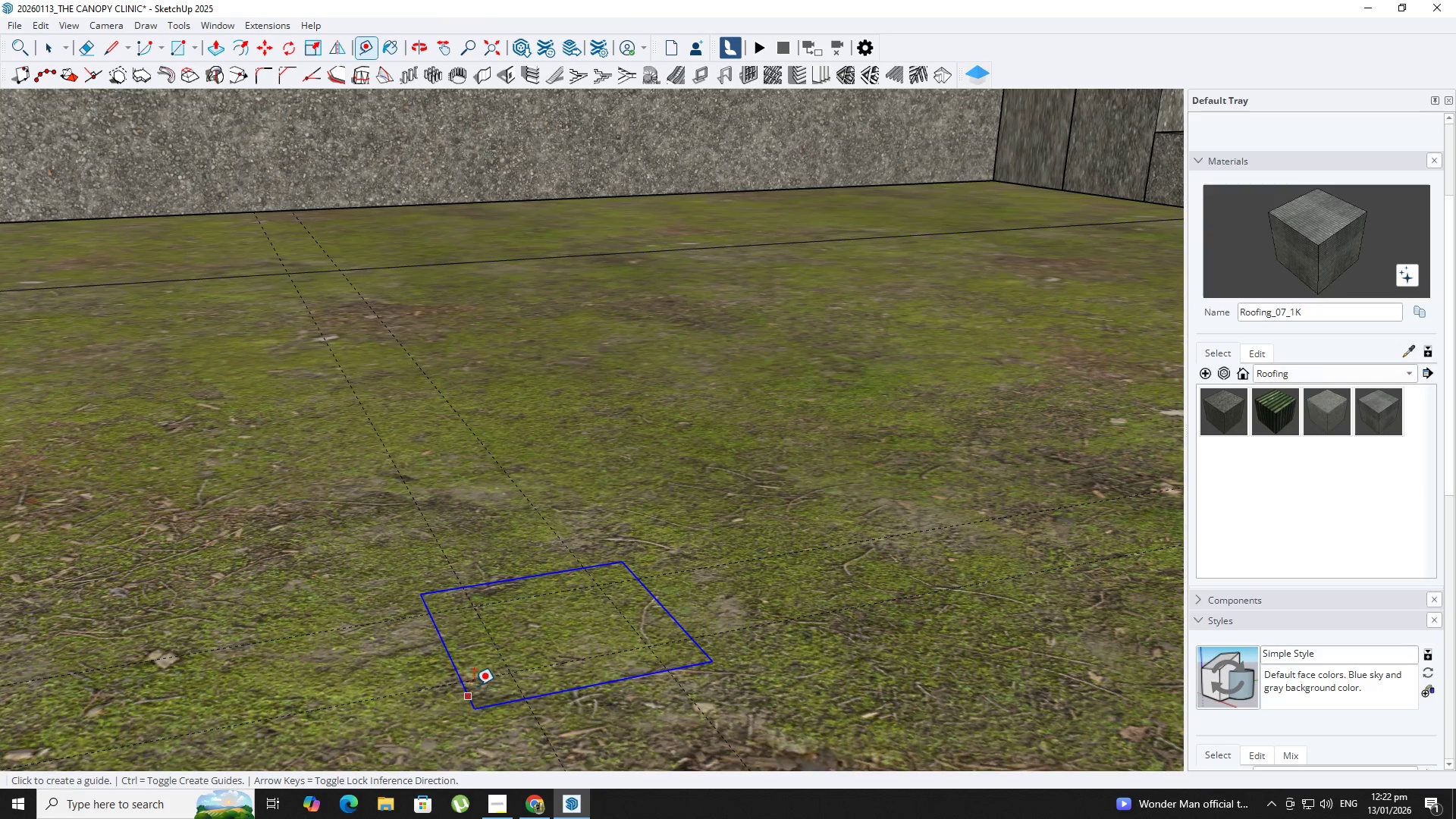 
key(R)
 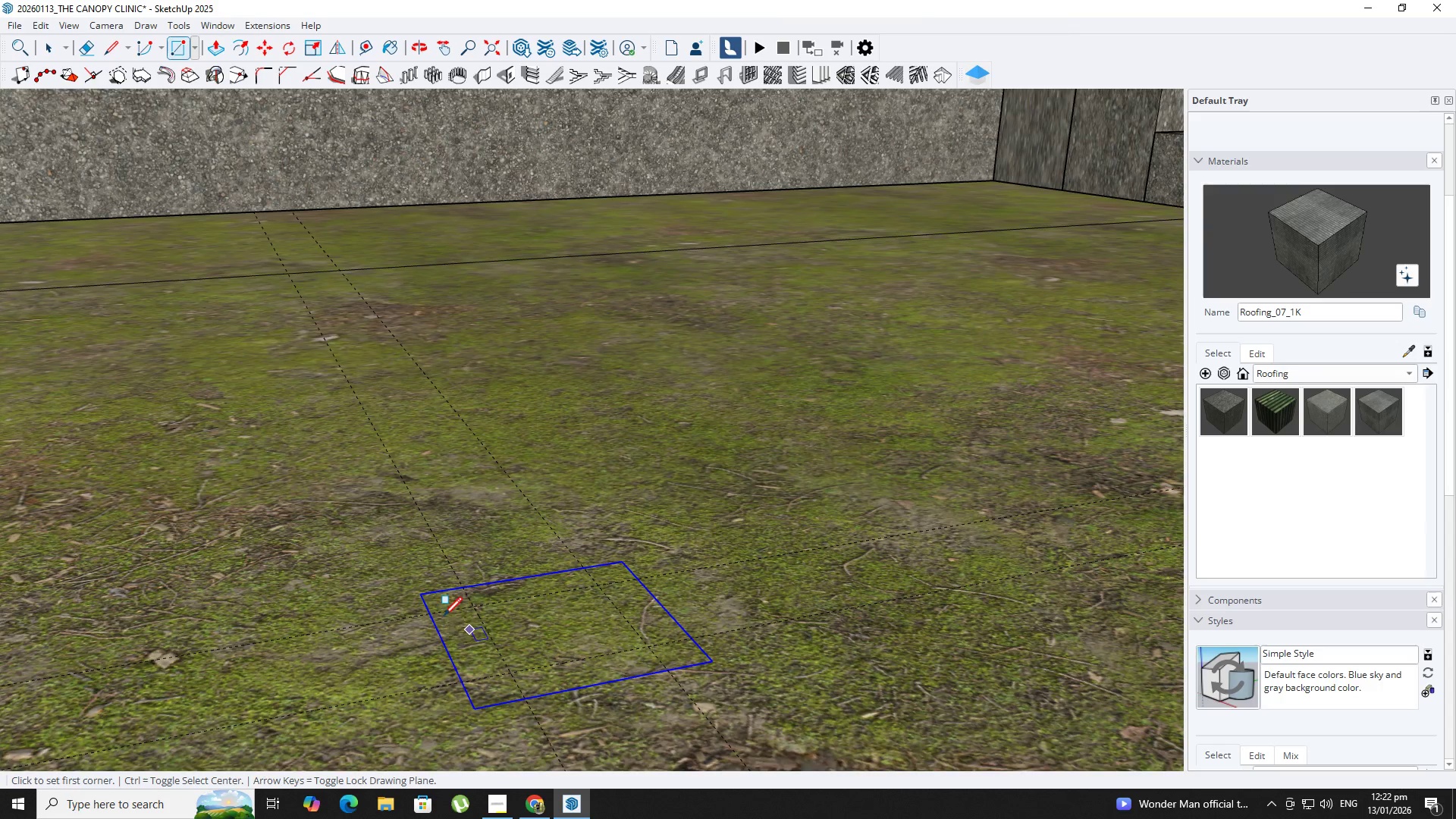 
mouse_move([448, 606])
 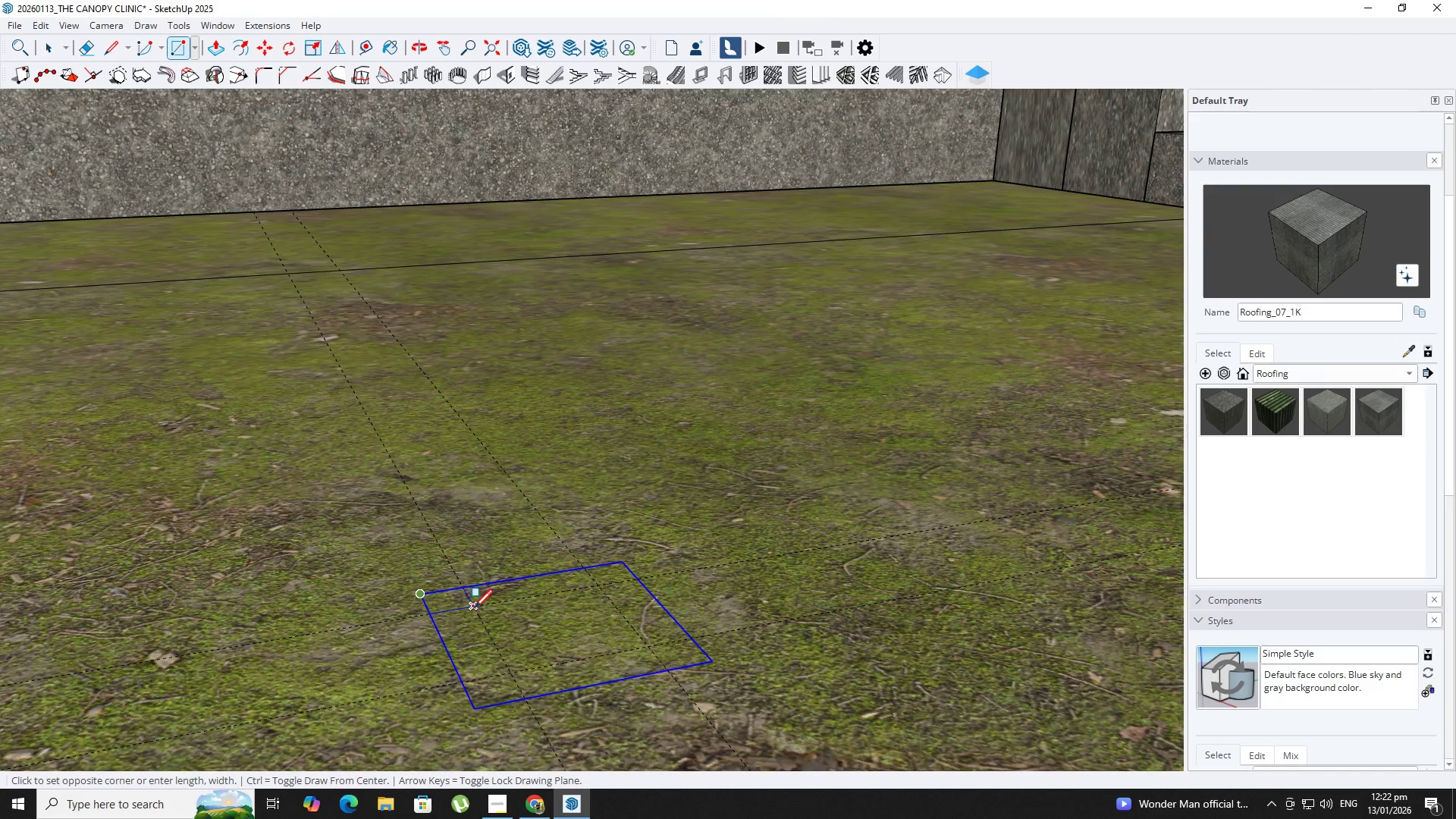 
left_click([474, 610])
 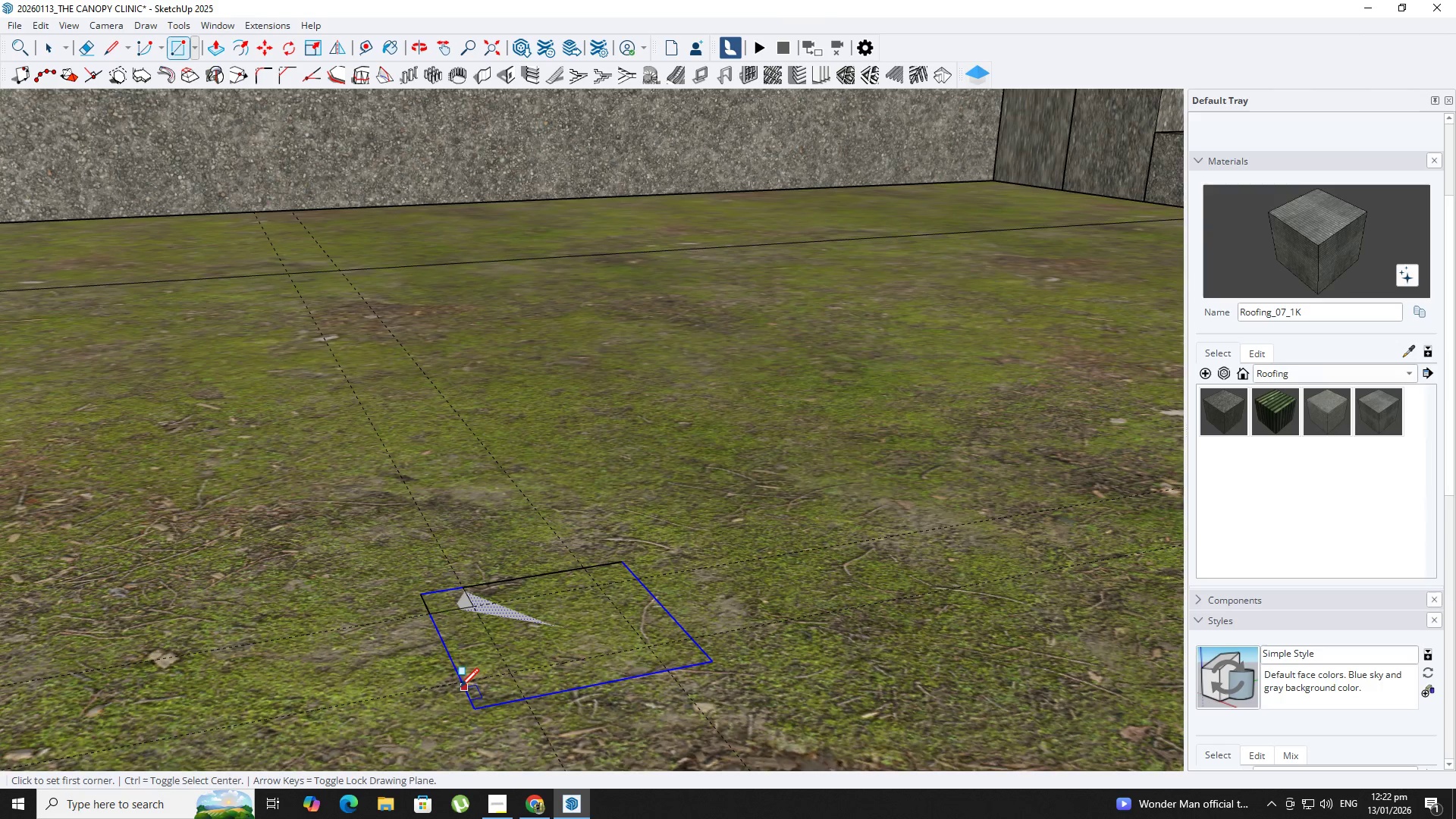 
left_click([459, 685])
 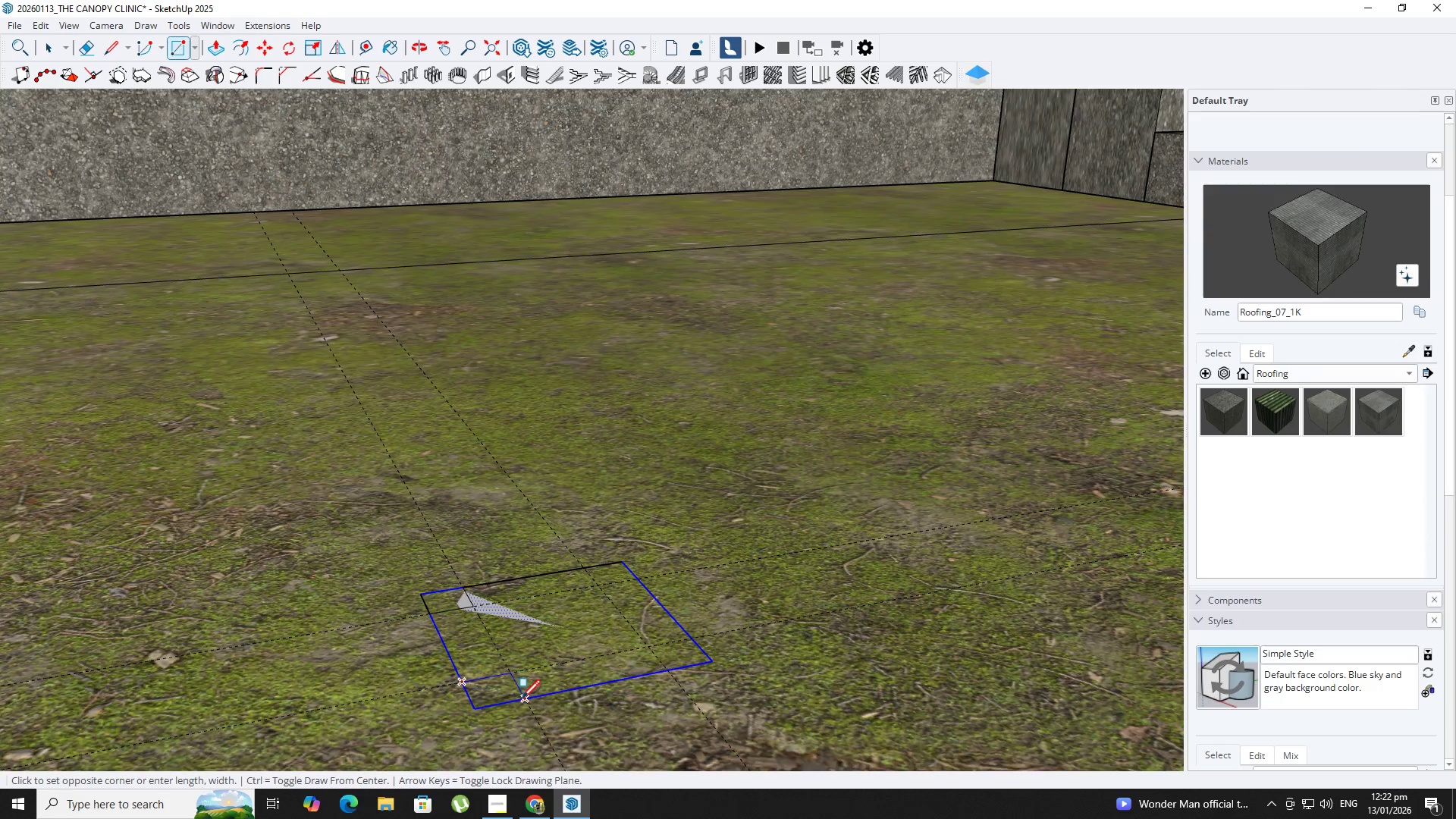 
left_click([522, 700])
 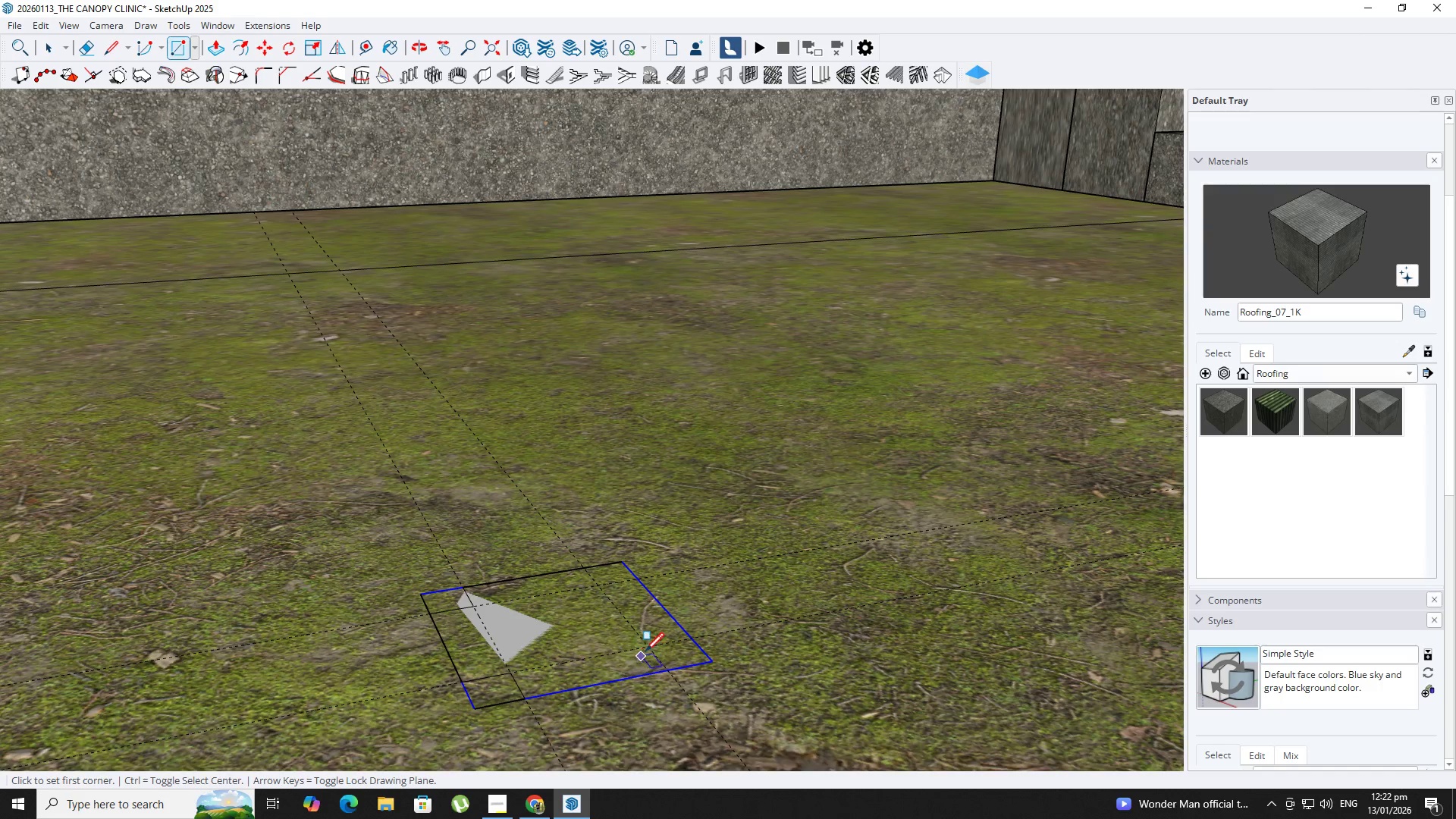 
left_click([646, 652])
 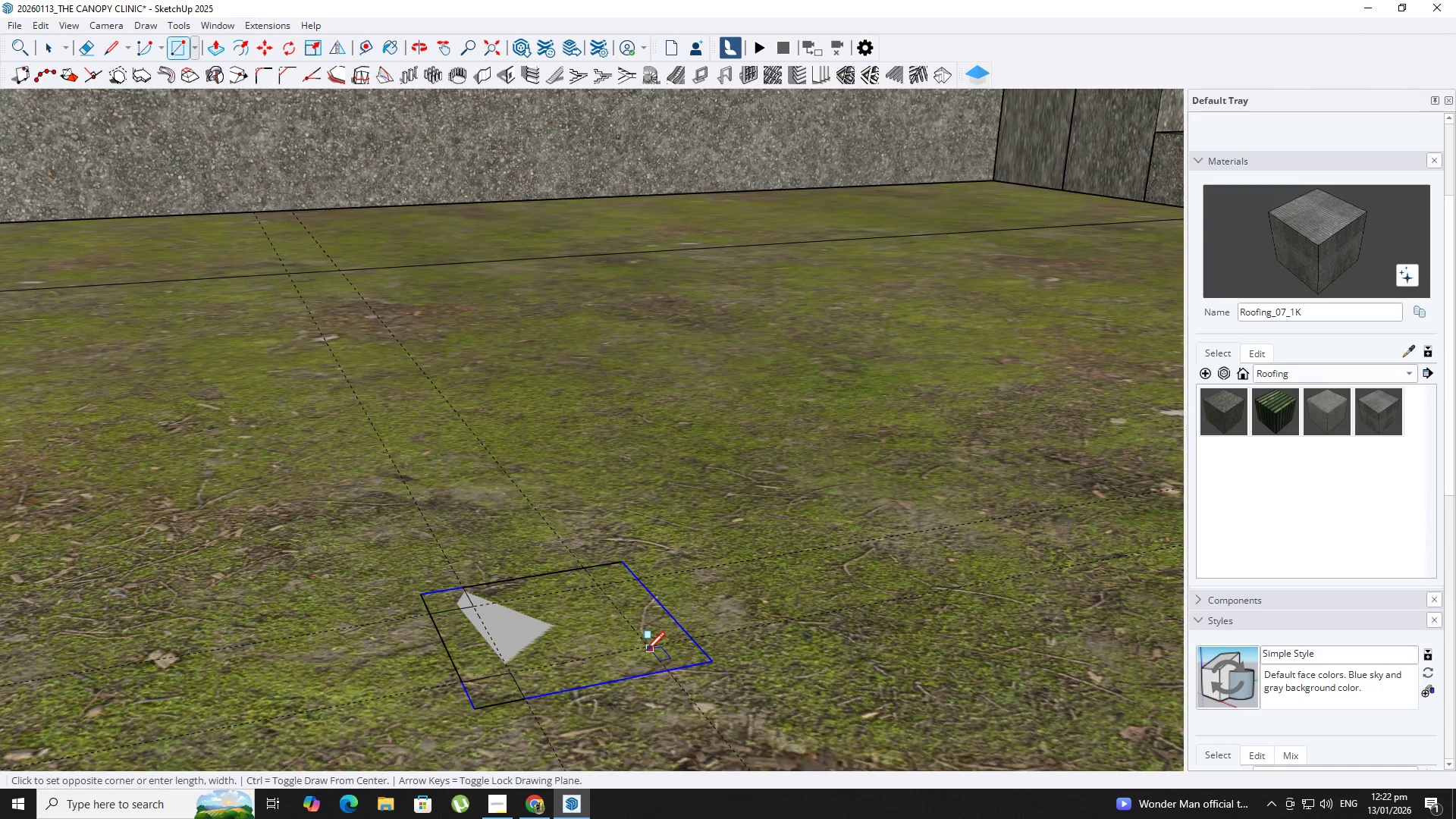 
key(Escape)
 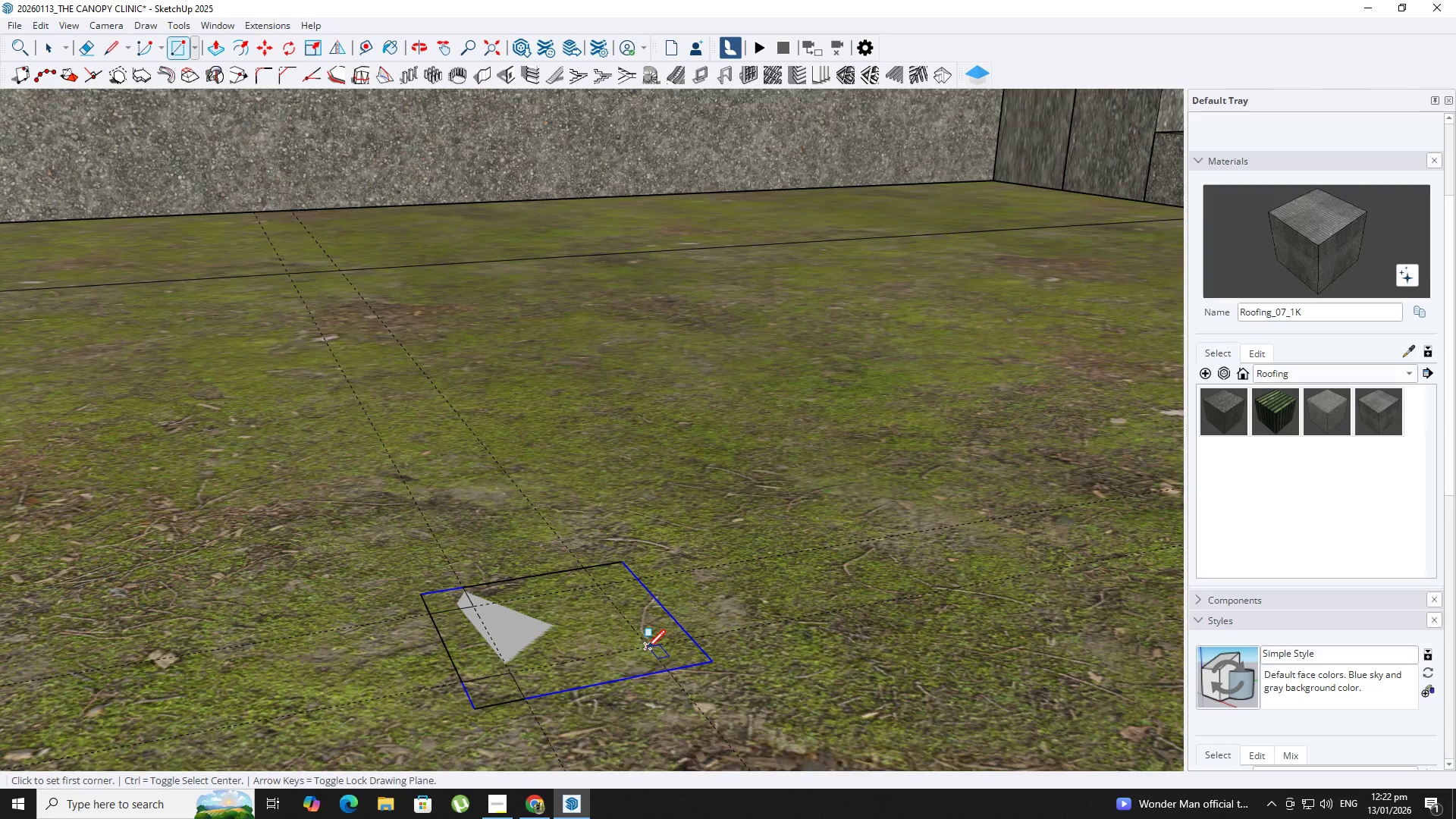 
left_click([647, 650])
 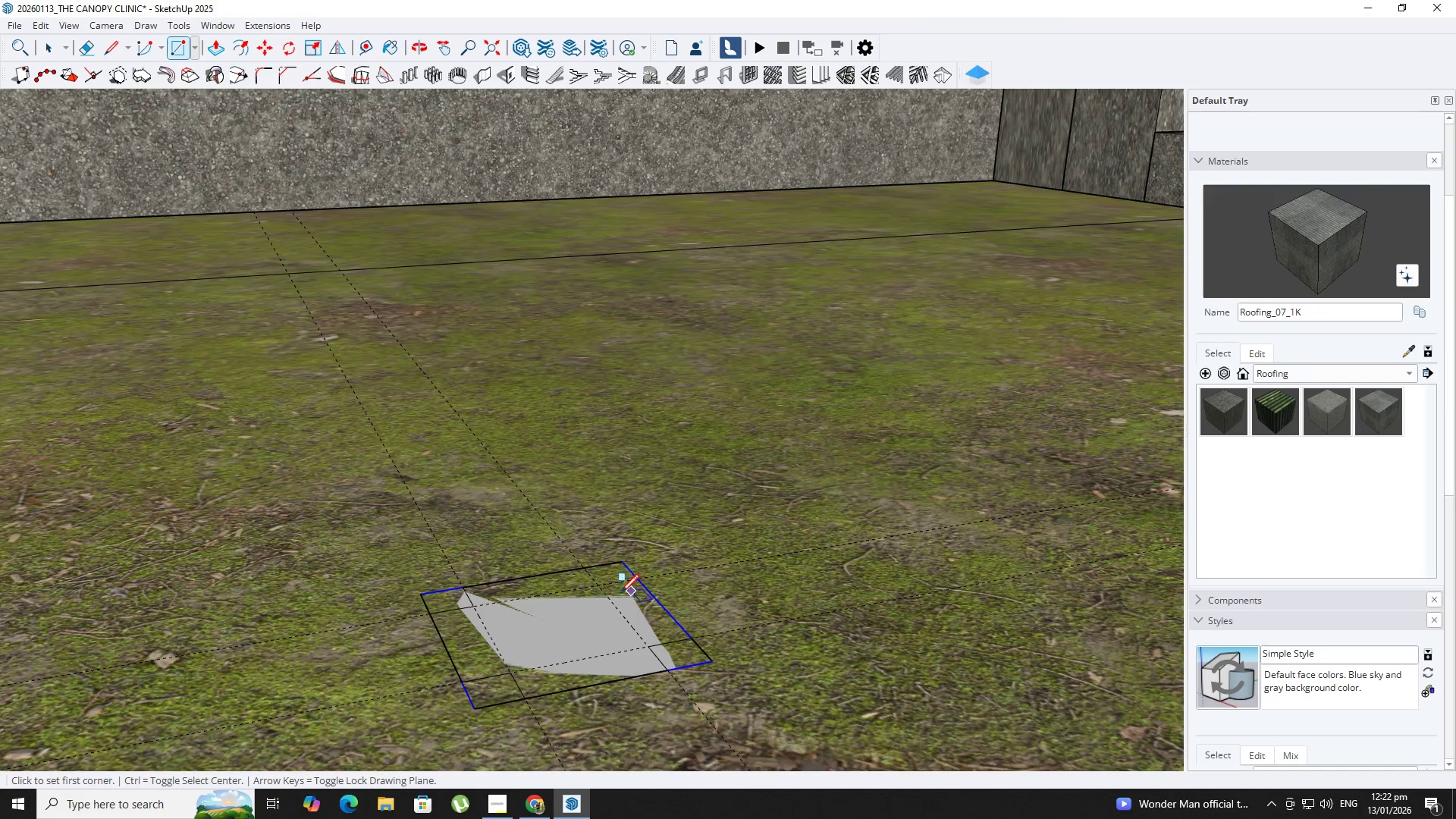 
left_click([596, 586])
 